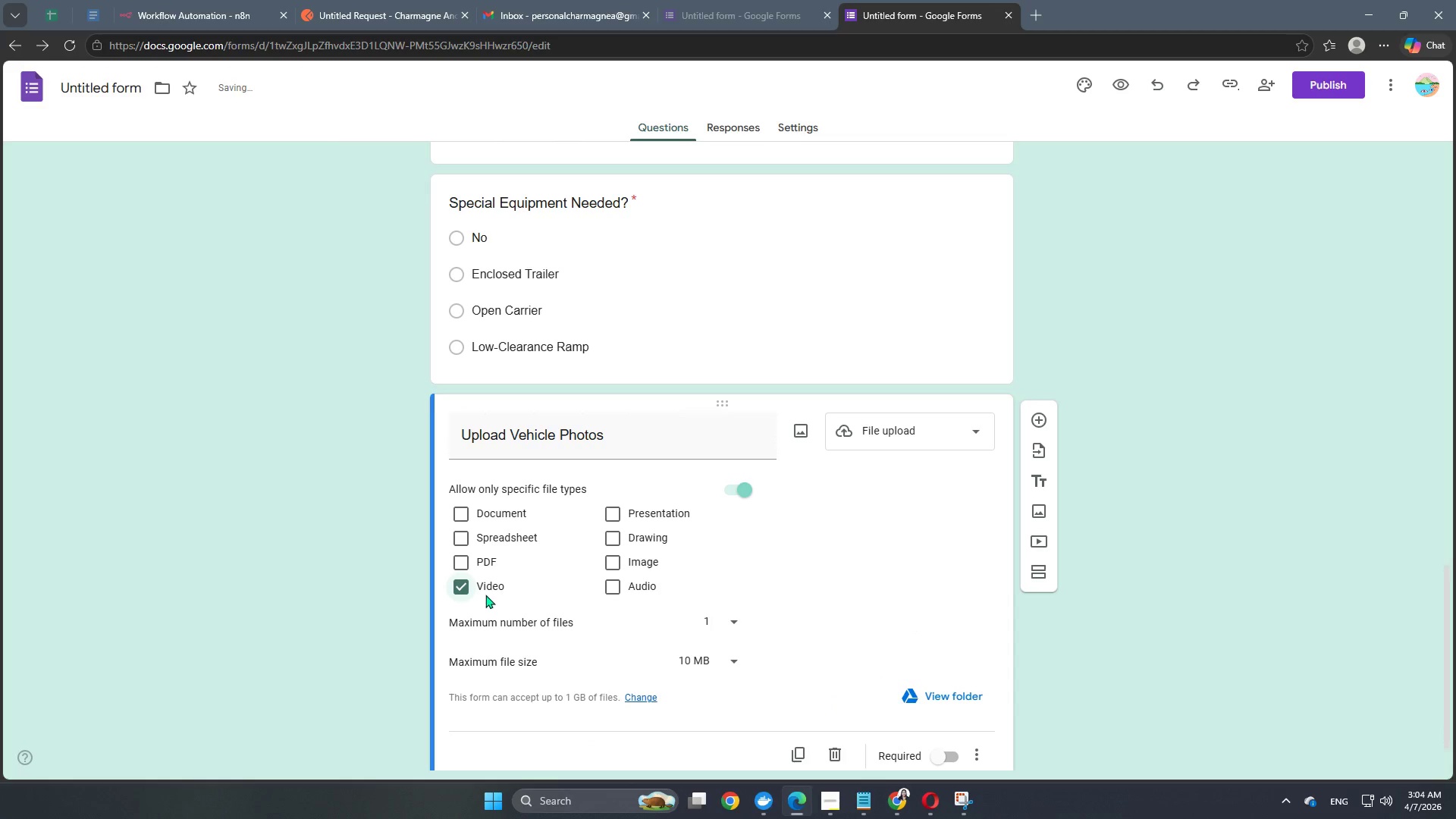 
left_click([479, 588])
 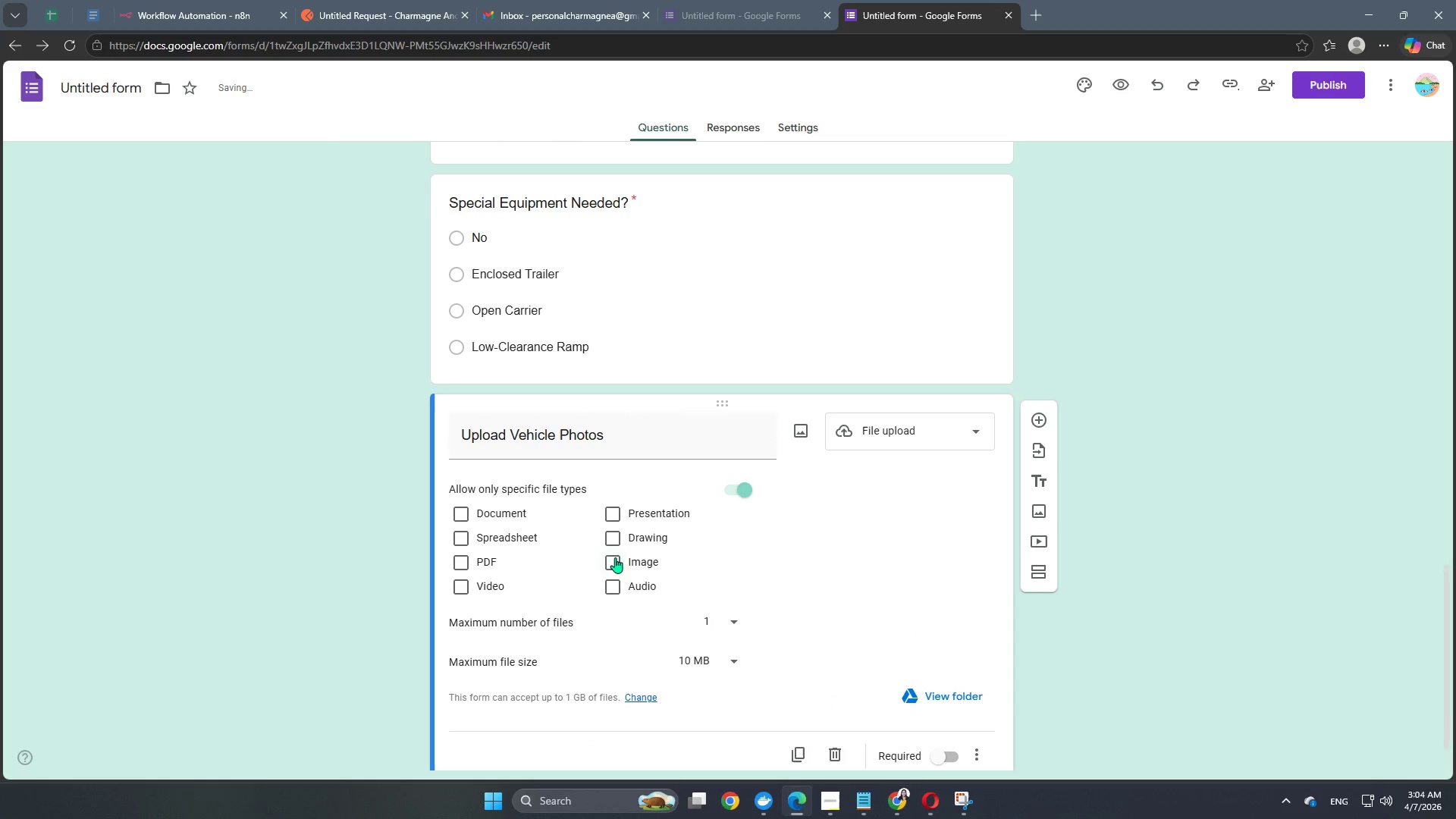 
left_click([613, 564])
 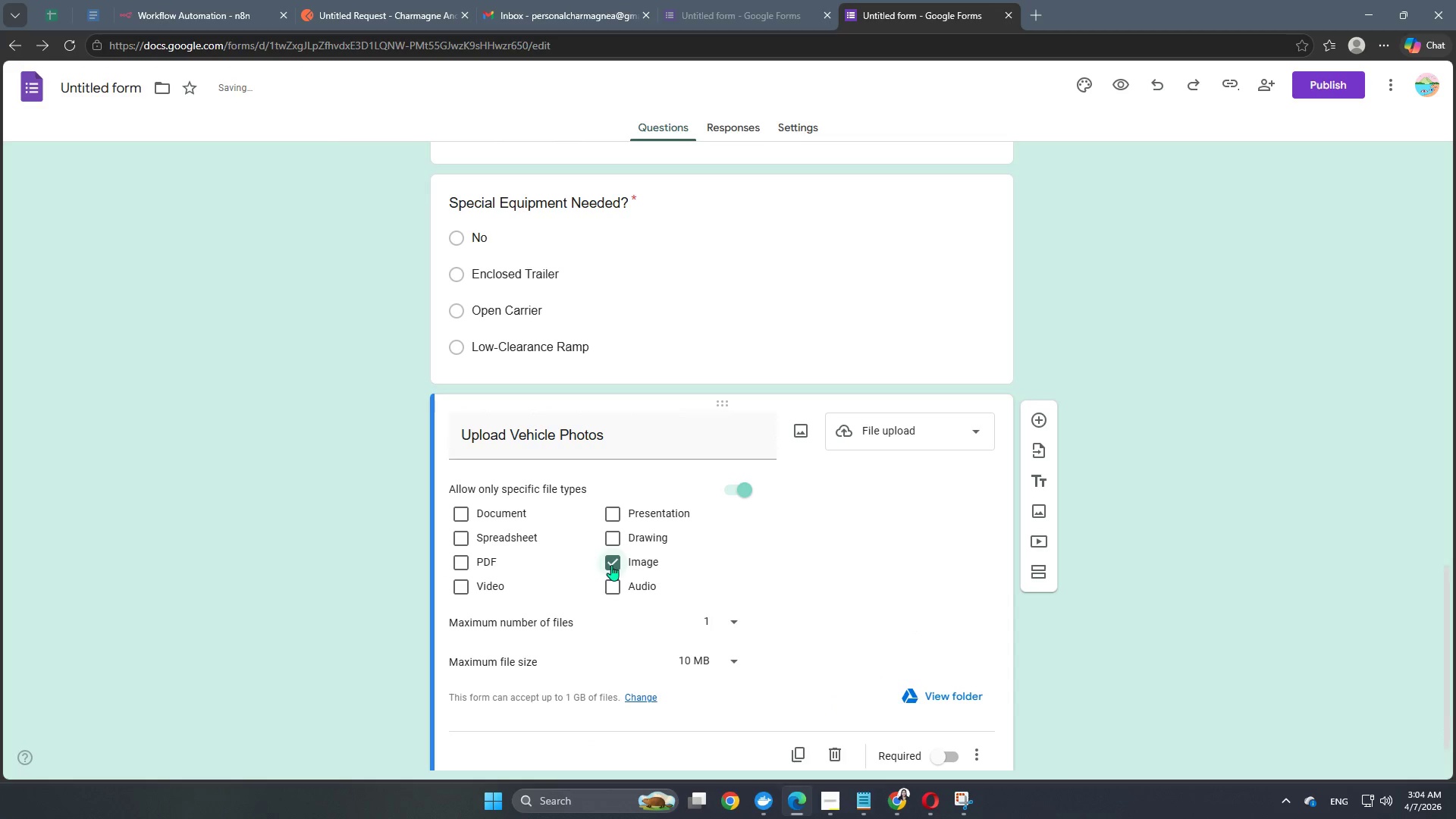 
scroll: coordinate [742, 627], scroll_direction: down, amount: 3.0
 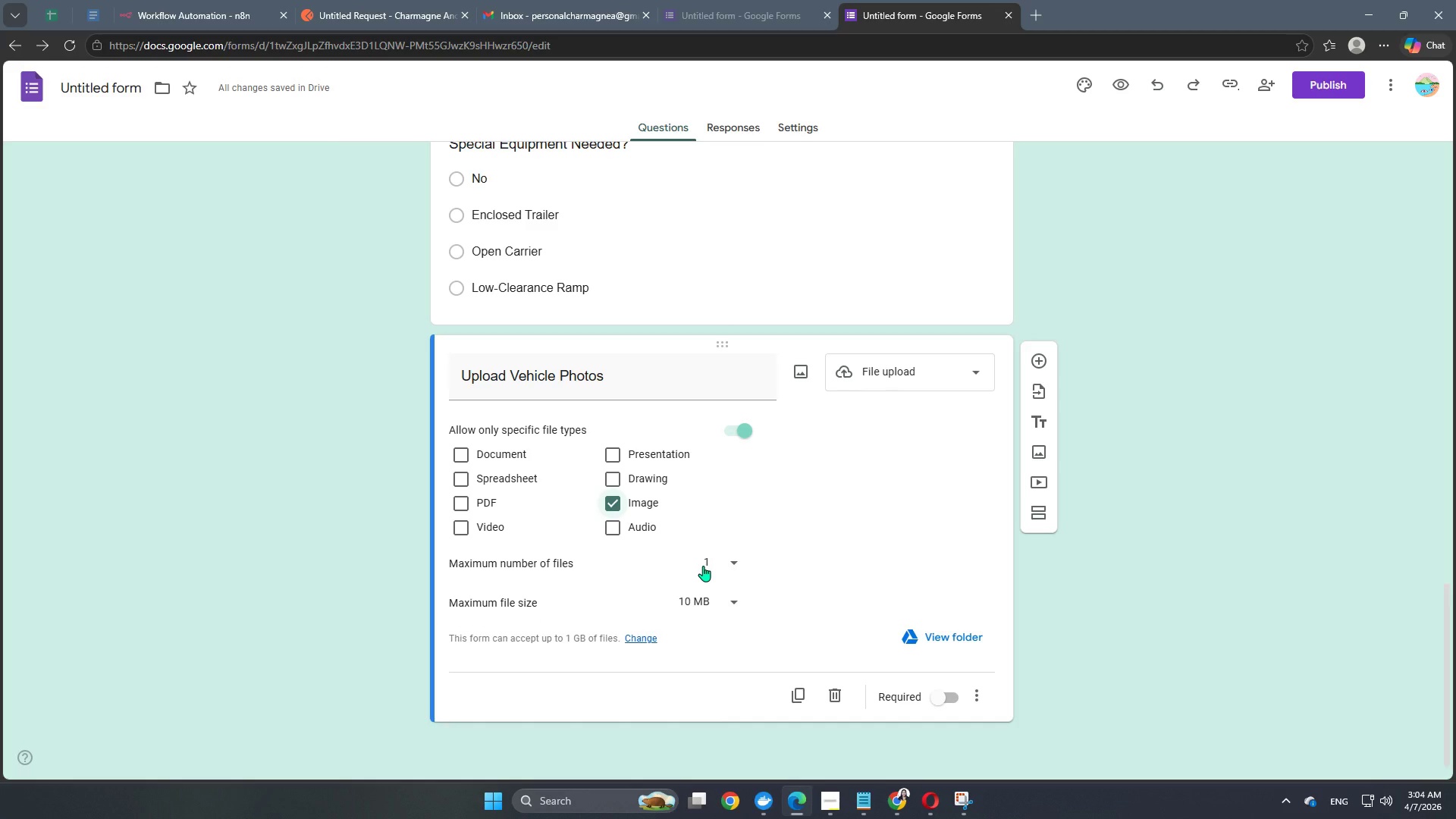 
left_click([703, 566])
 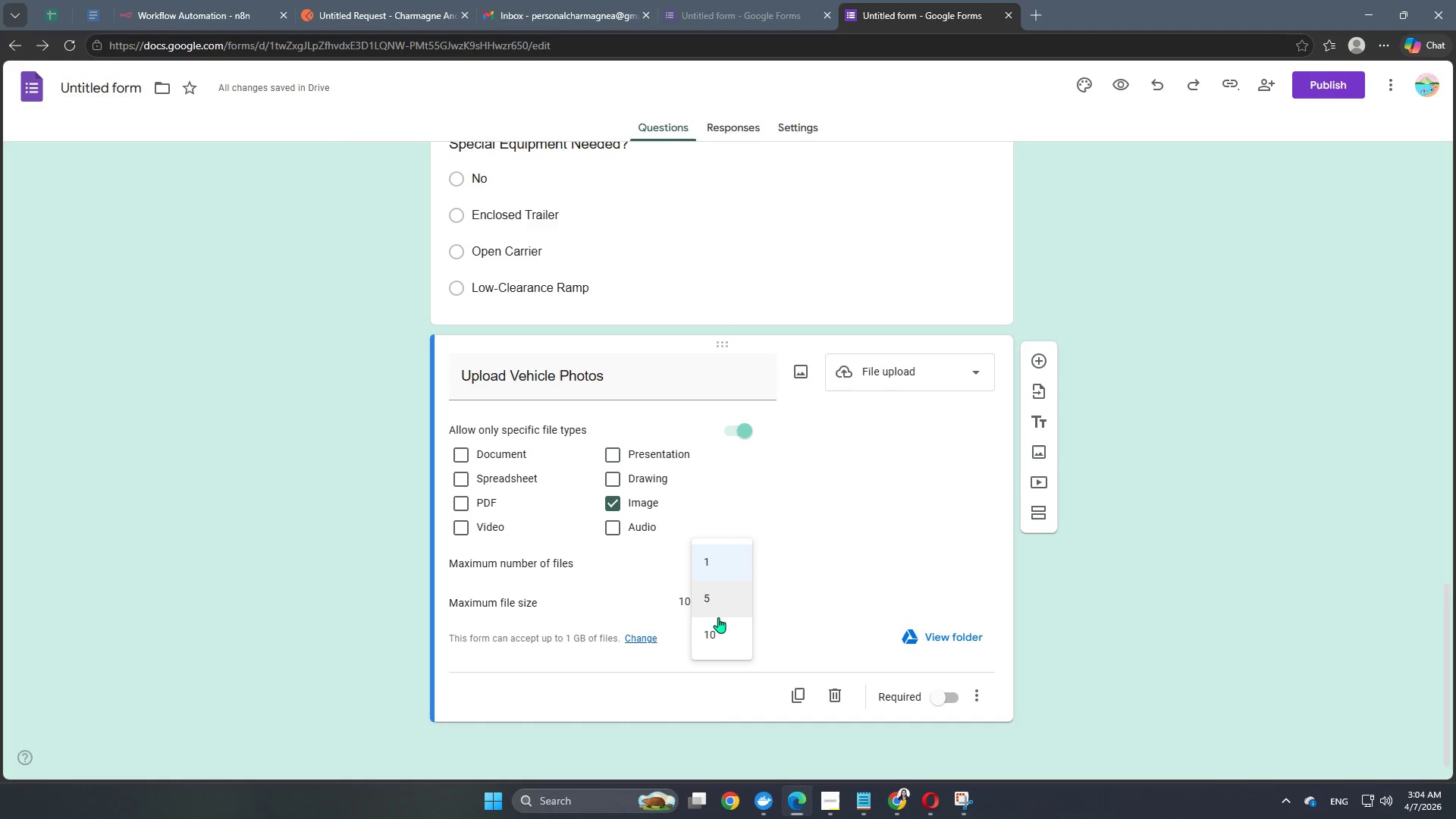 
left_click([710, 632])
 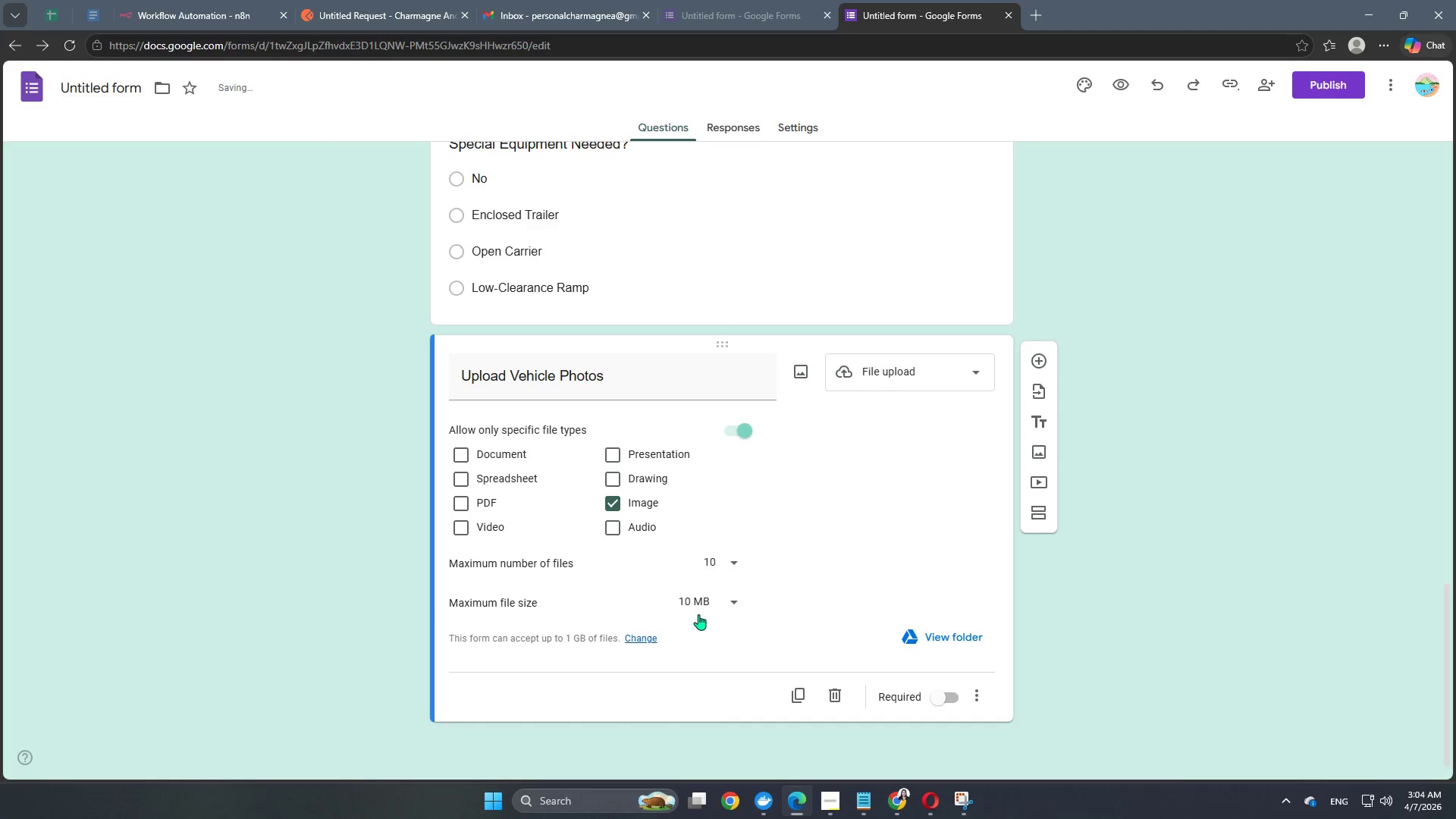 
left_click([697, 609])
 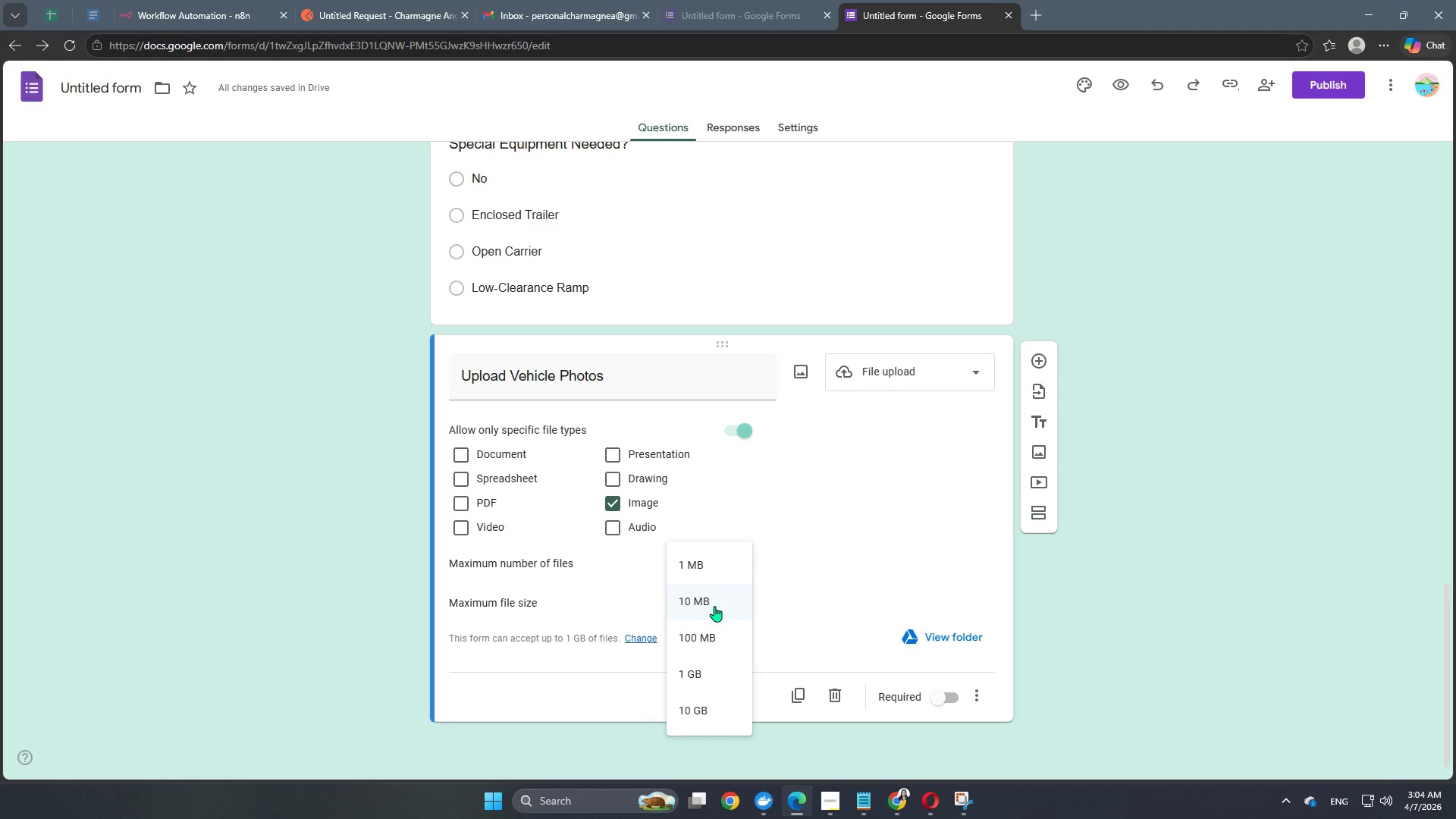 
left_click([718, 639])
 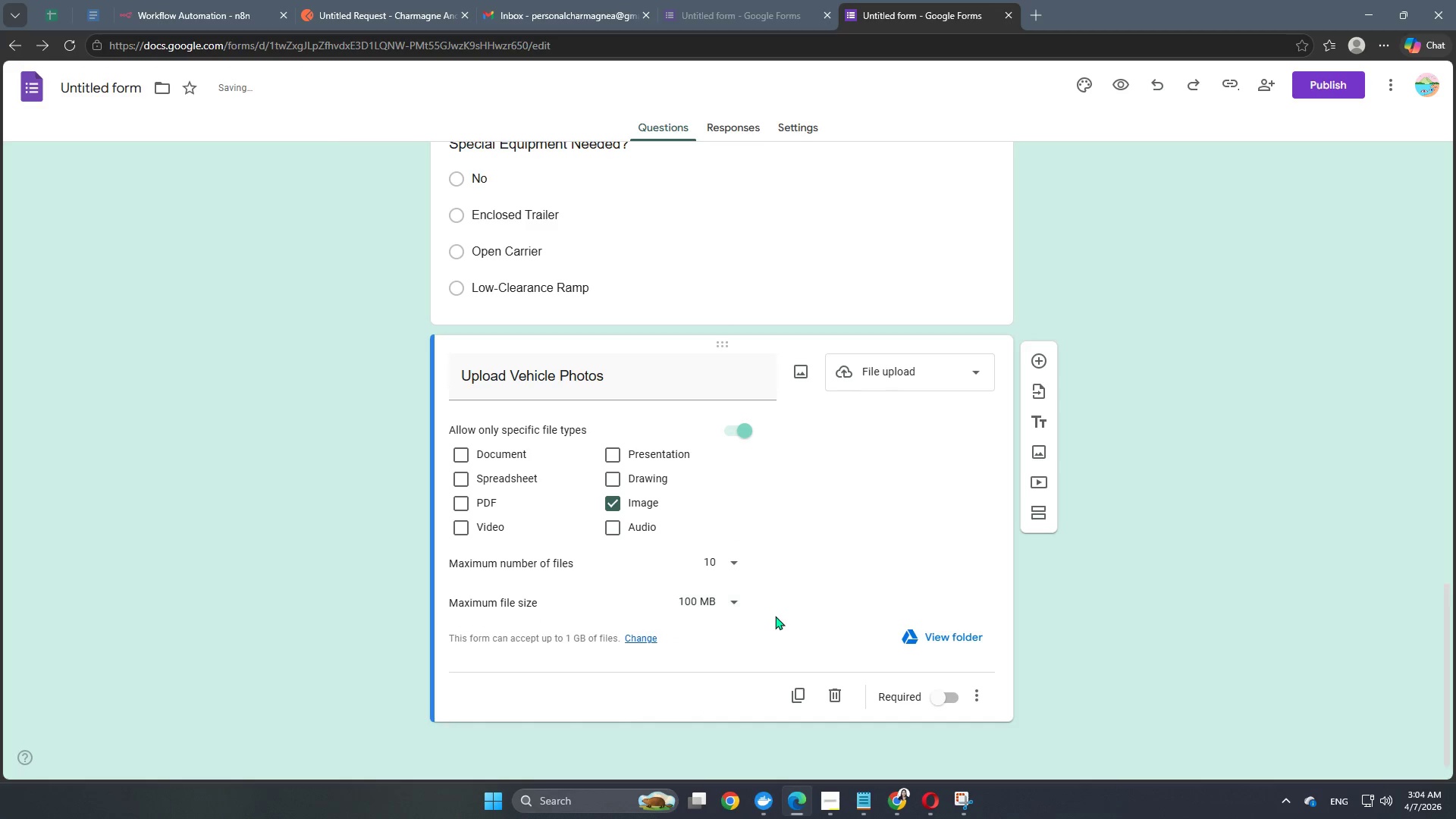 
scroll: coordinate [781, 613], scroll_direction: down, amount: 3.0
 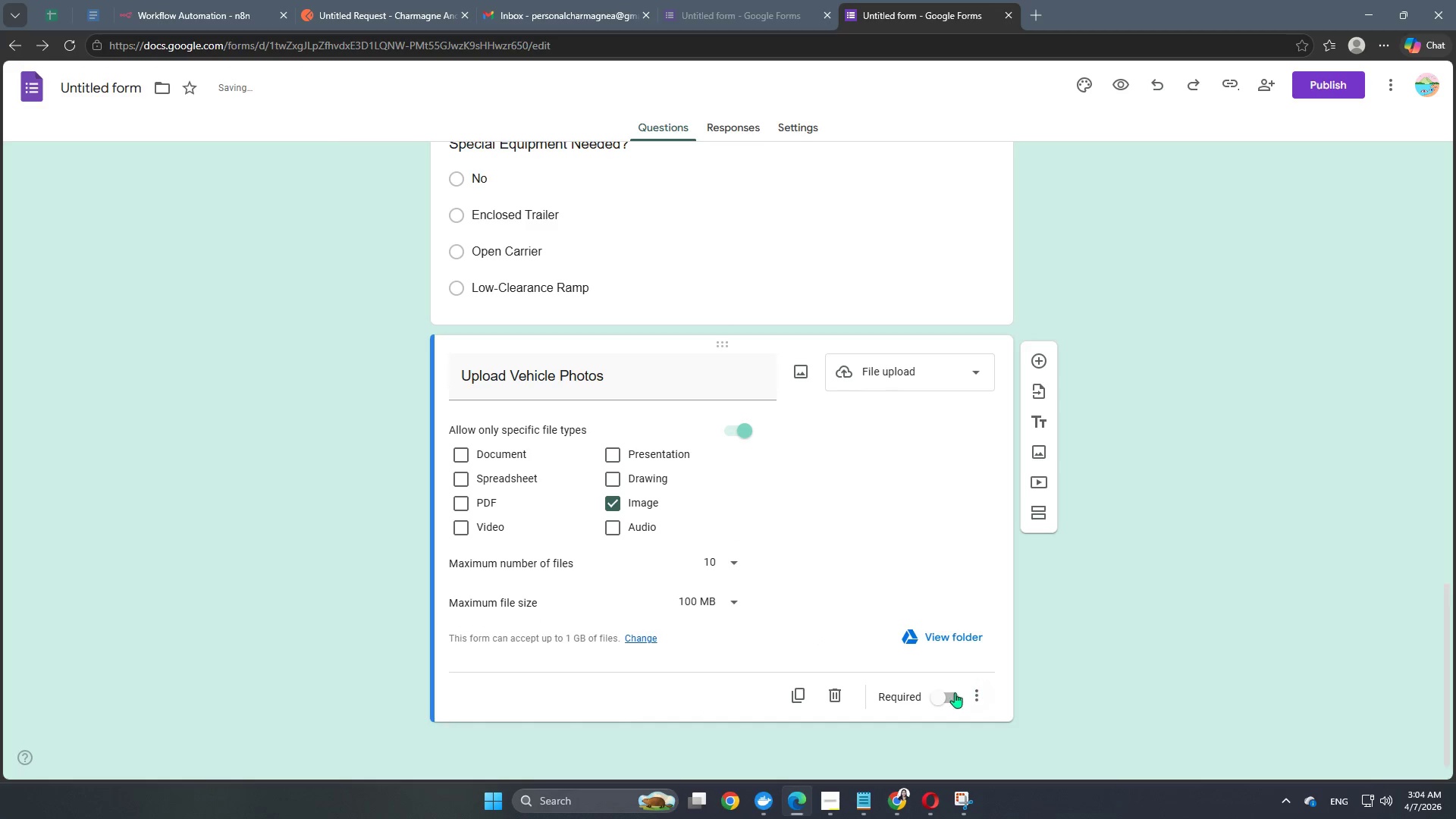 
left_click([938, 697])
 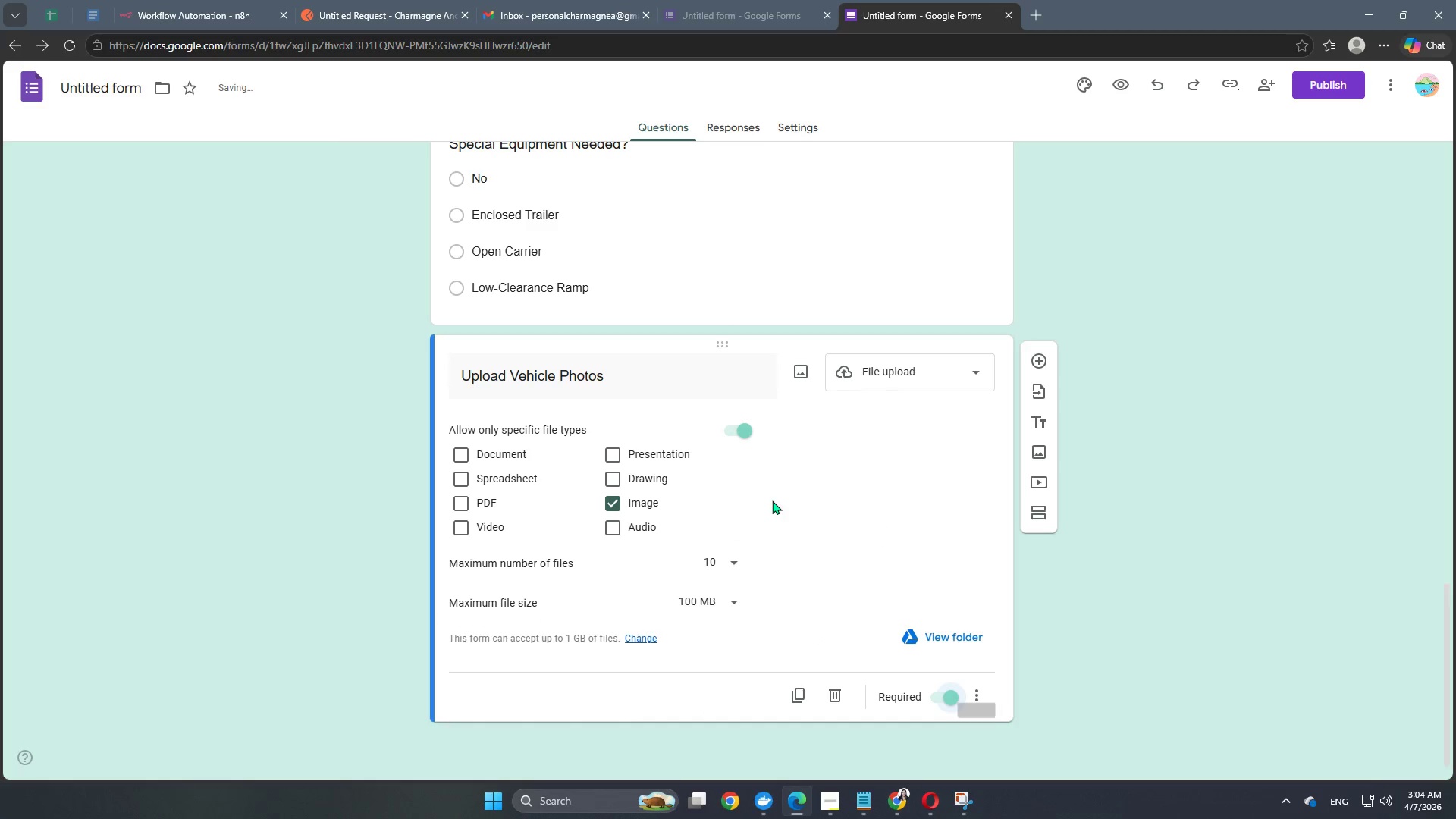 
scroll: coordinate [793, 568], scroll_direction: down, amount: 2.0
 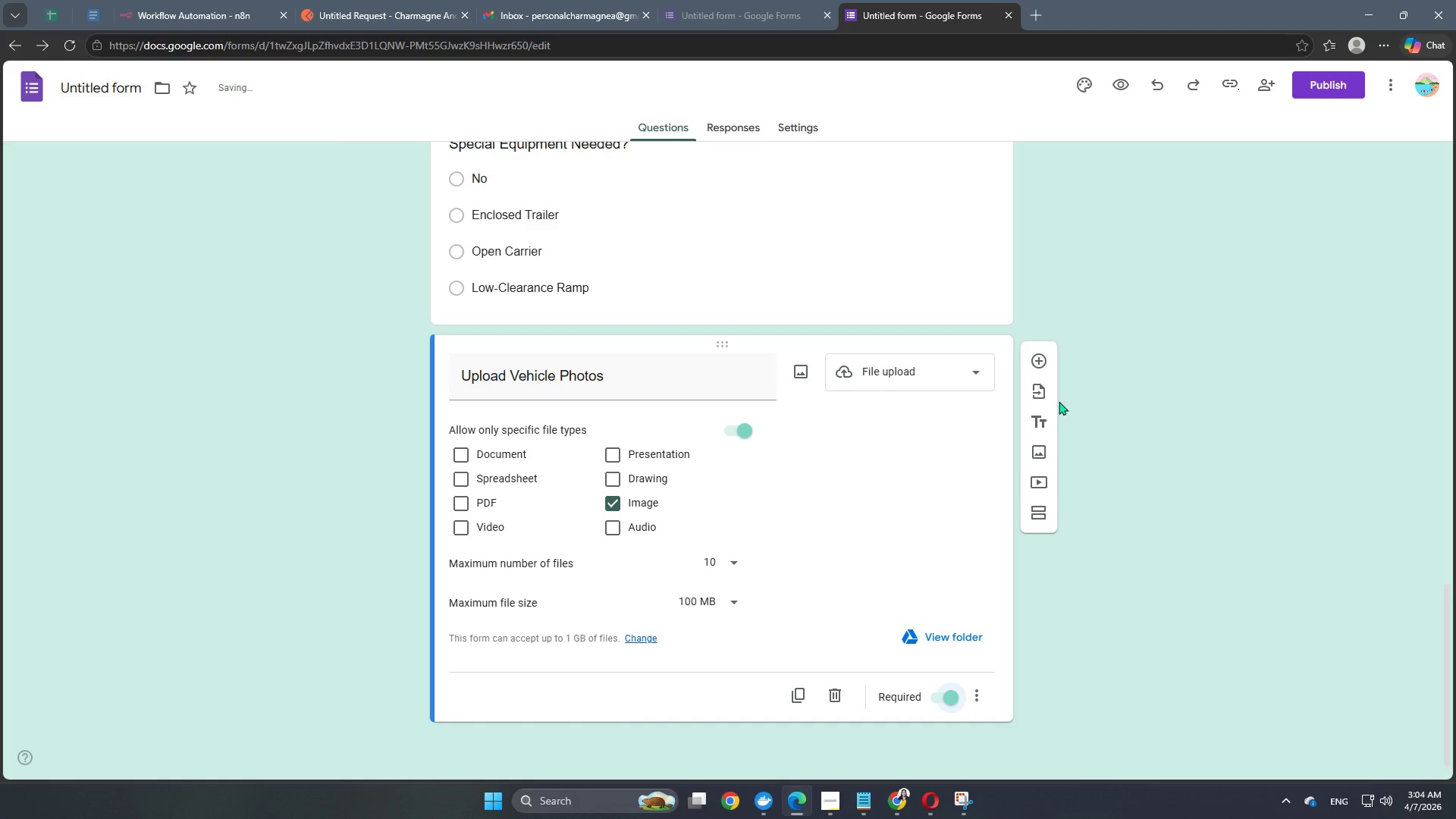 
left_click([1041, 357])
 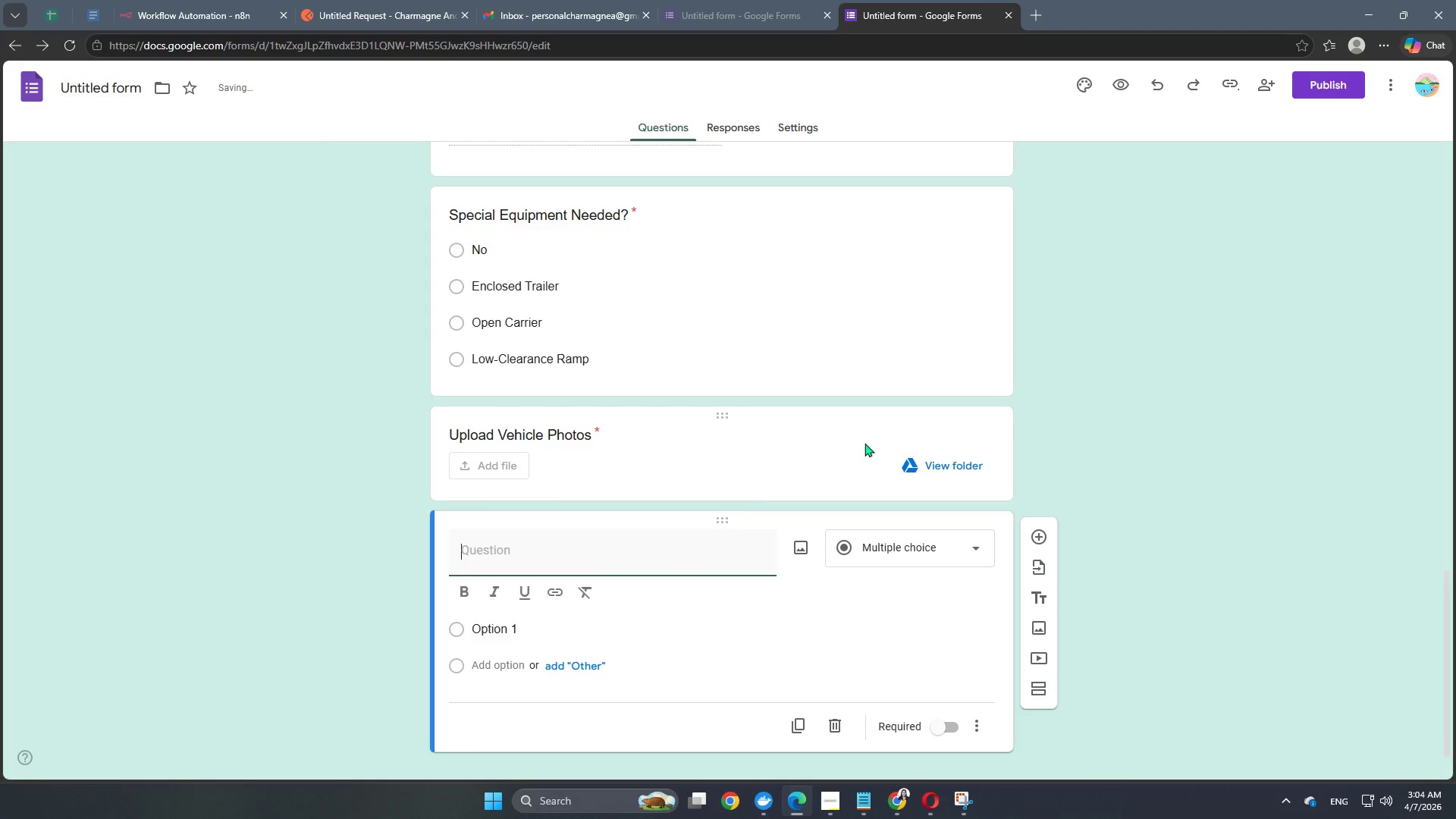 
scroll: coordinate [733, 517], scroll_direction: down, amount: 3.0
 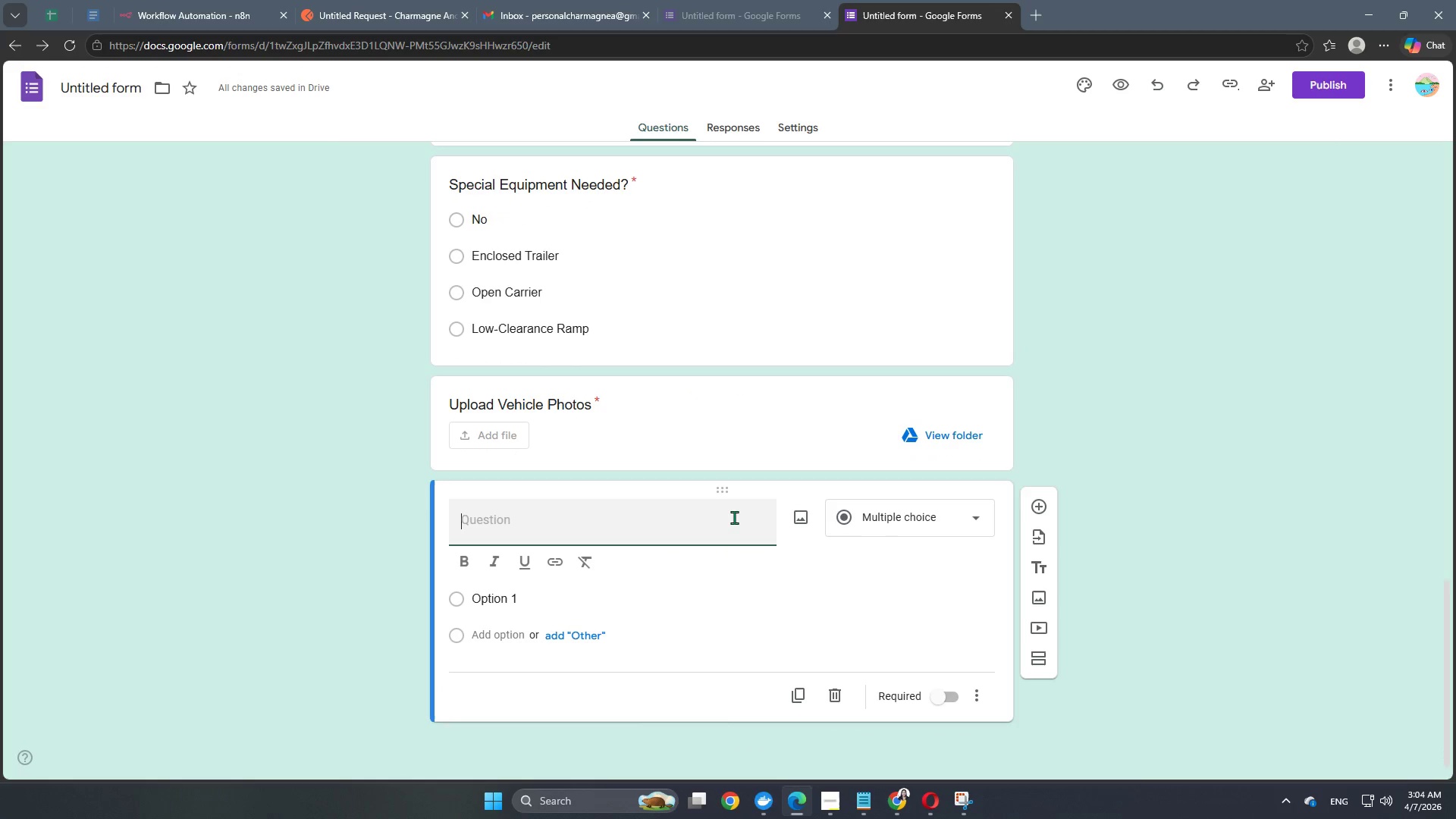 
type(Upload Insuir)
key(Backspace)
key(Backspace)
type(rance Documentation)
 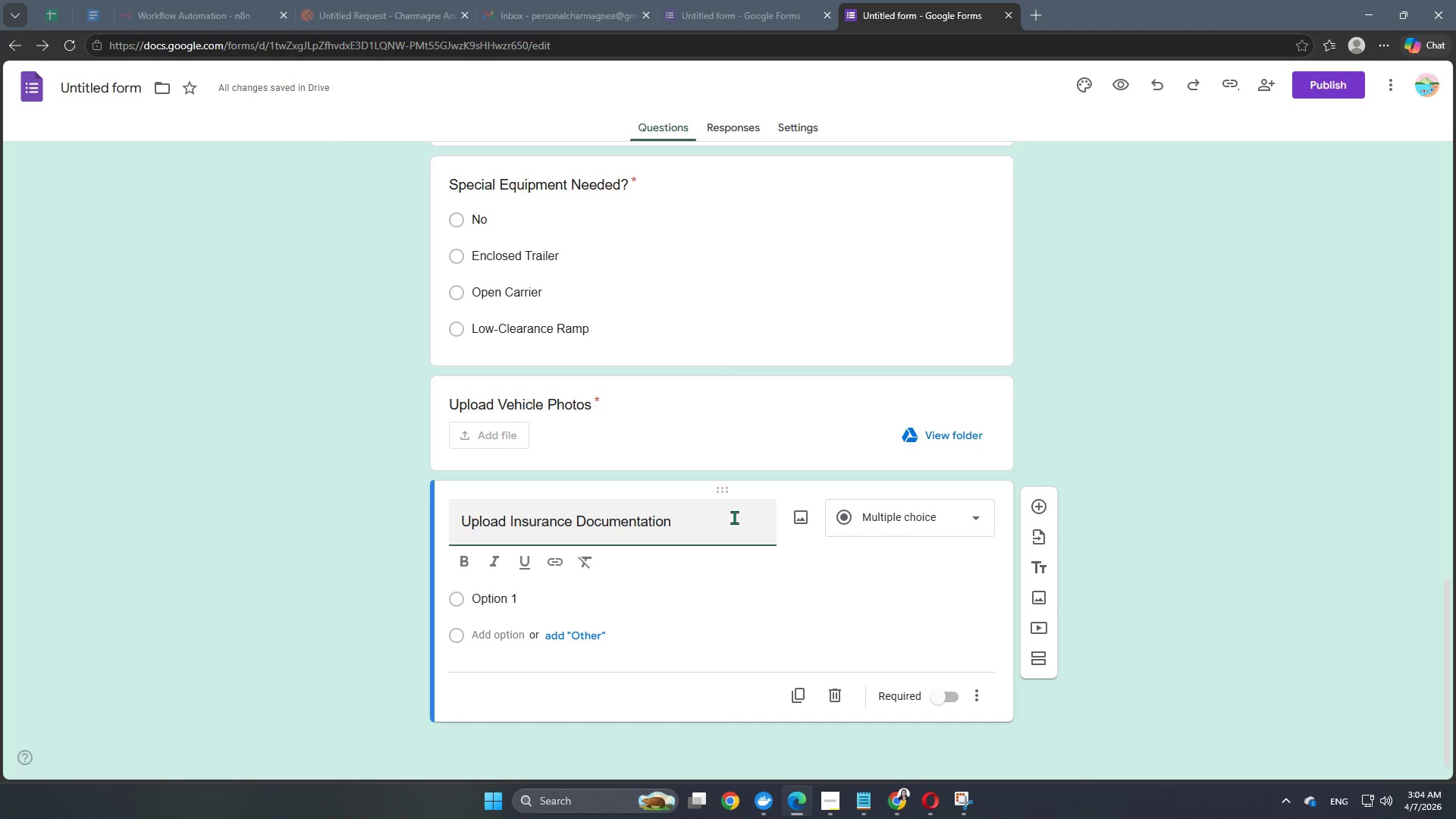 
left_click([934, 526])
 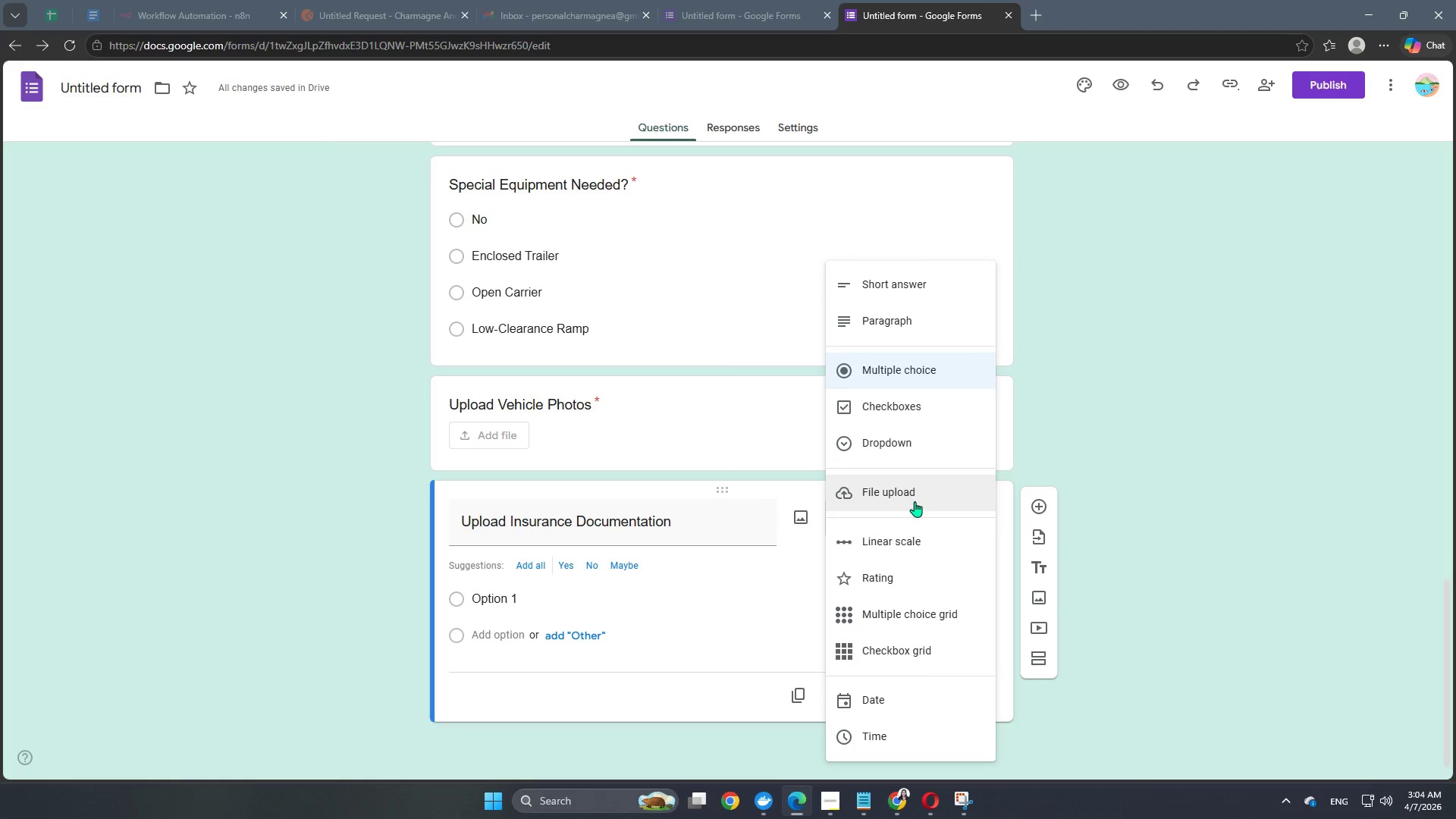 
left_click([915, 501])
 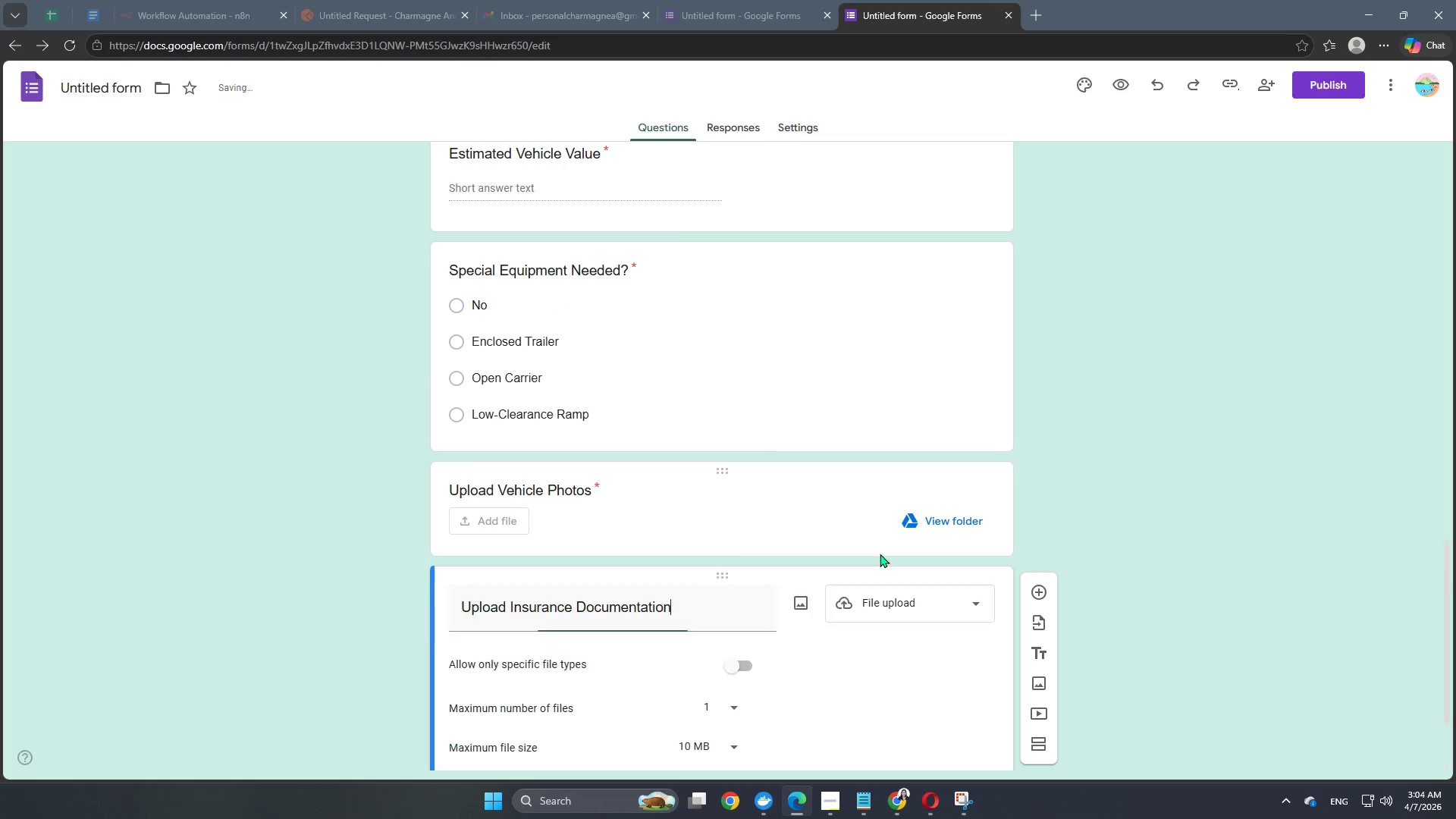 
scroll: coordinate [880, 554], scroll_direction: down, amount: 3.0
 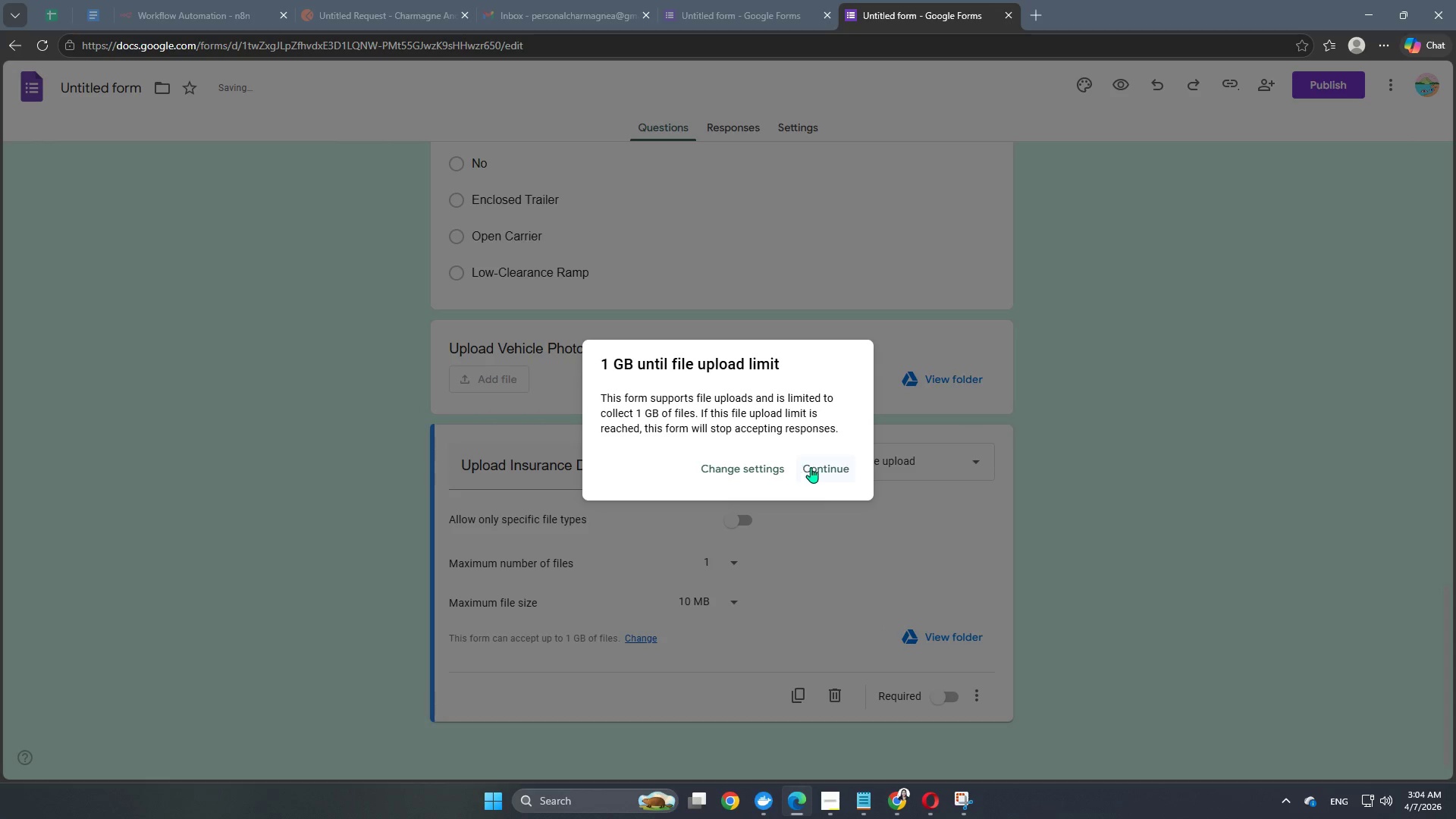 
left_click([821, 469])
 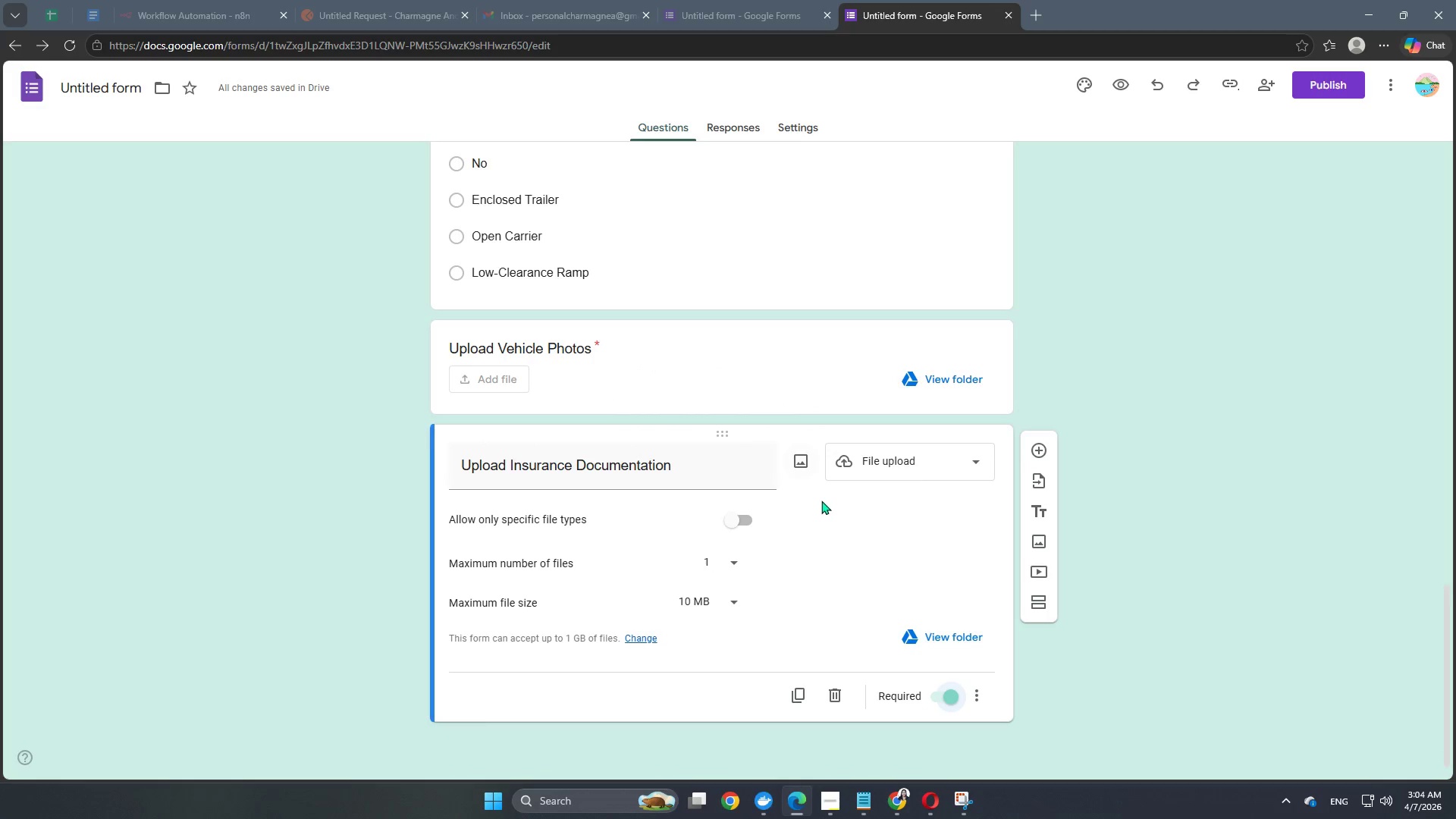 
wait(6.34)
 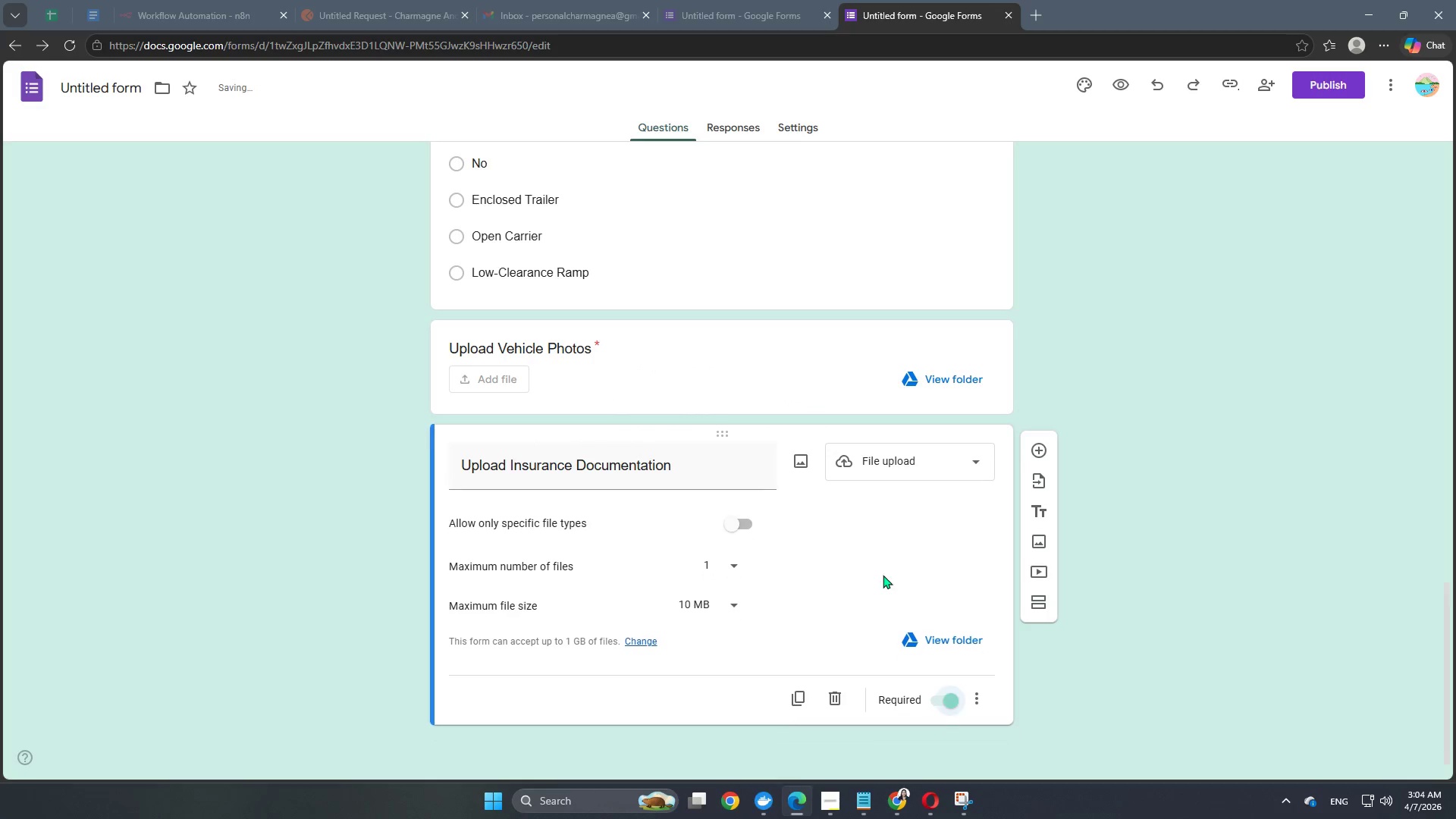 
left_click([734, 528])
 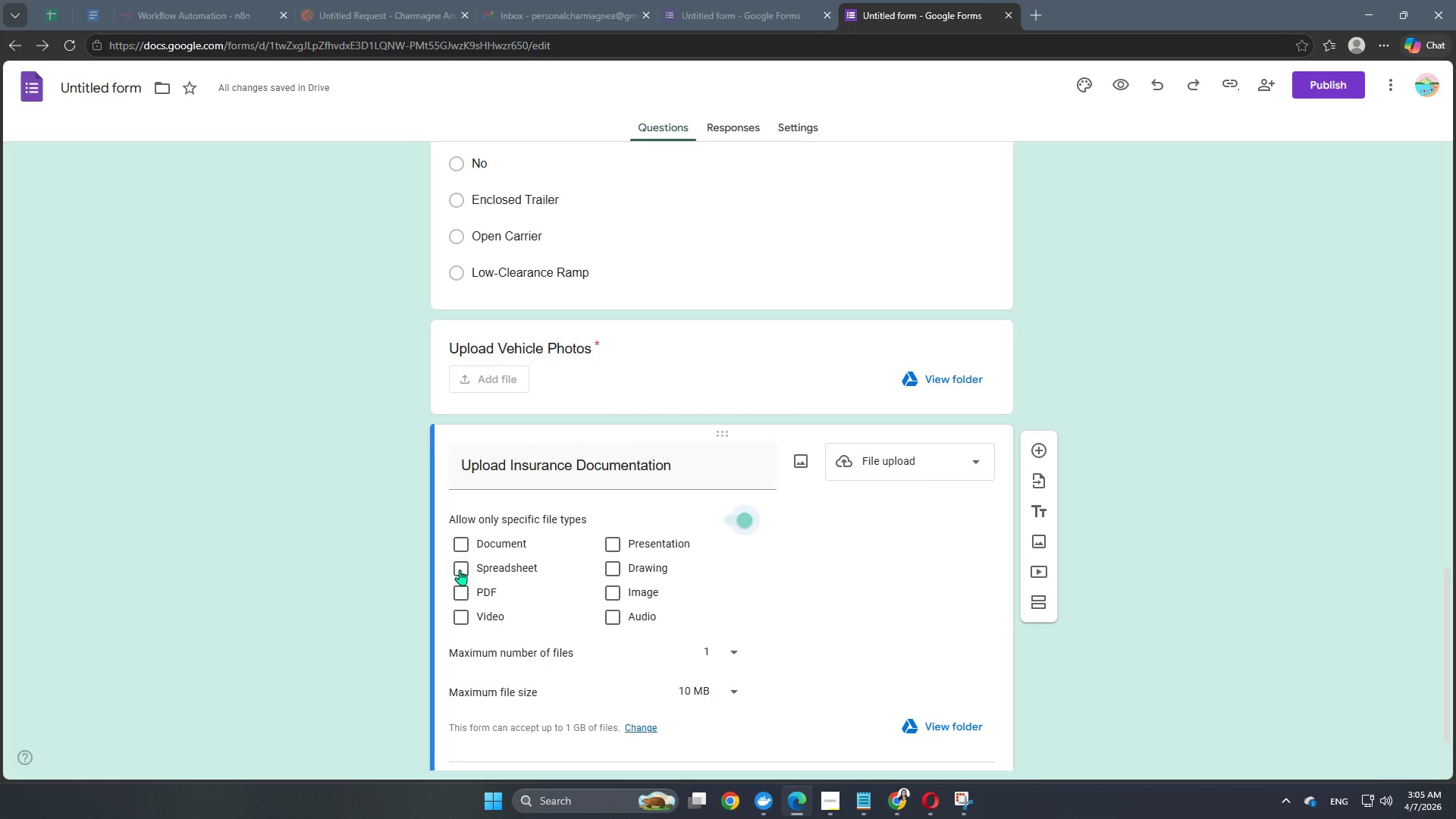 
left_click([457, 541])
 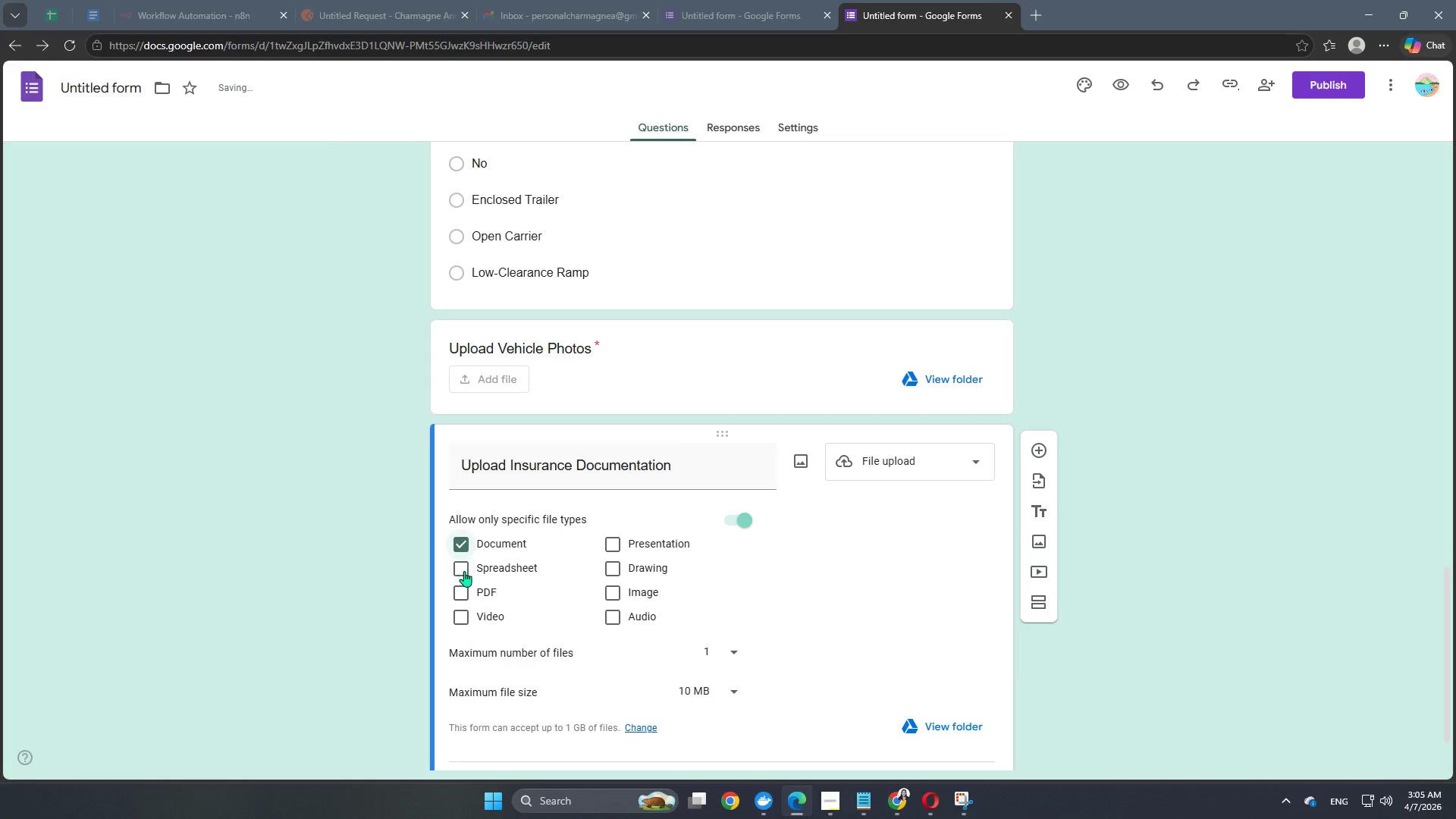 
left_click([463, 591])
 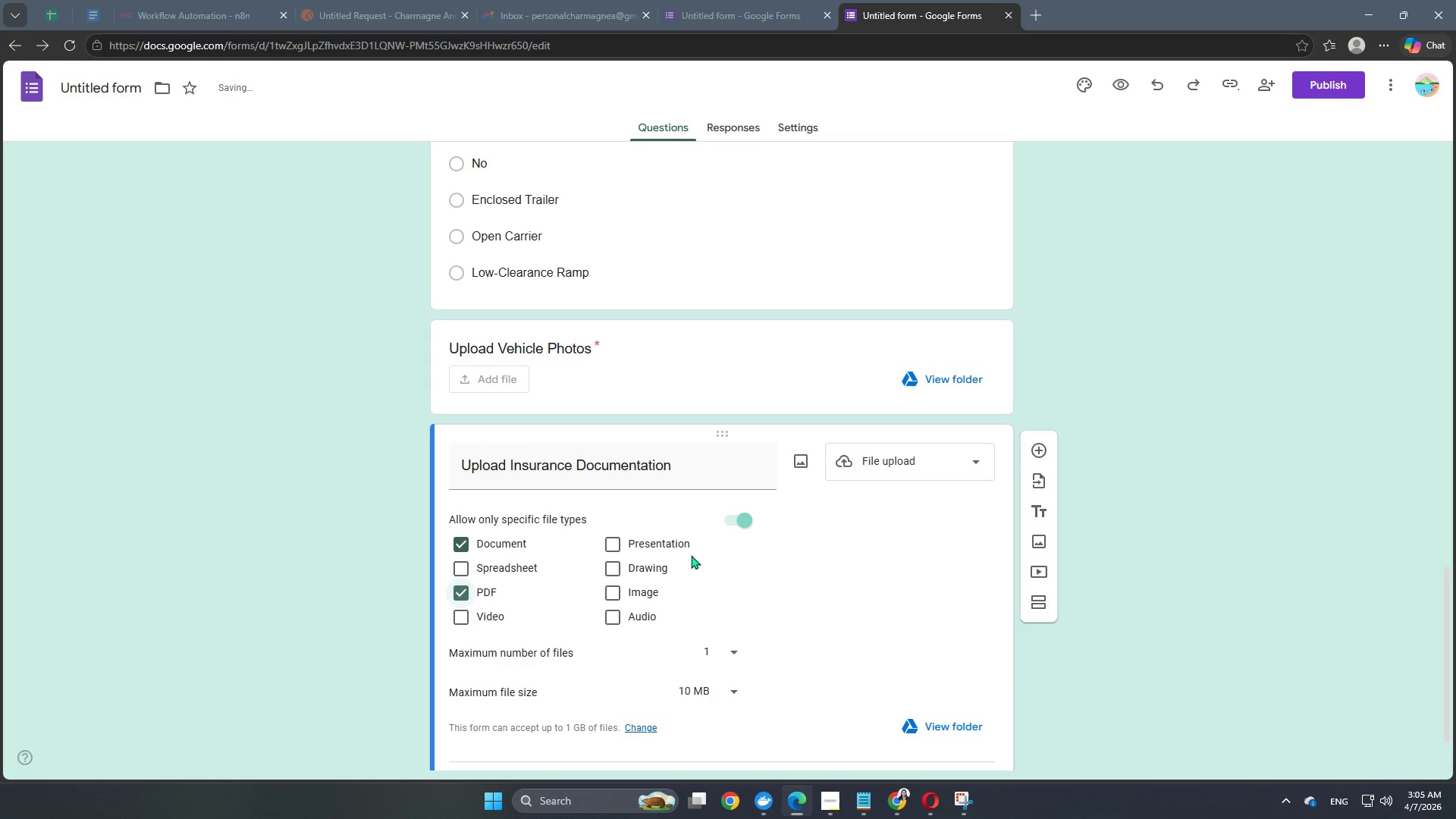 
scroll: coordinate [691, 555], scroll_direction: down, amount: 2.0
 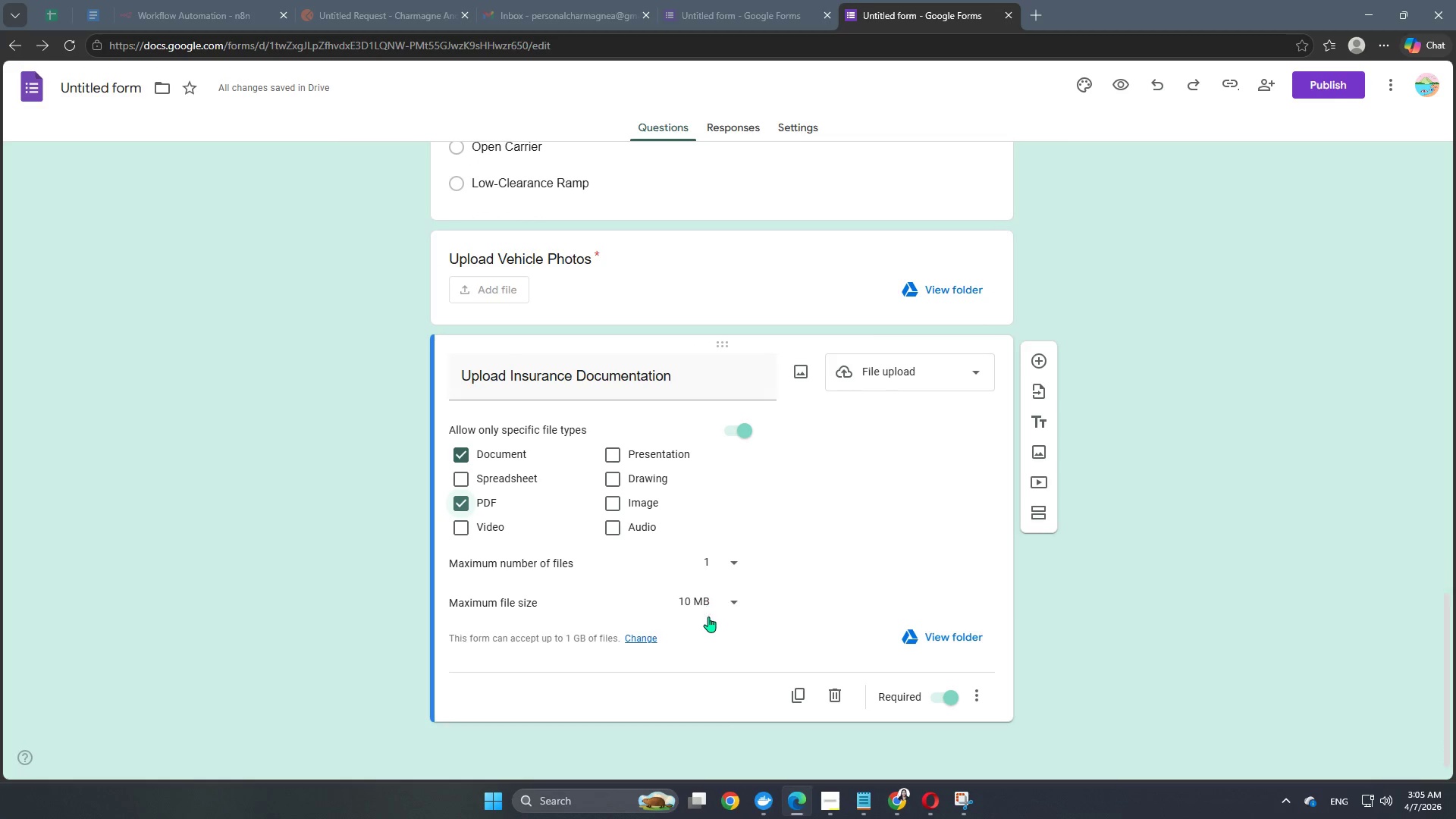 
left_click([714, 575])
 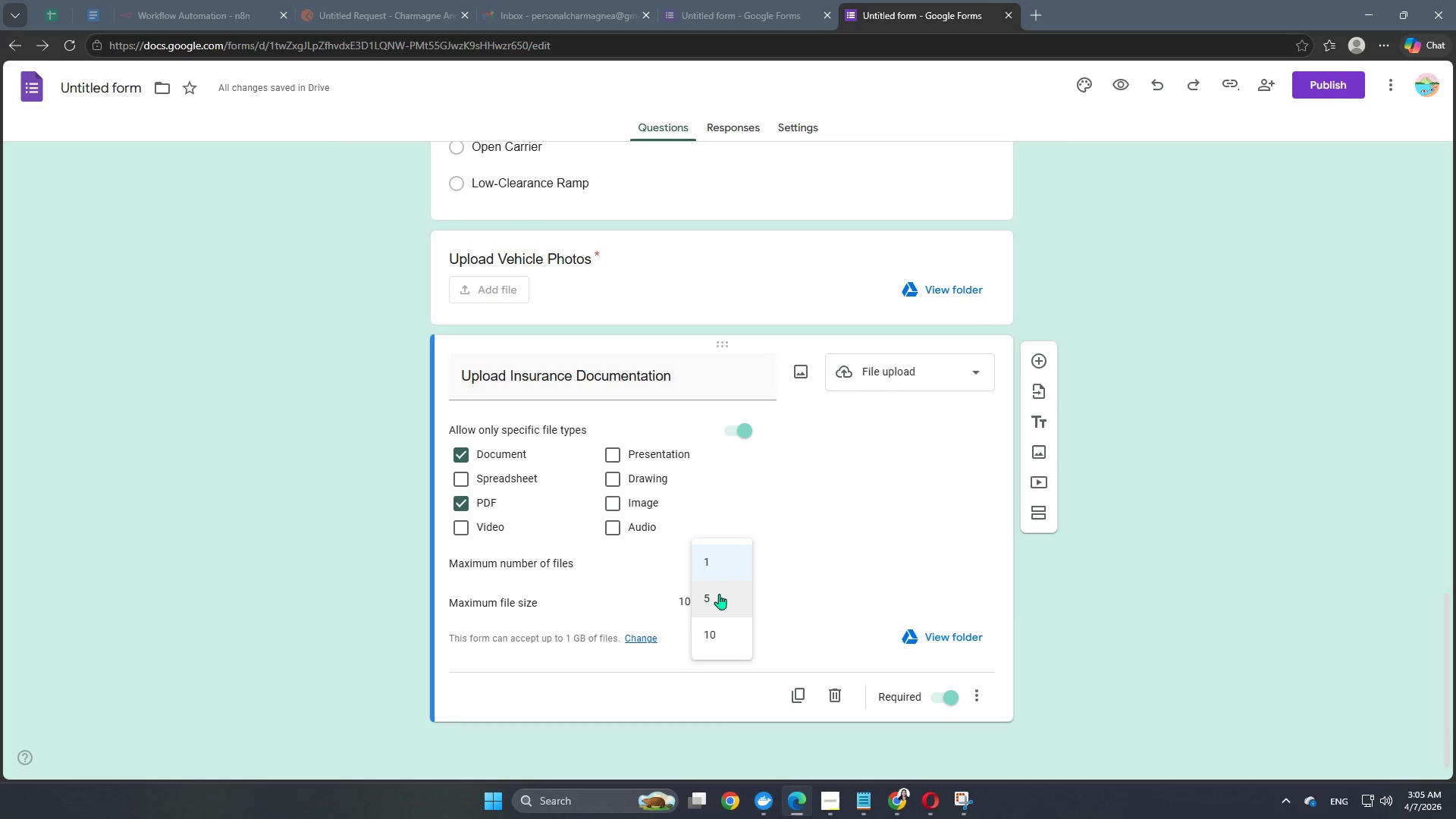 
left_click([717, 600])
 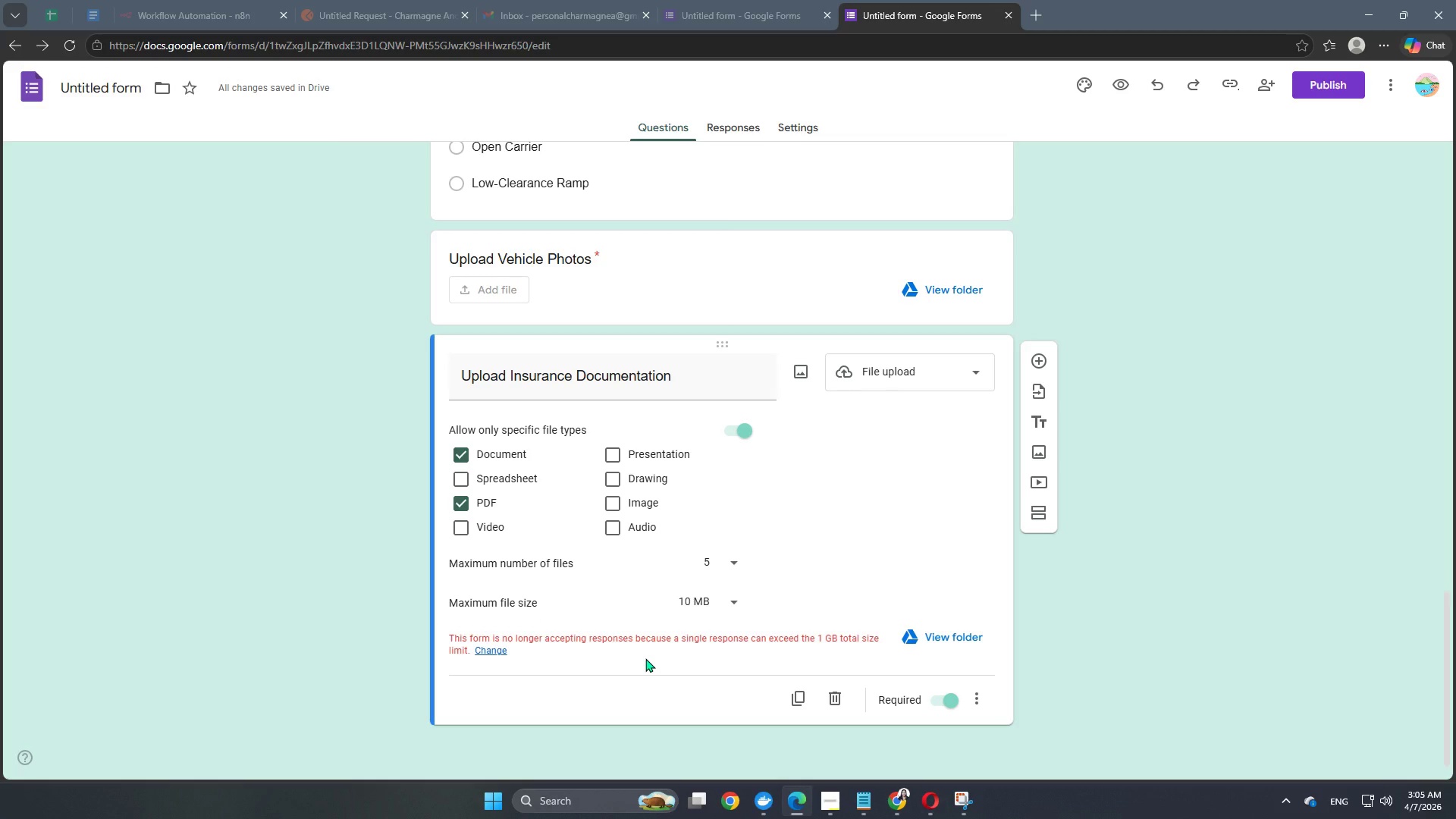 
wait(5.11)
 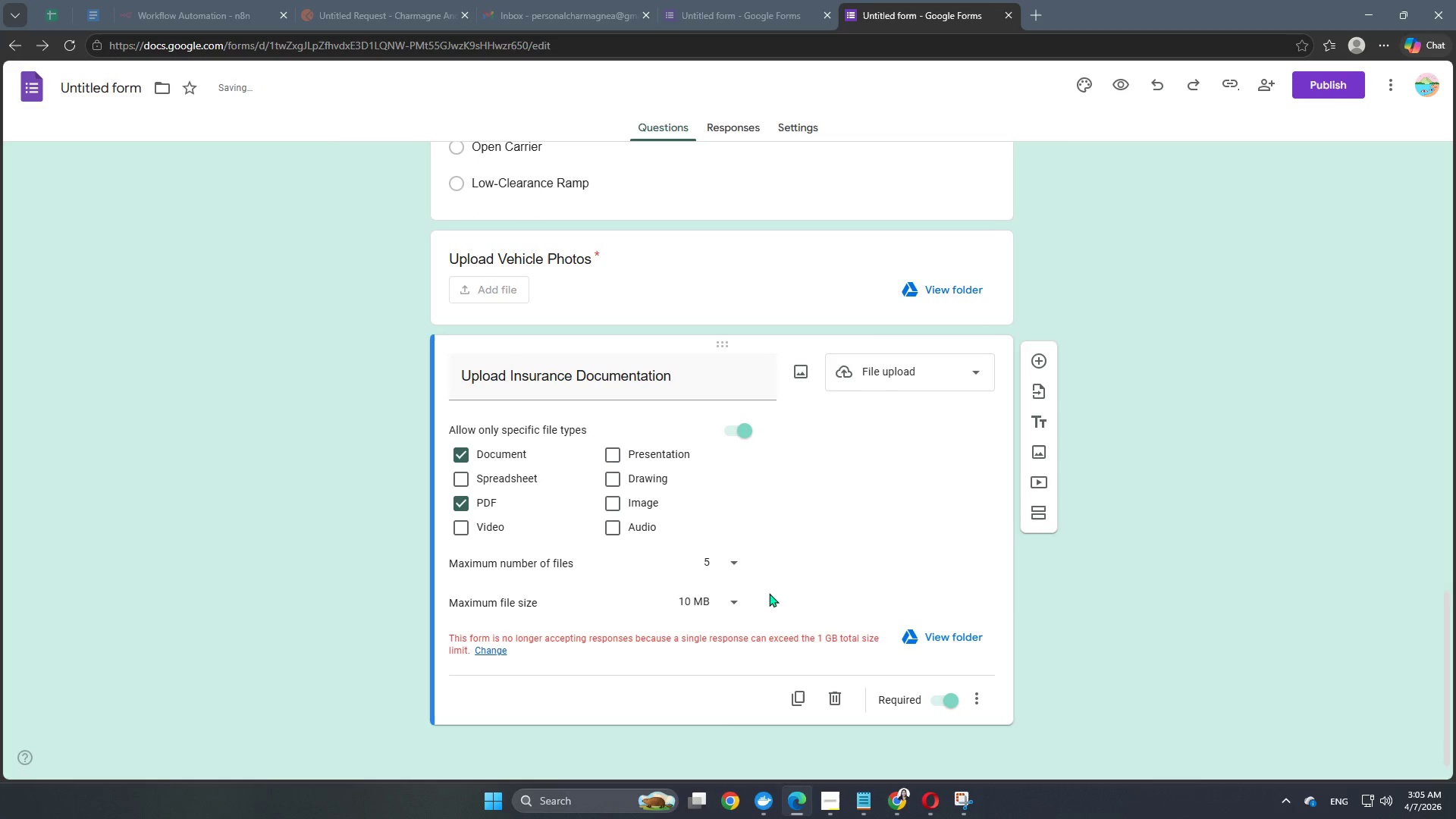 
left_click([645, 658])
 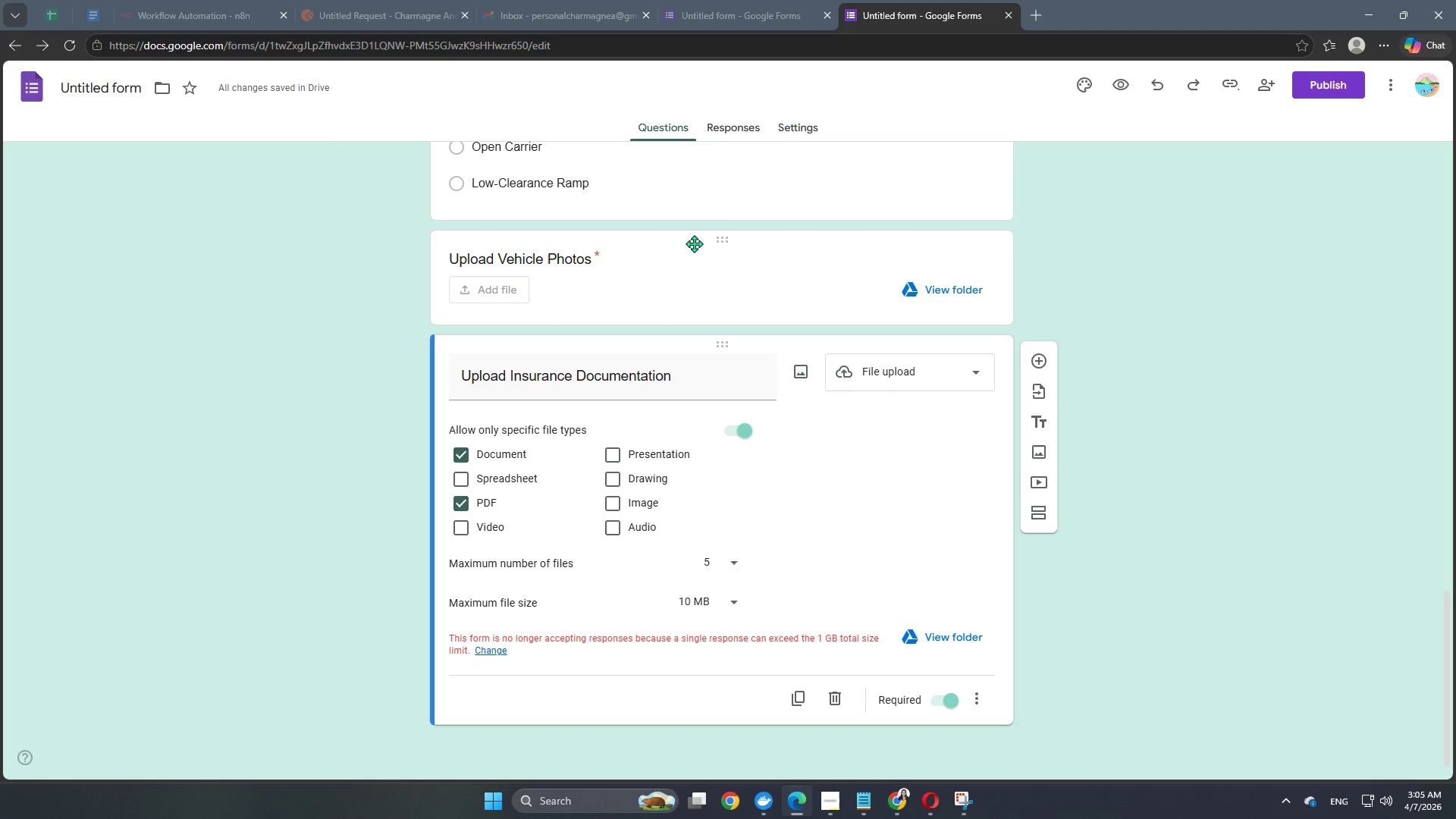 
left_click([729, 243])
 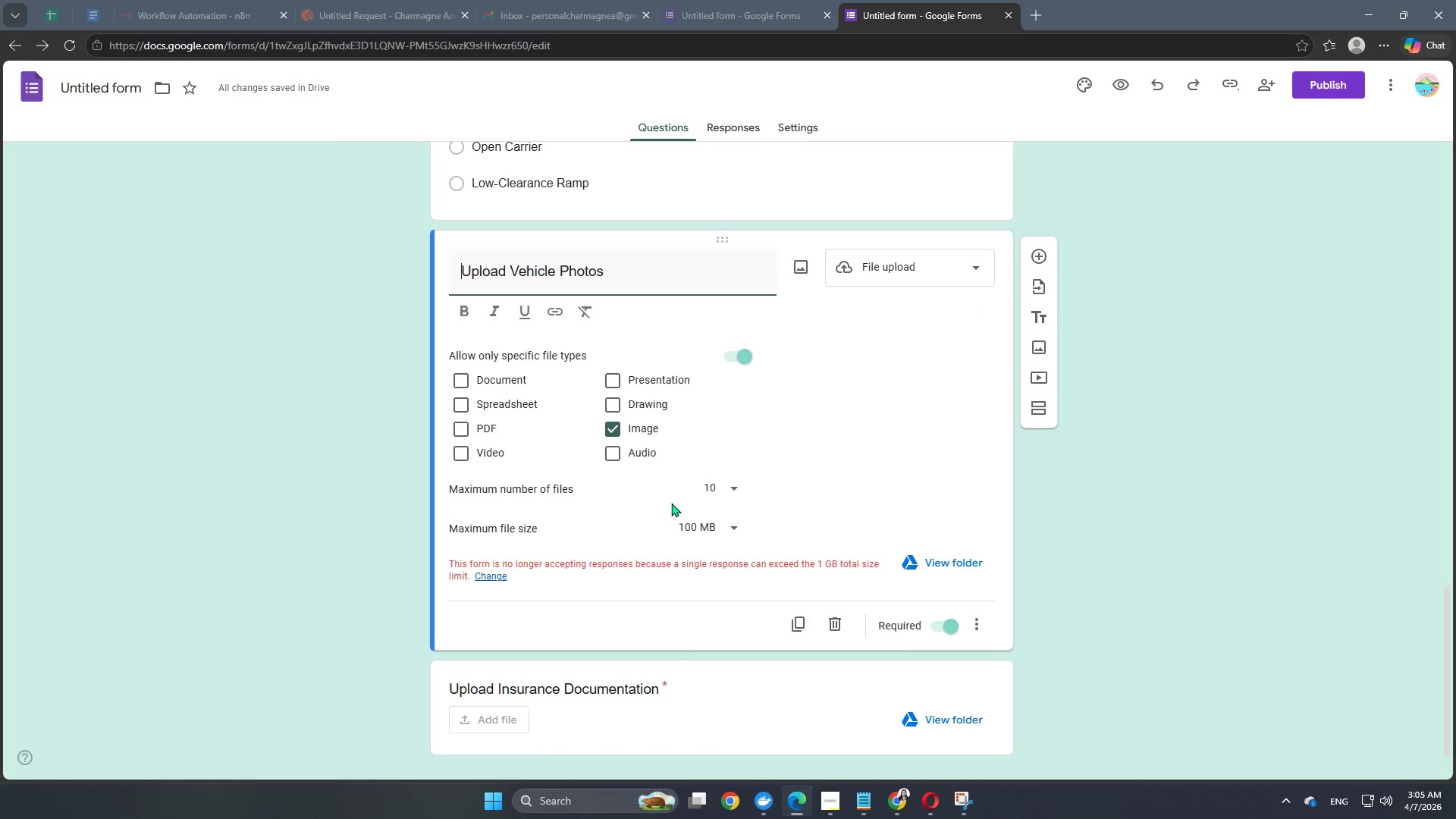 
left_click([692, 522])
 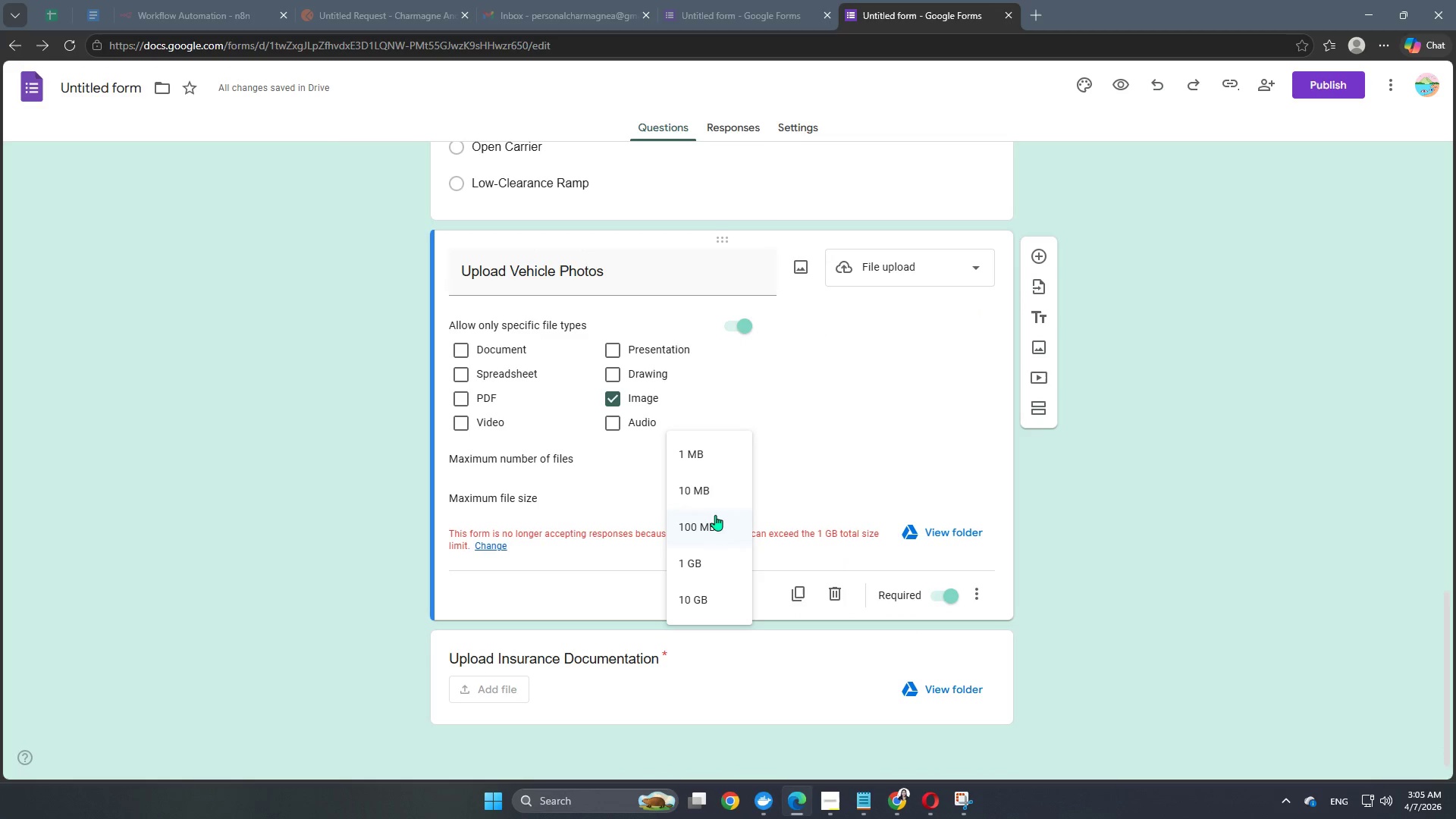 
left_click([707, 497])
 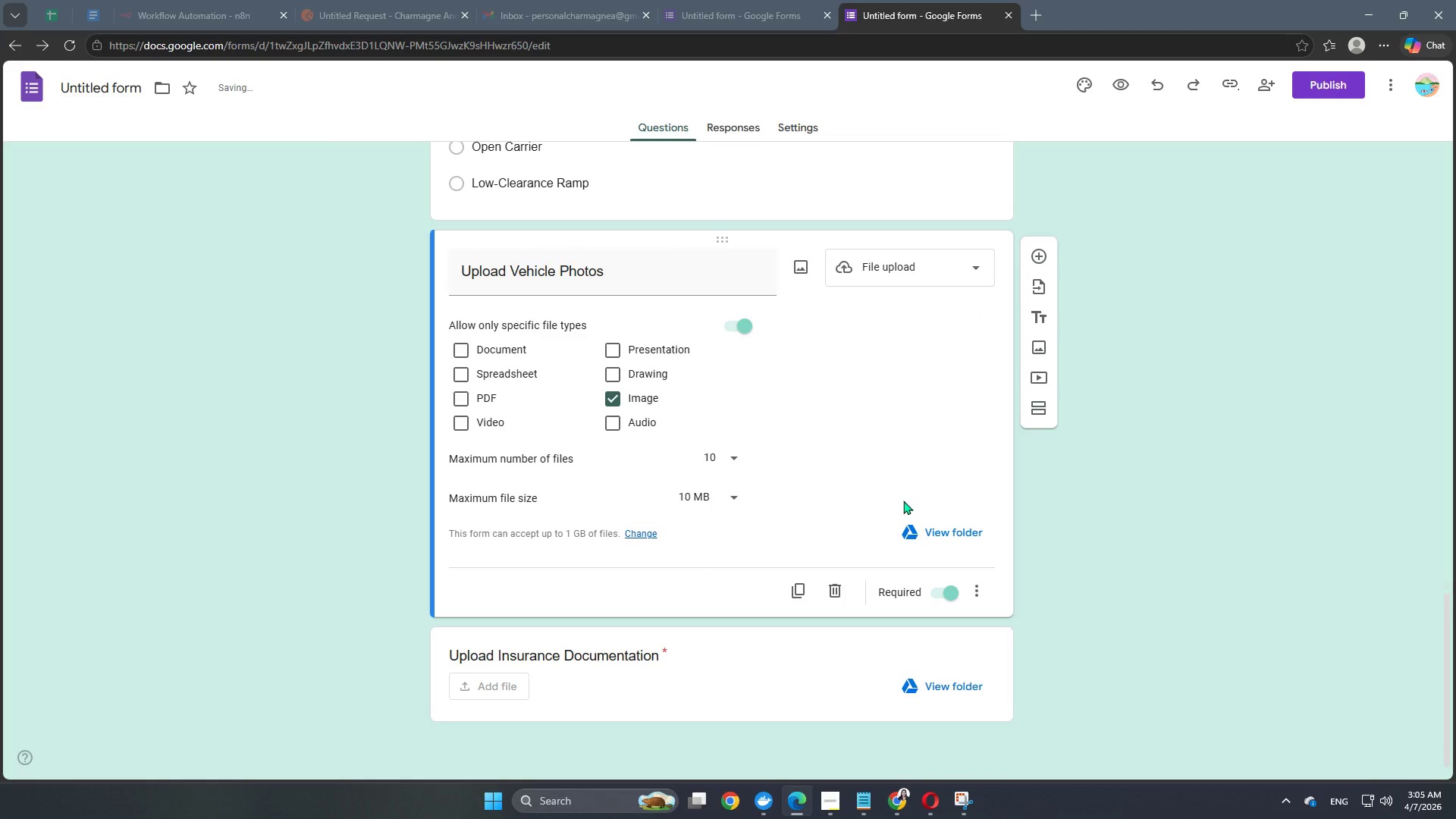 
left_click([764, 656])
 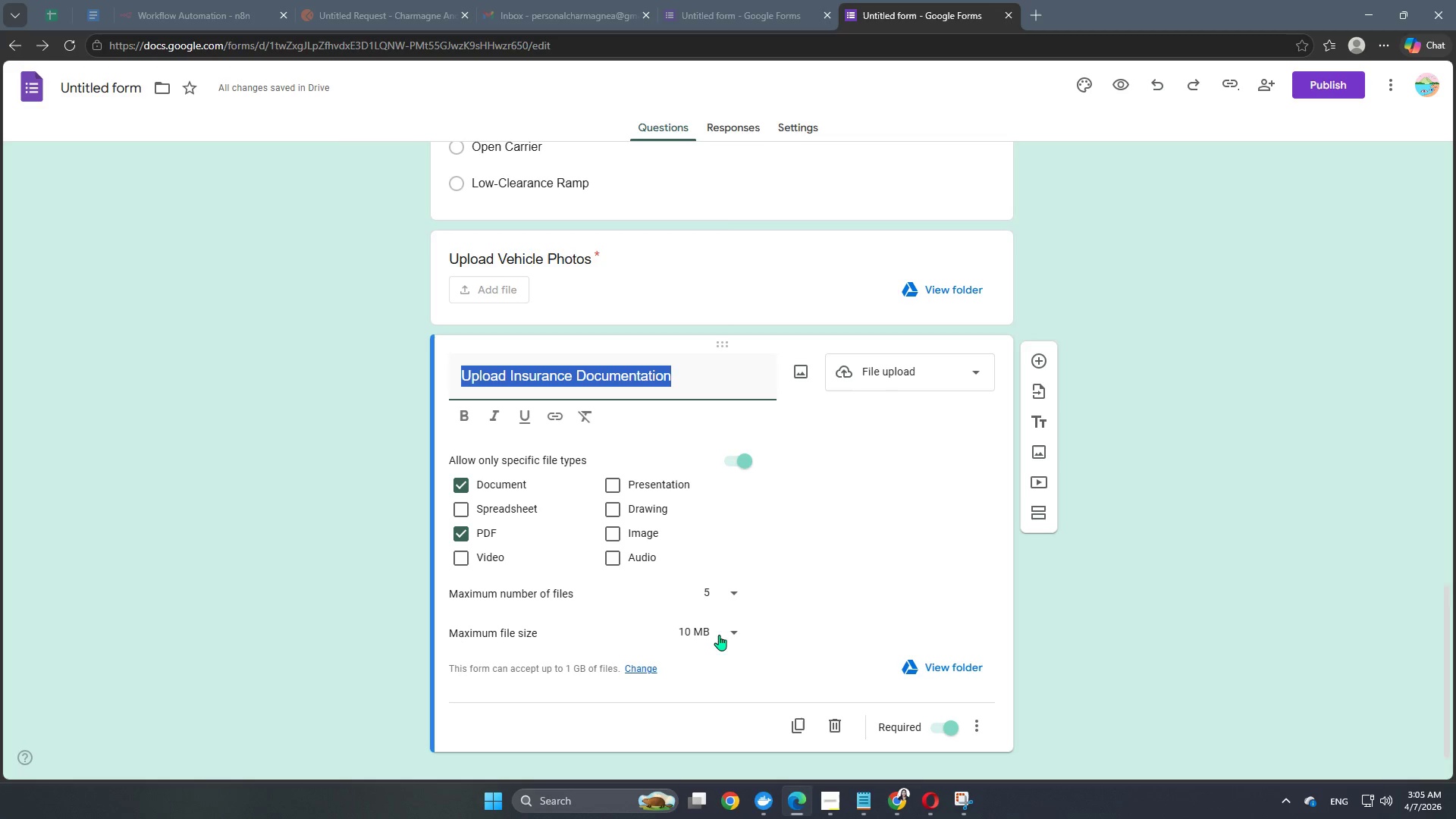 
scroll: coordinate [763, 619], scroll_direction: down, amount: 8.0
 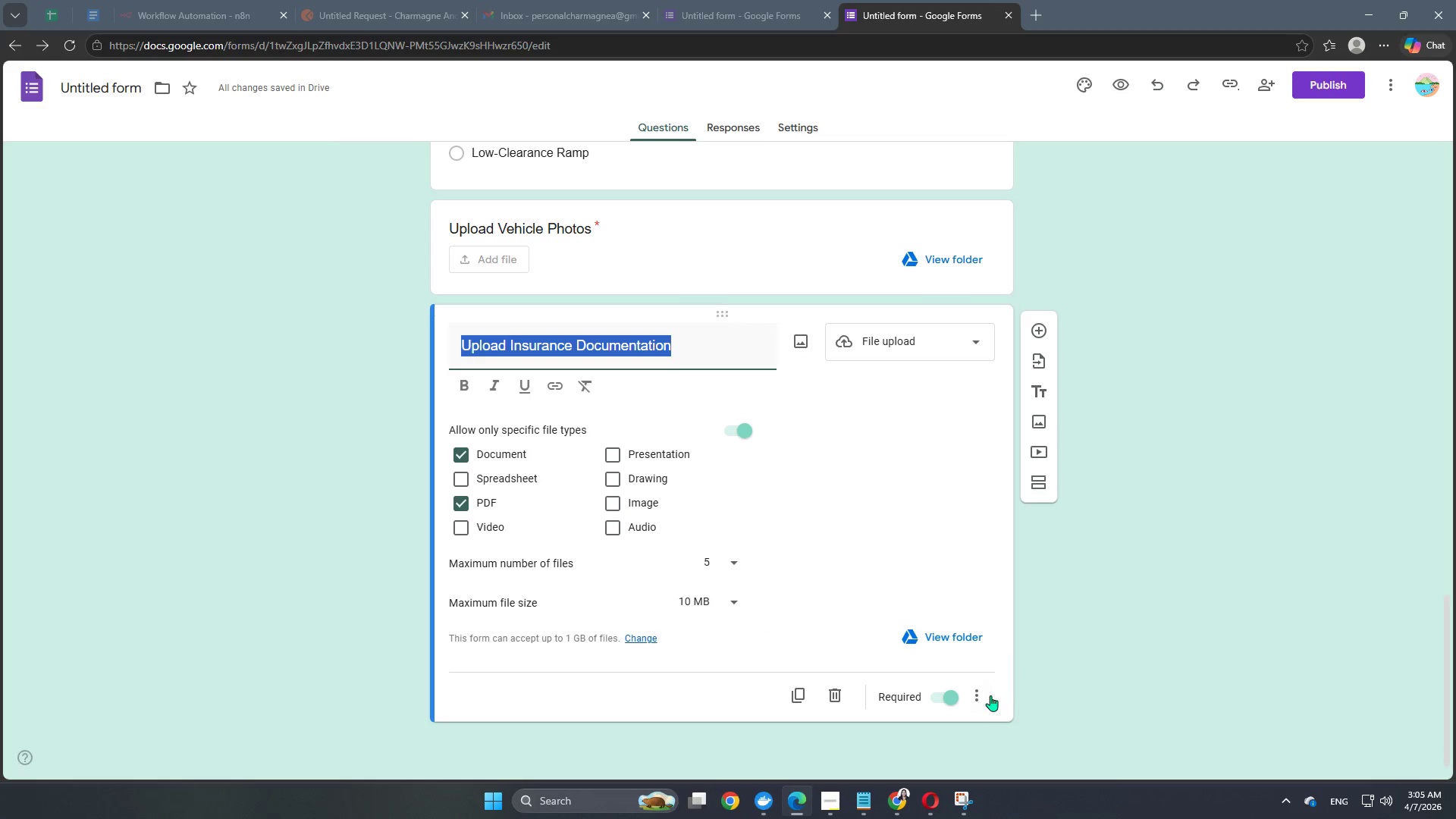 
left_click([1040, 618])
 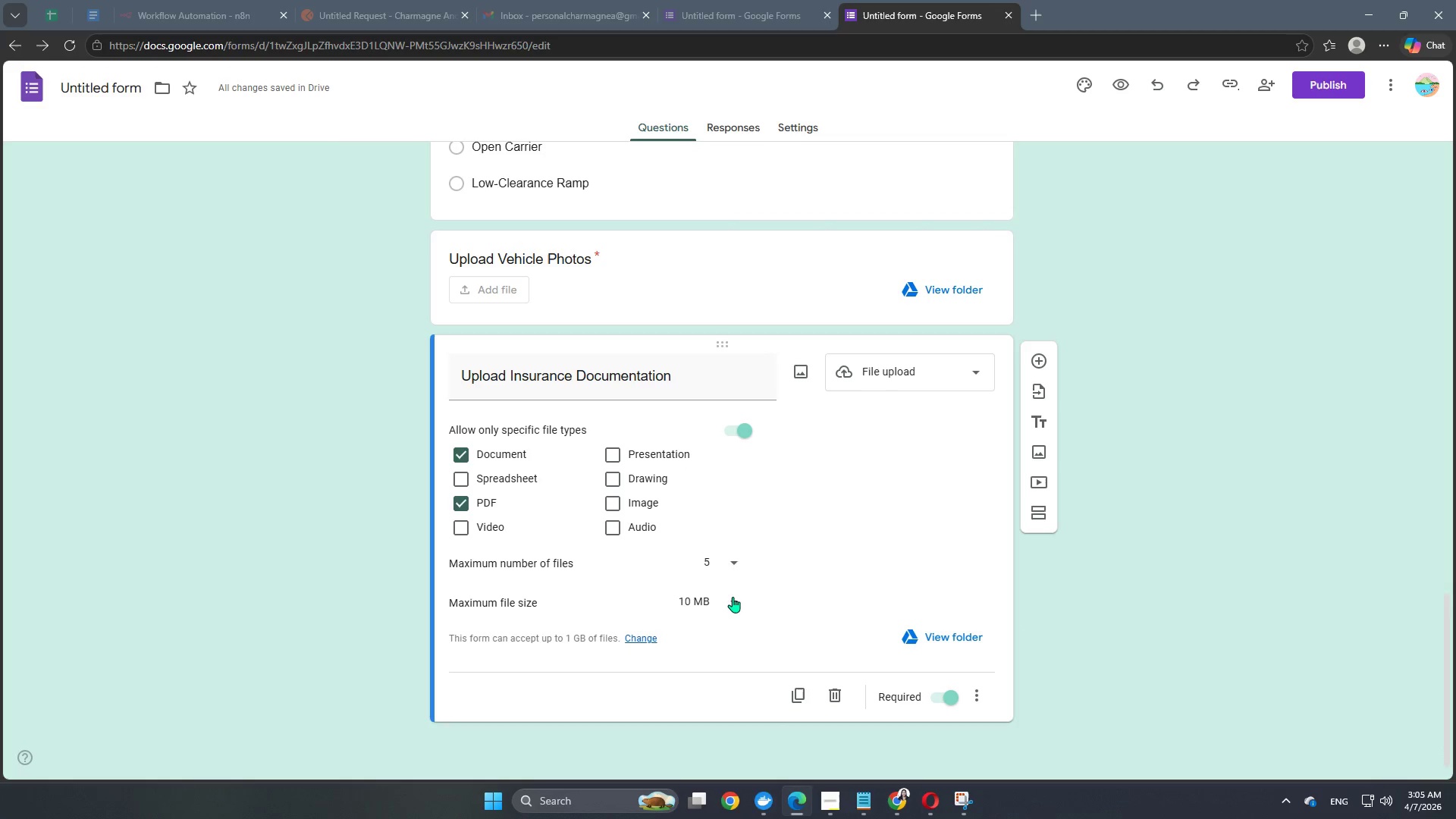 
scroll: coordinate [819, 534], scroll_direction: up, amount: 4.0
 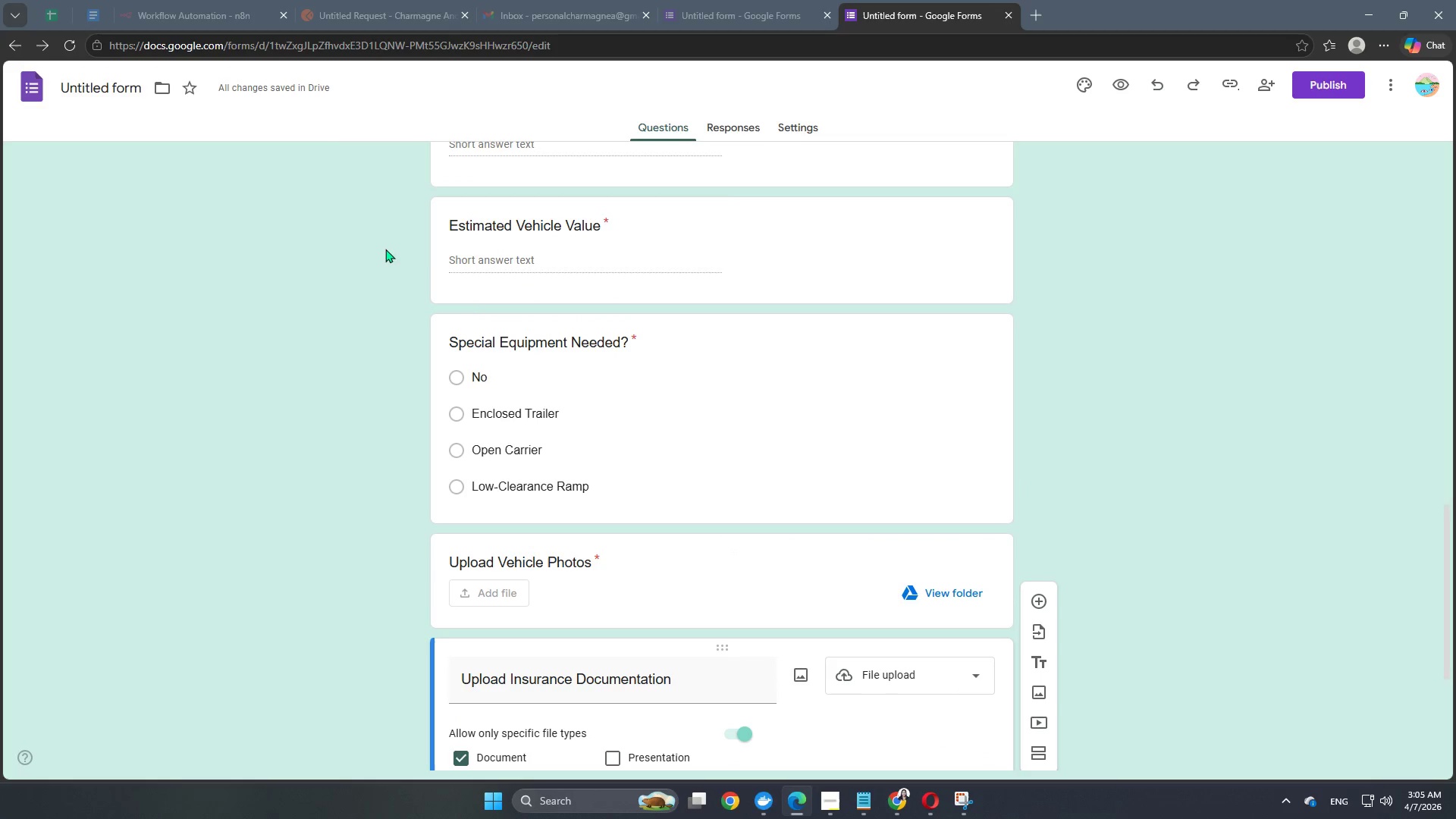 
wait(5.52)
 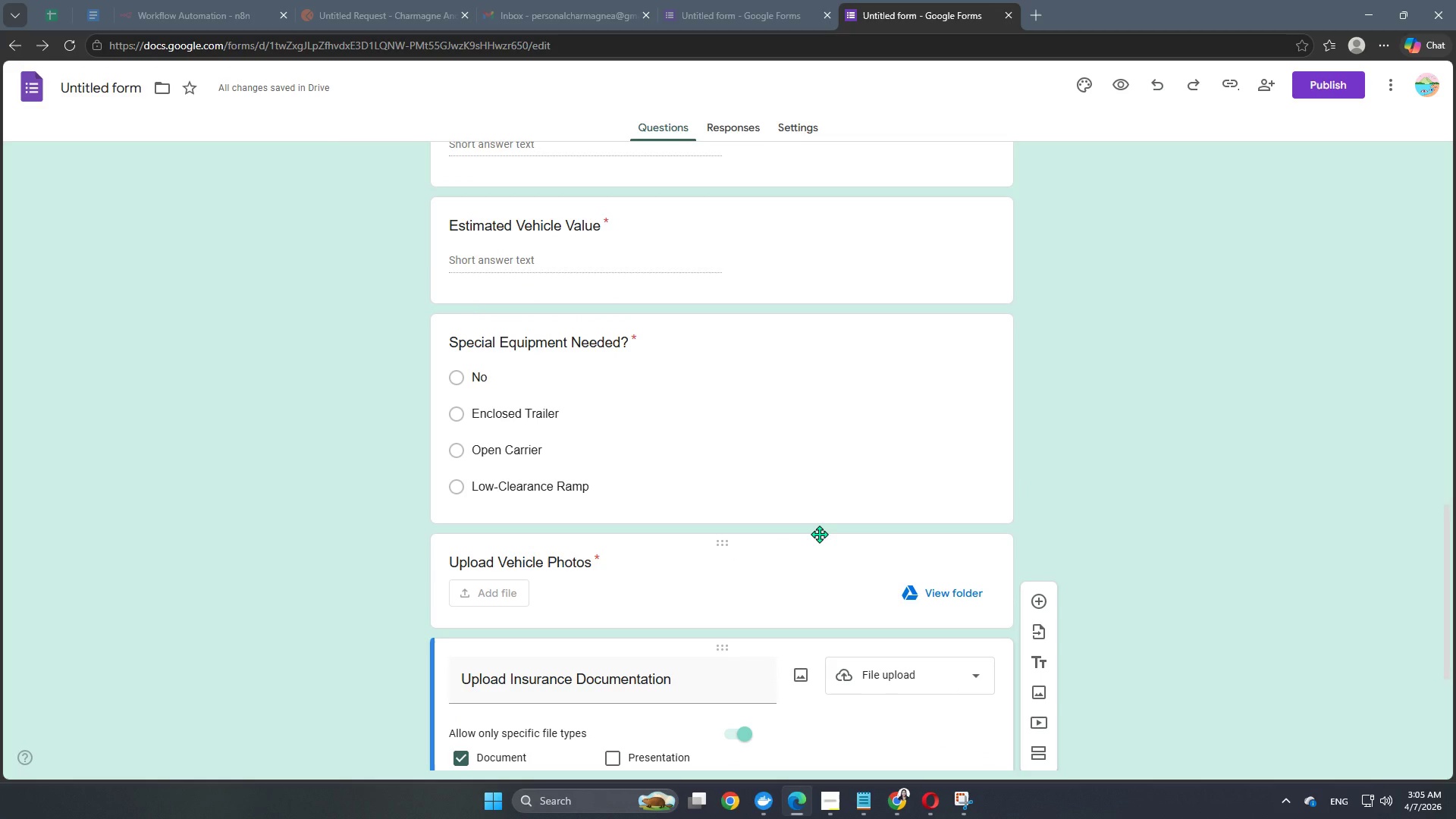 
scroll: coordinate [171, 204], scroll_direction: up, amount: 3.0
 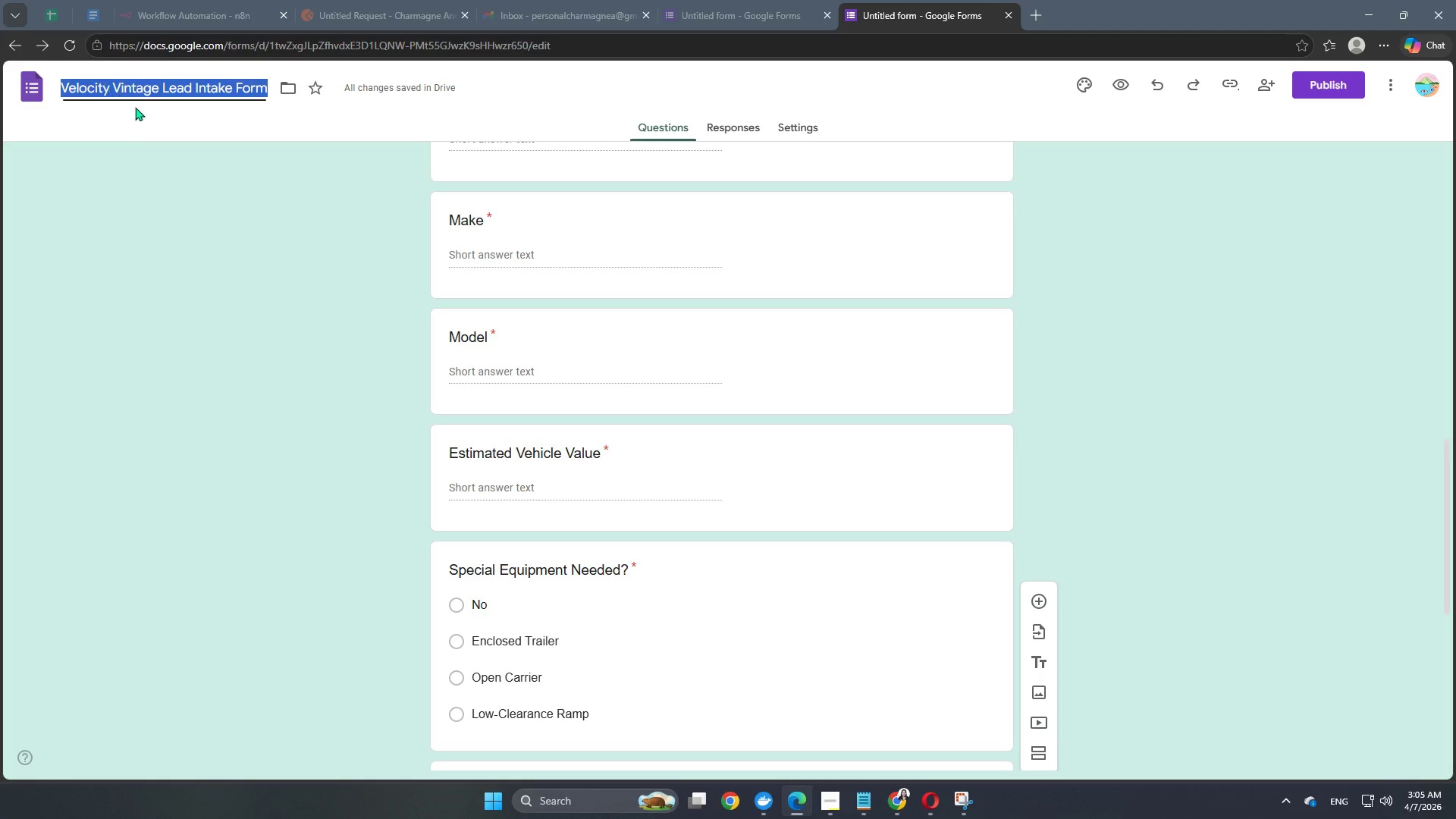 
double_click([228, 374])
 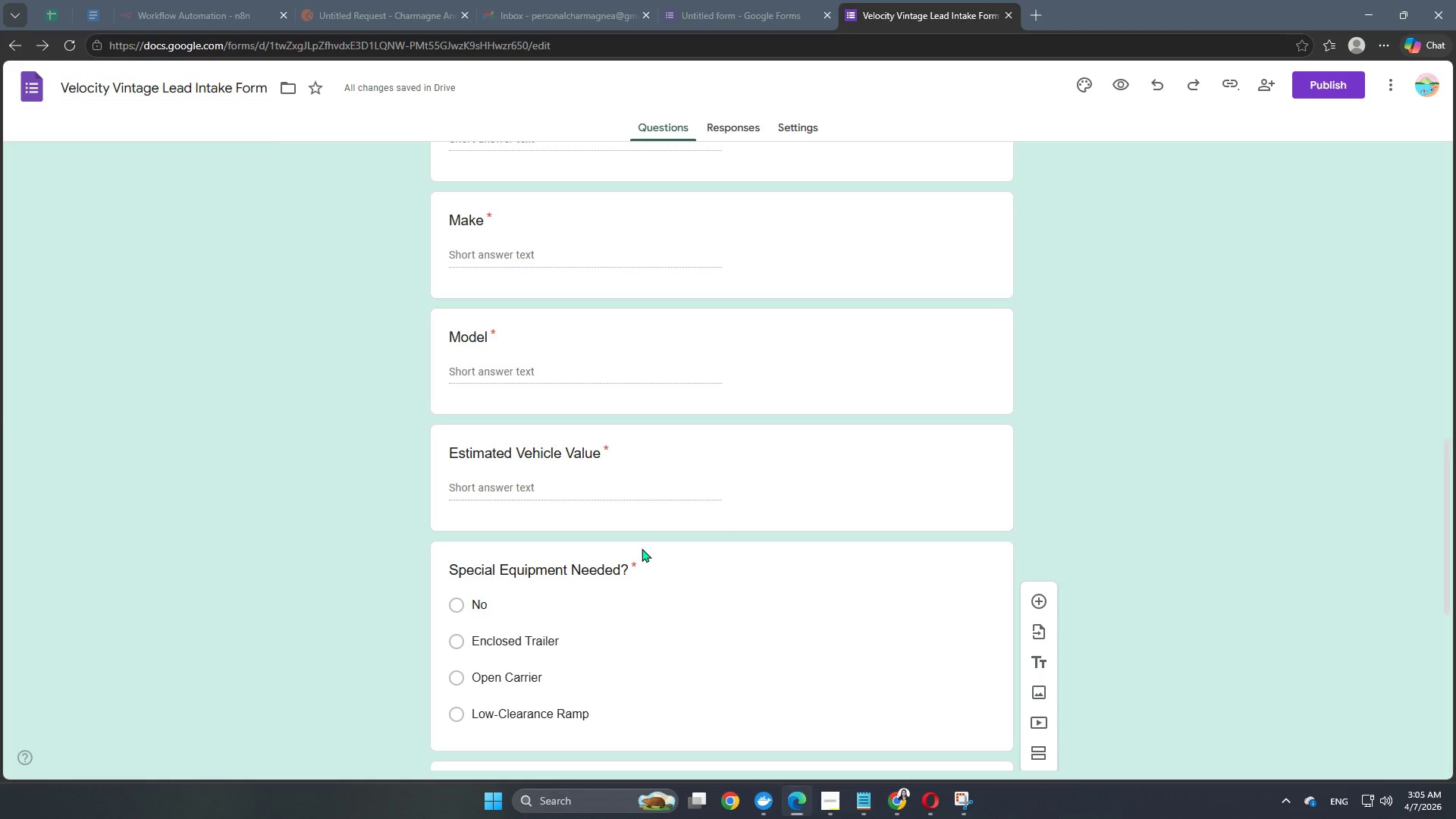 
scroll: coordinate [750, 563], scroll_direction: down, amount: 14.0
 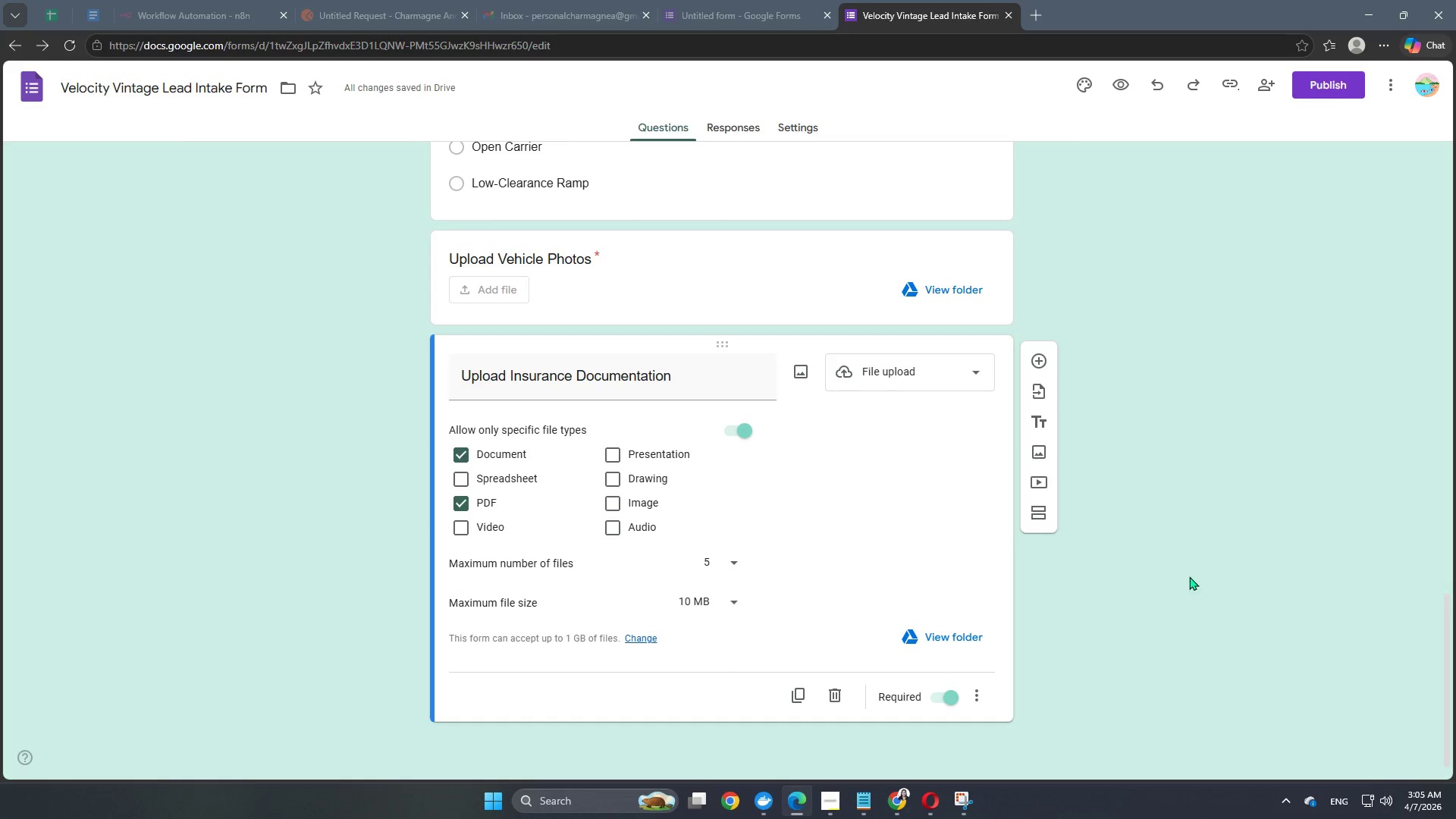 
scroll: coordinate [943, 554], scroll_direction: up, amount: 28.0
 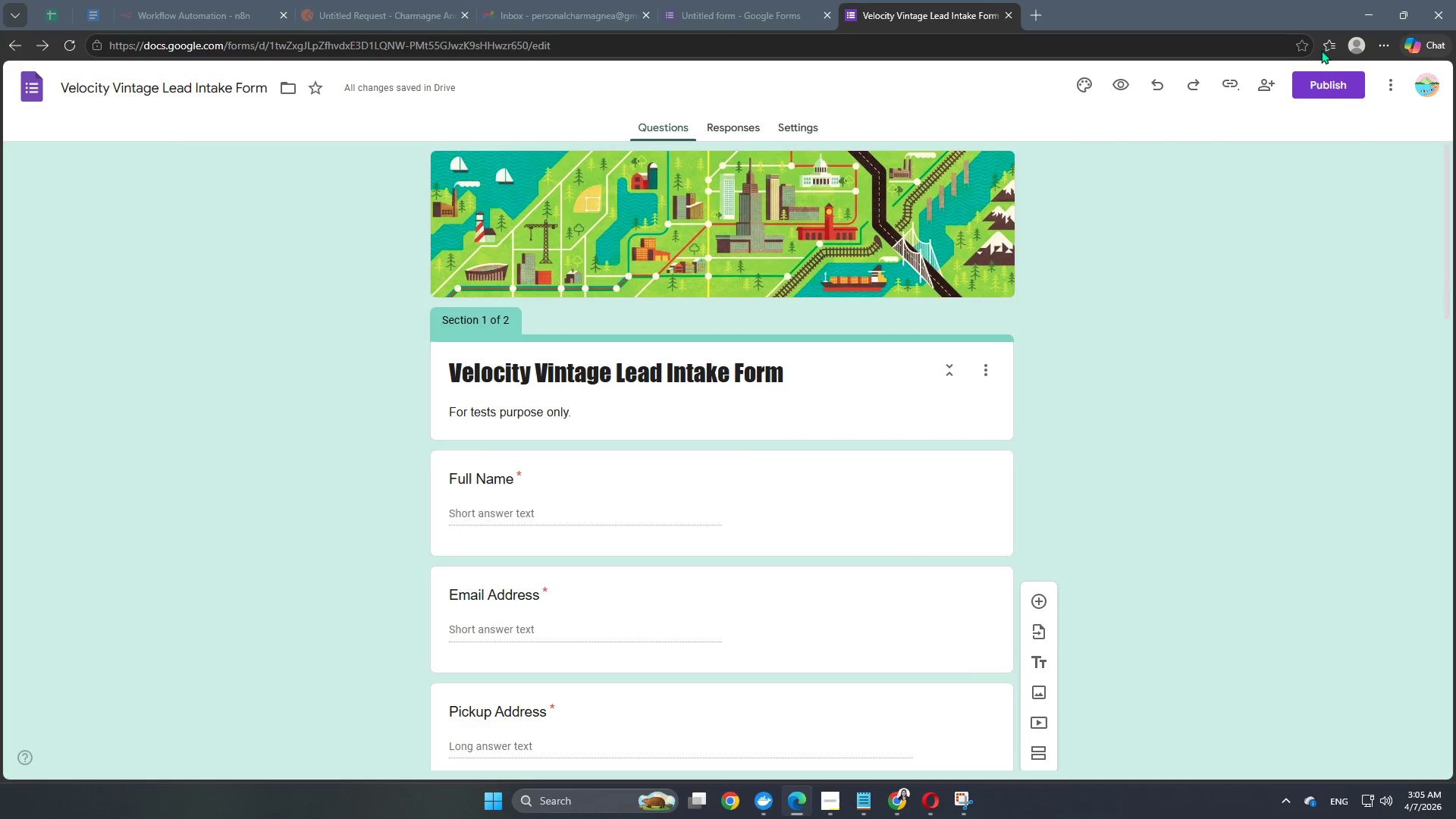 
left_click([1321, 87])
 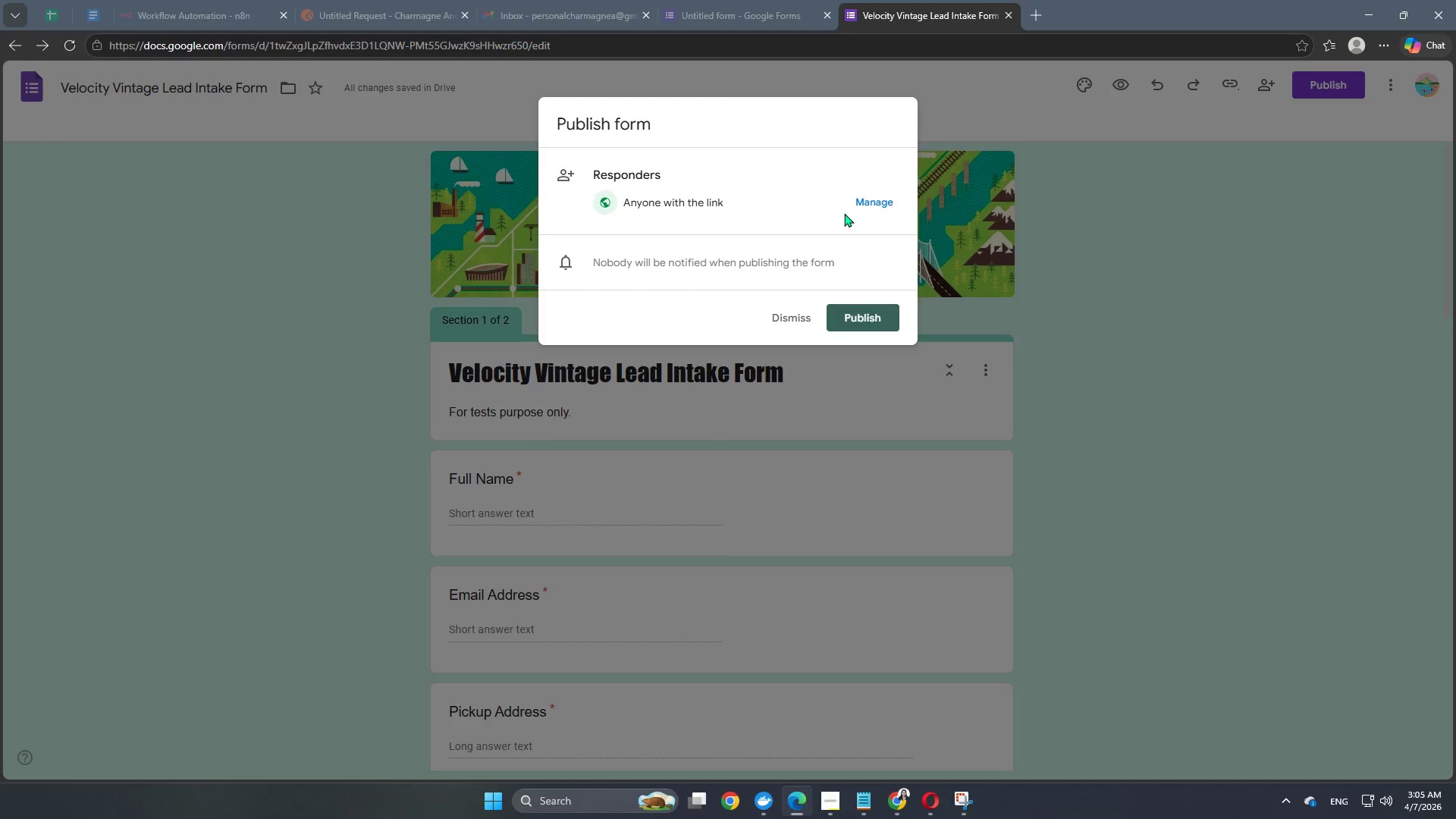 
wait(6.44)
 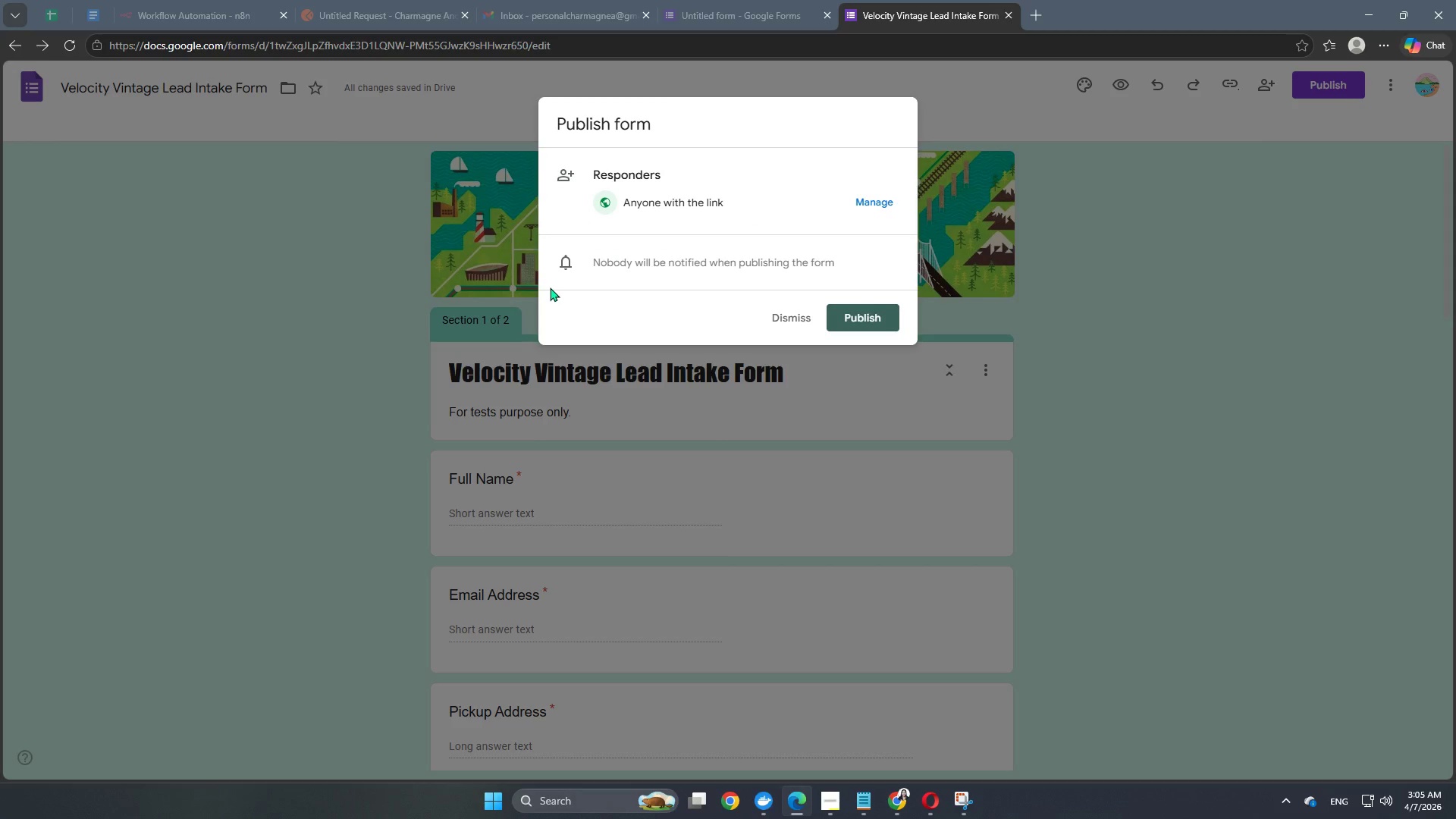 
left_click([862, 322])
 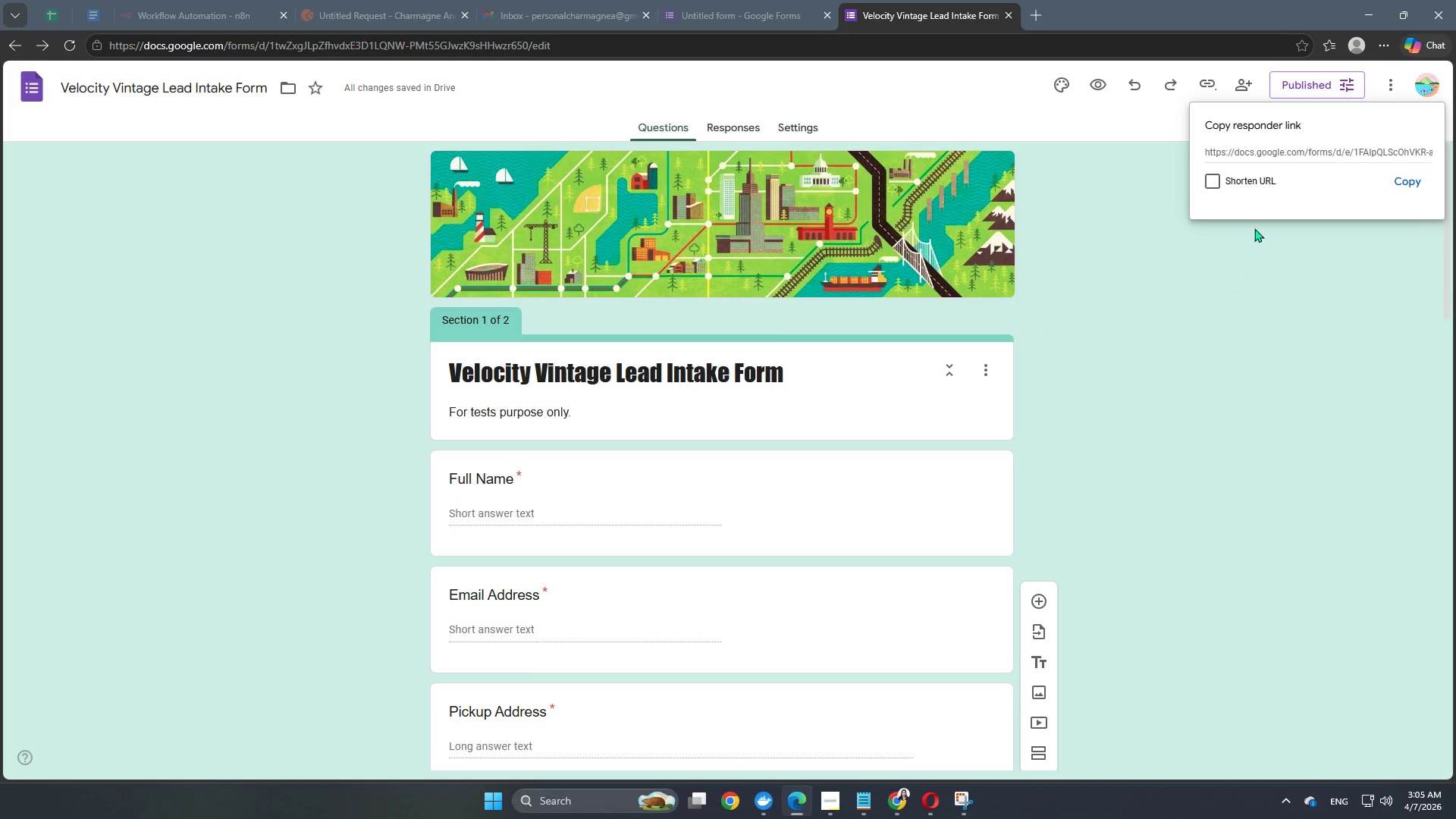 
left_click([1214, 182])
 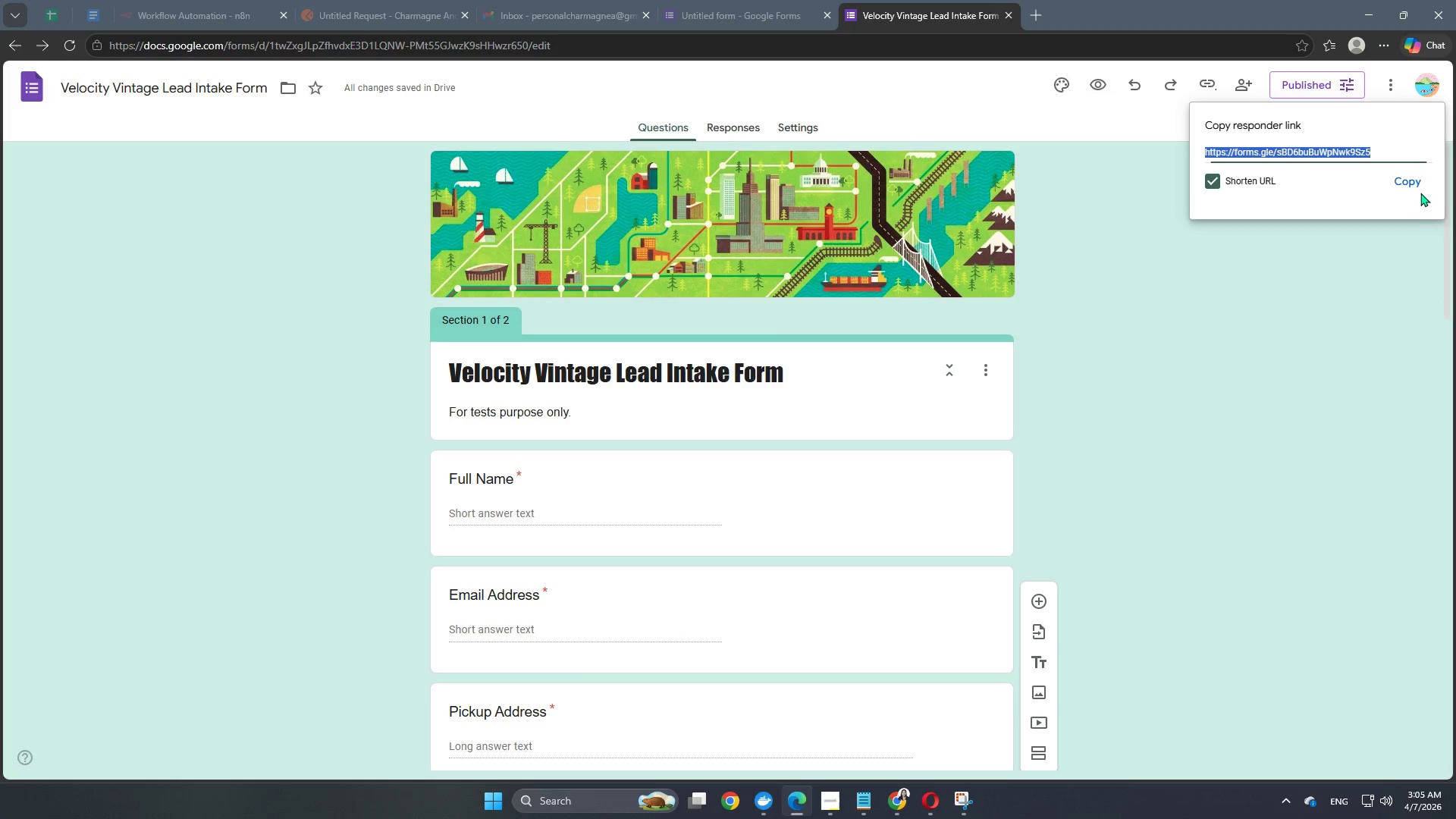 
left_click([1409, 185])
 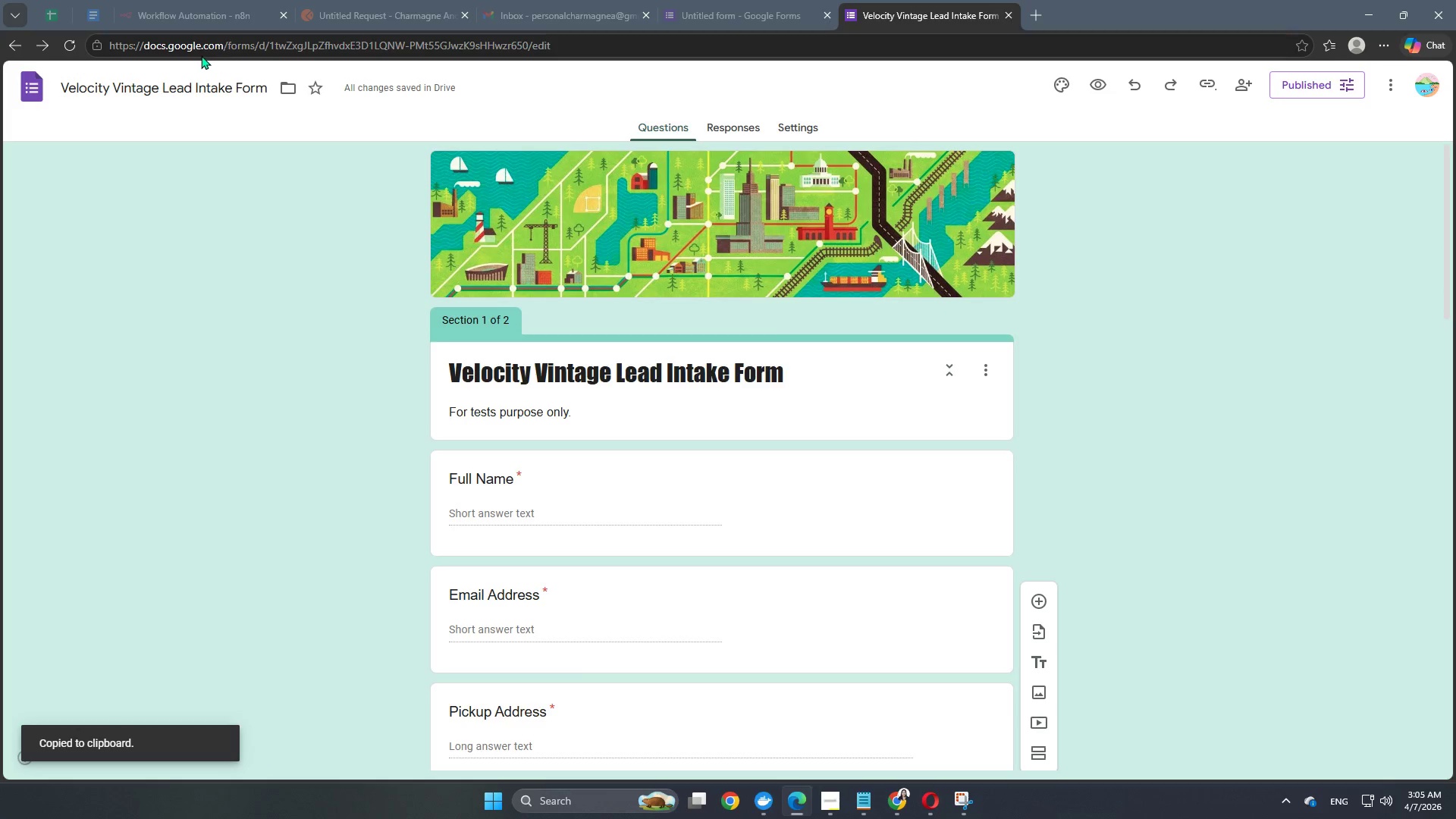 
left_click([192, 12])
 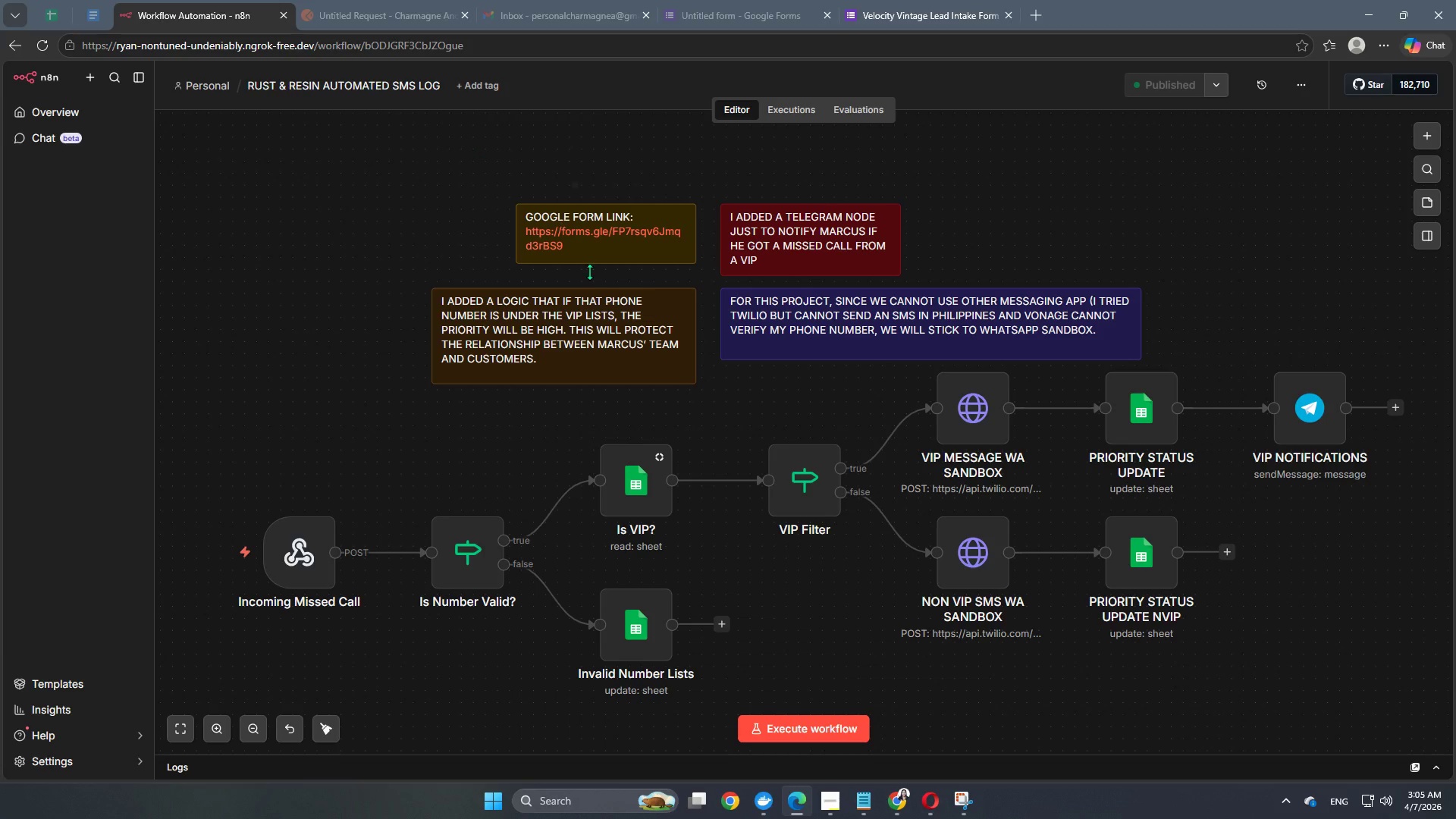 
scroll: coordinate [594, 297], scroll_direction: up, amount: 2.0
 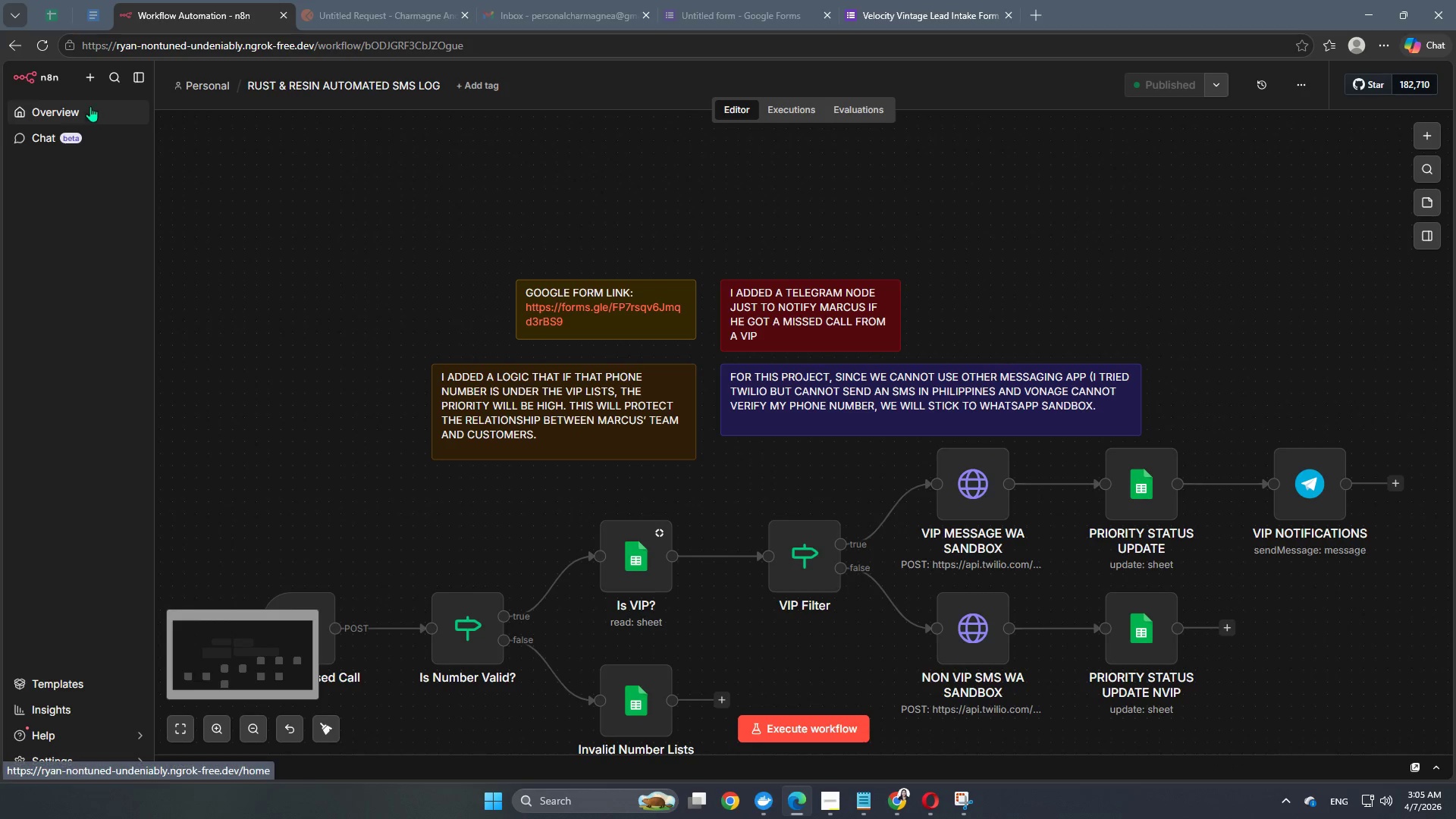 
left_click([90, 80])
 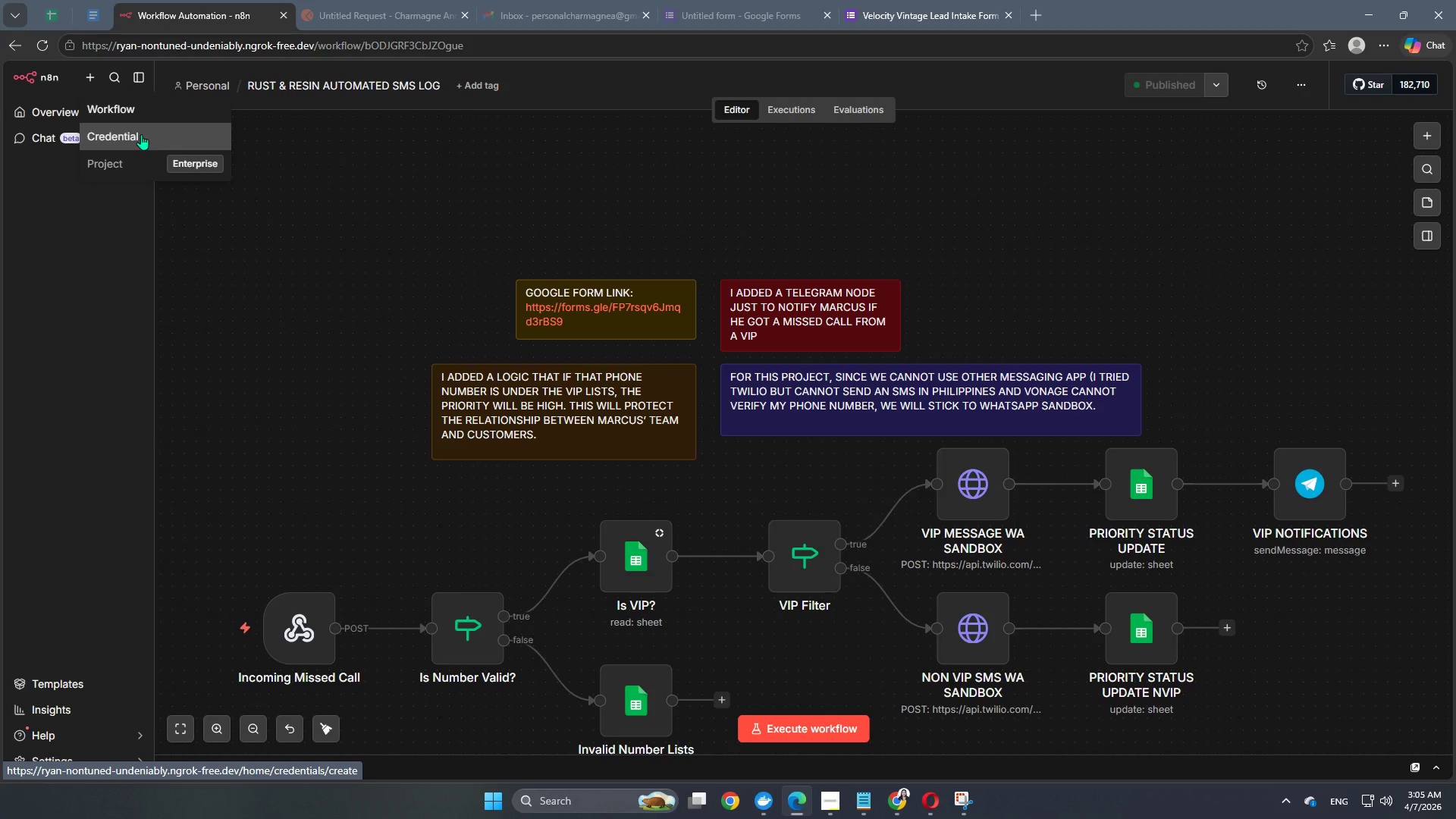 
left_click([135, 108])
 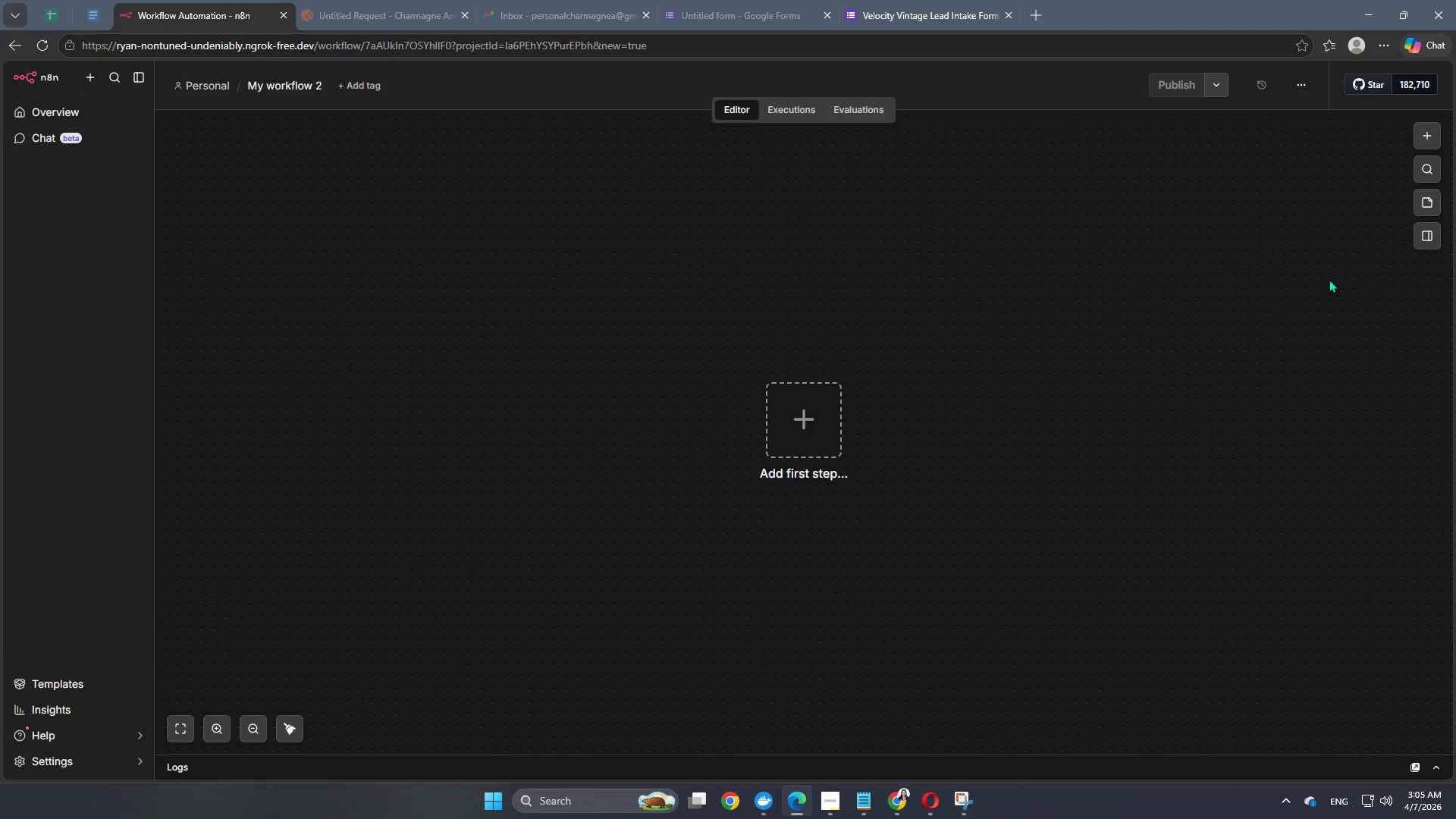 
left_click([1426, 201])
 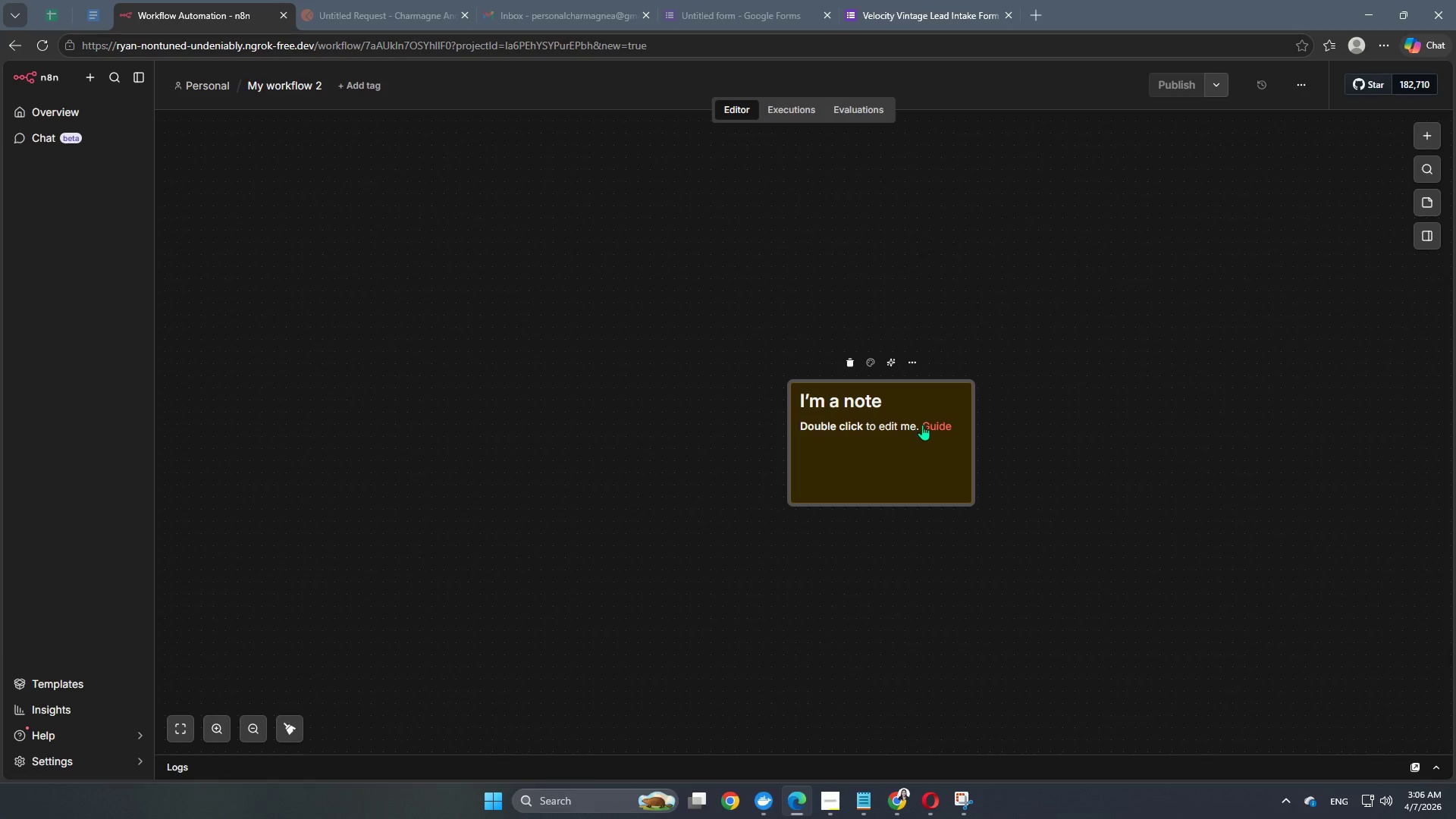 
double_click([931, 420])
 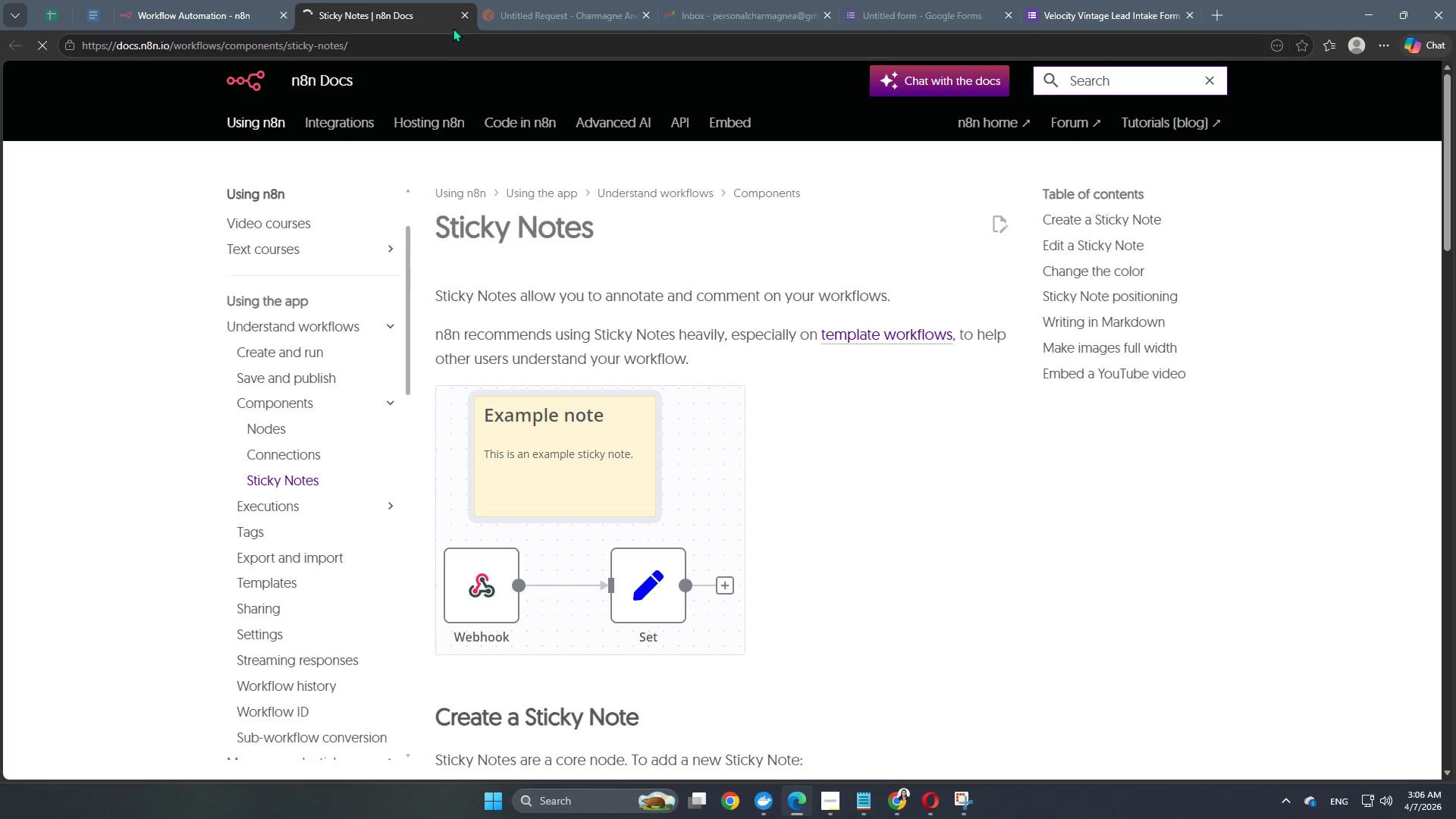 
left_click([462, 12])
 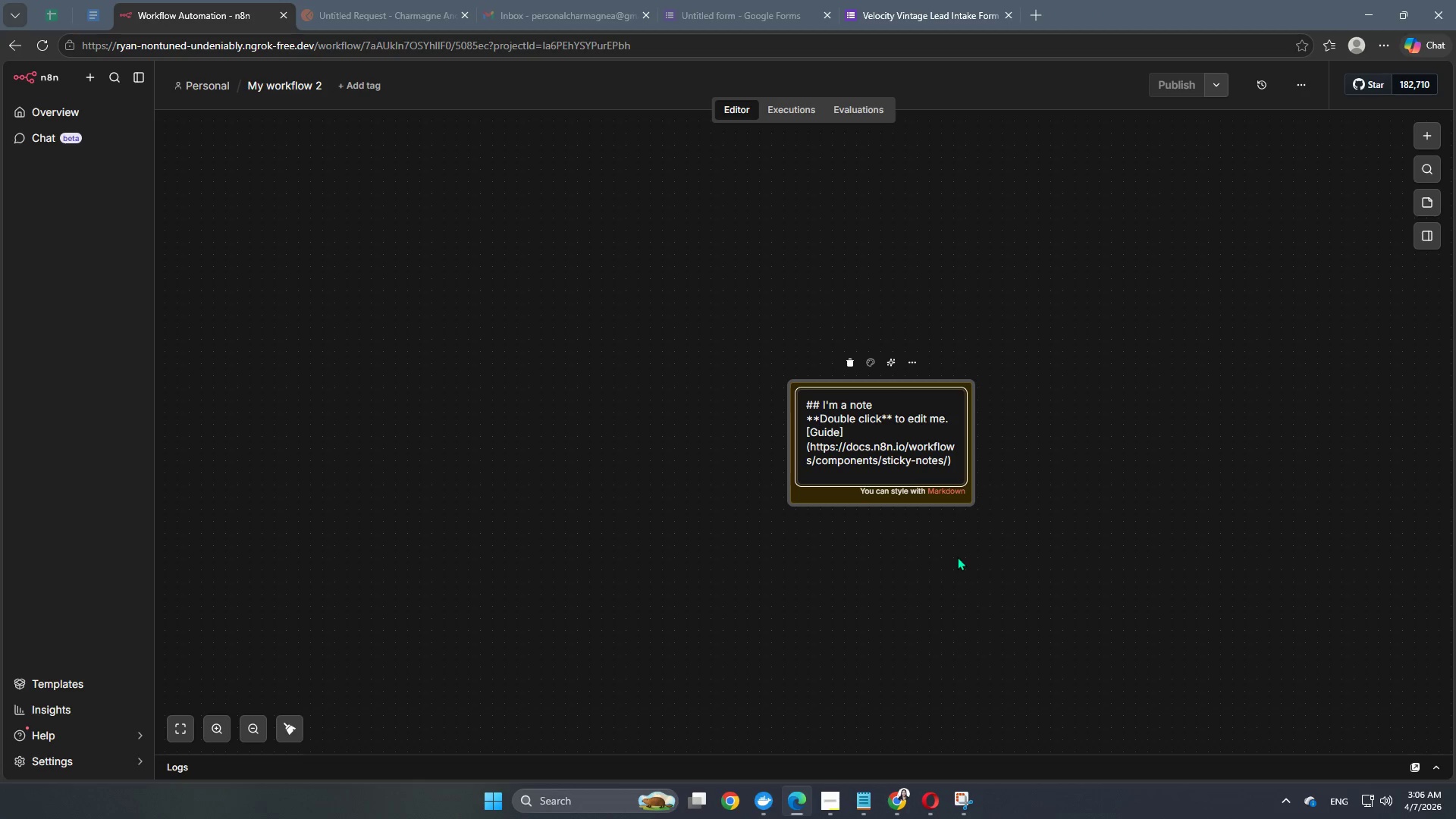 
key(Control+A)
 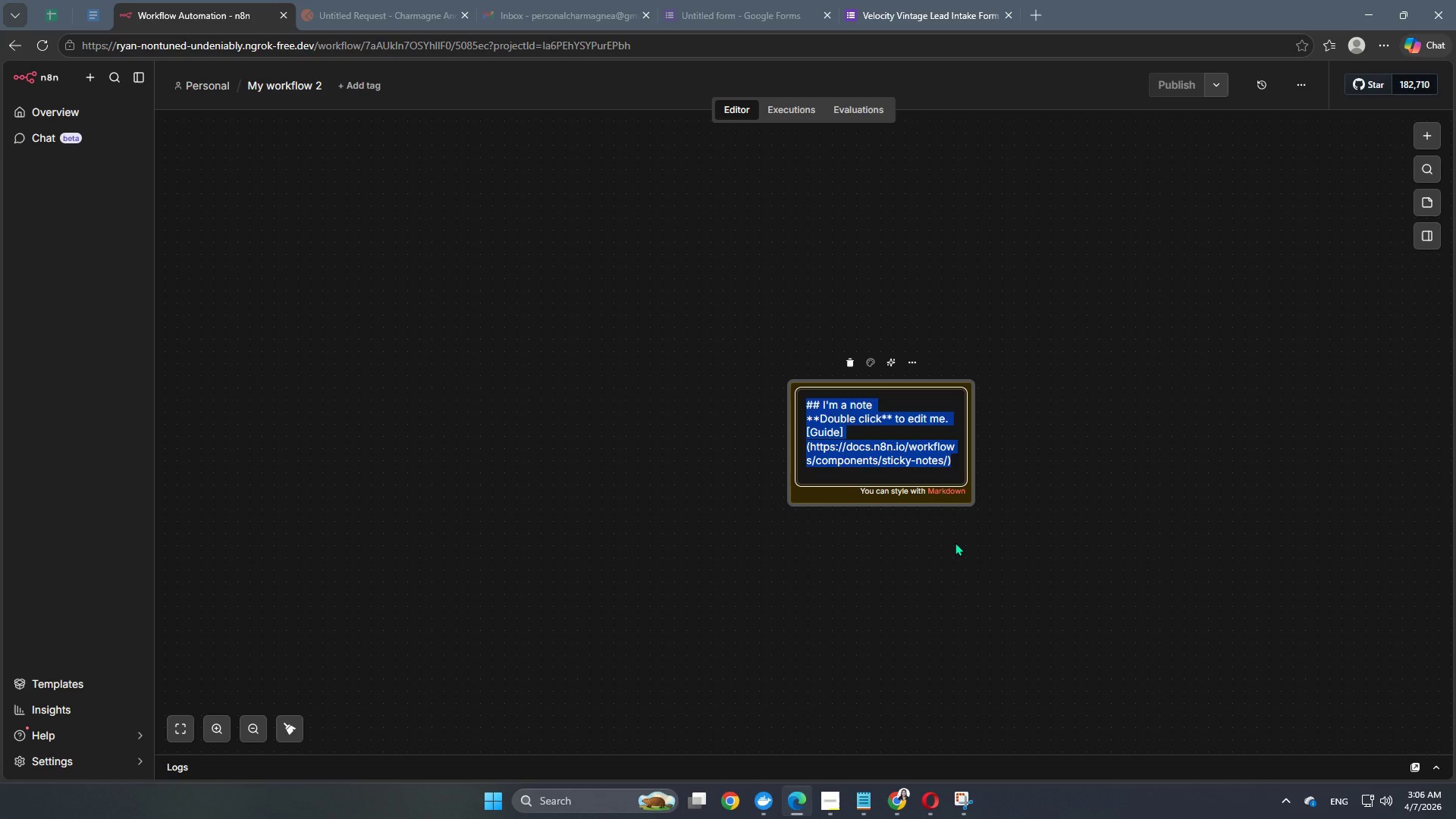 
key(Backspace)
type(Google Form Lead Intake: )
 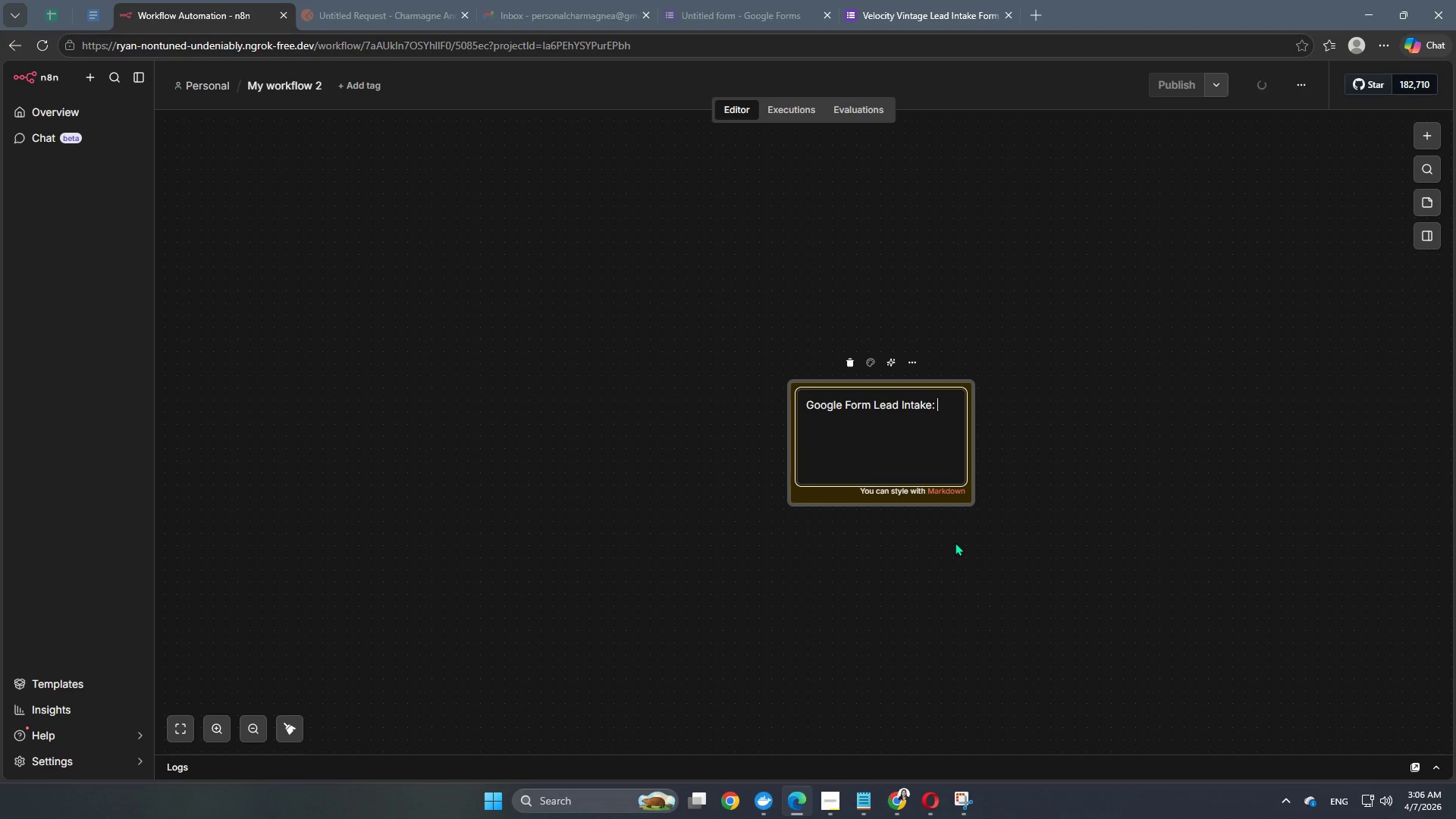 
key(Control+V)
 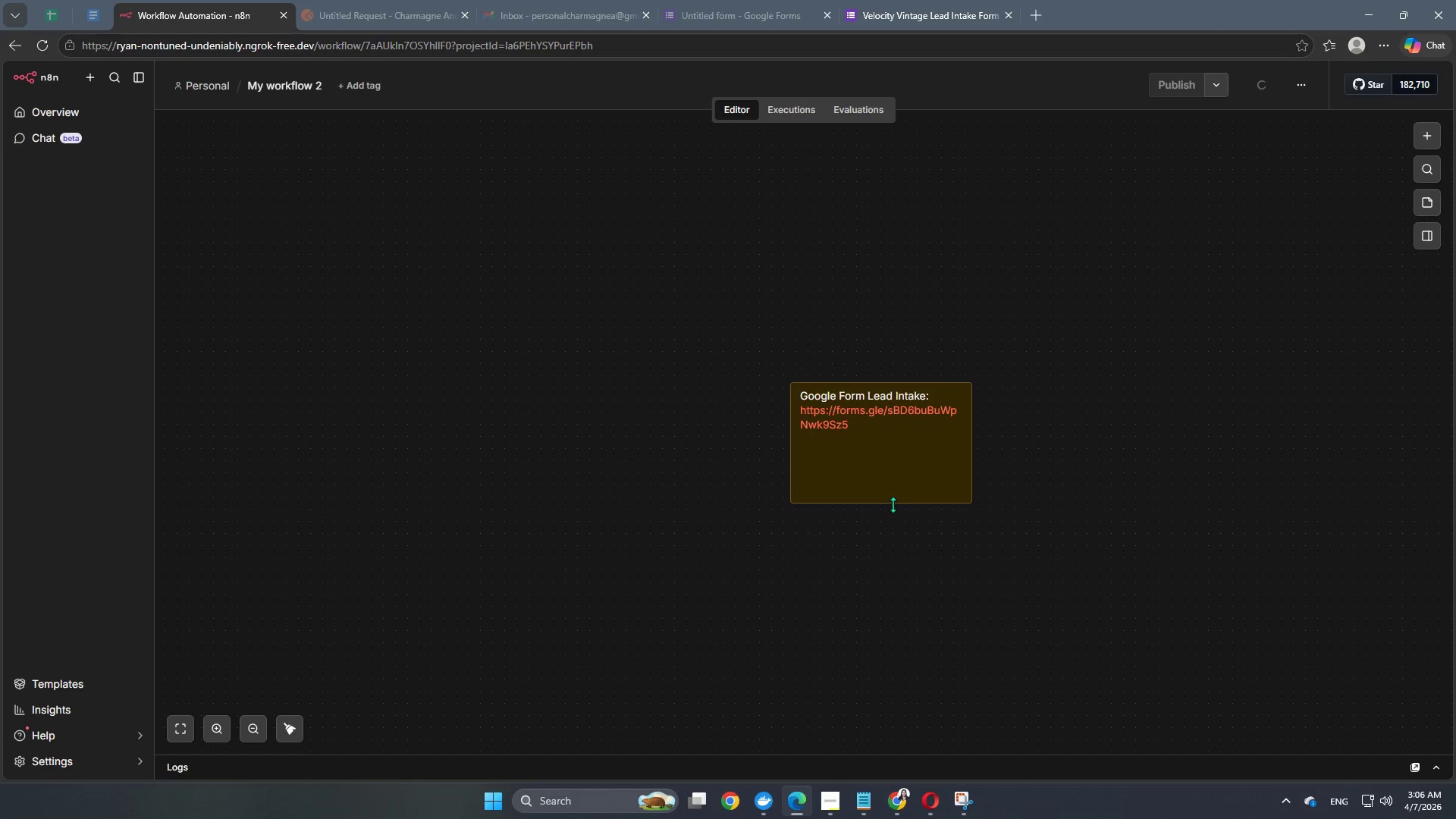 
left_click_drag(start_coordinate=[908, 502], to_coordinate=[900, 443])
 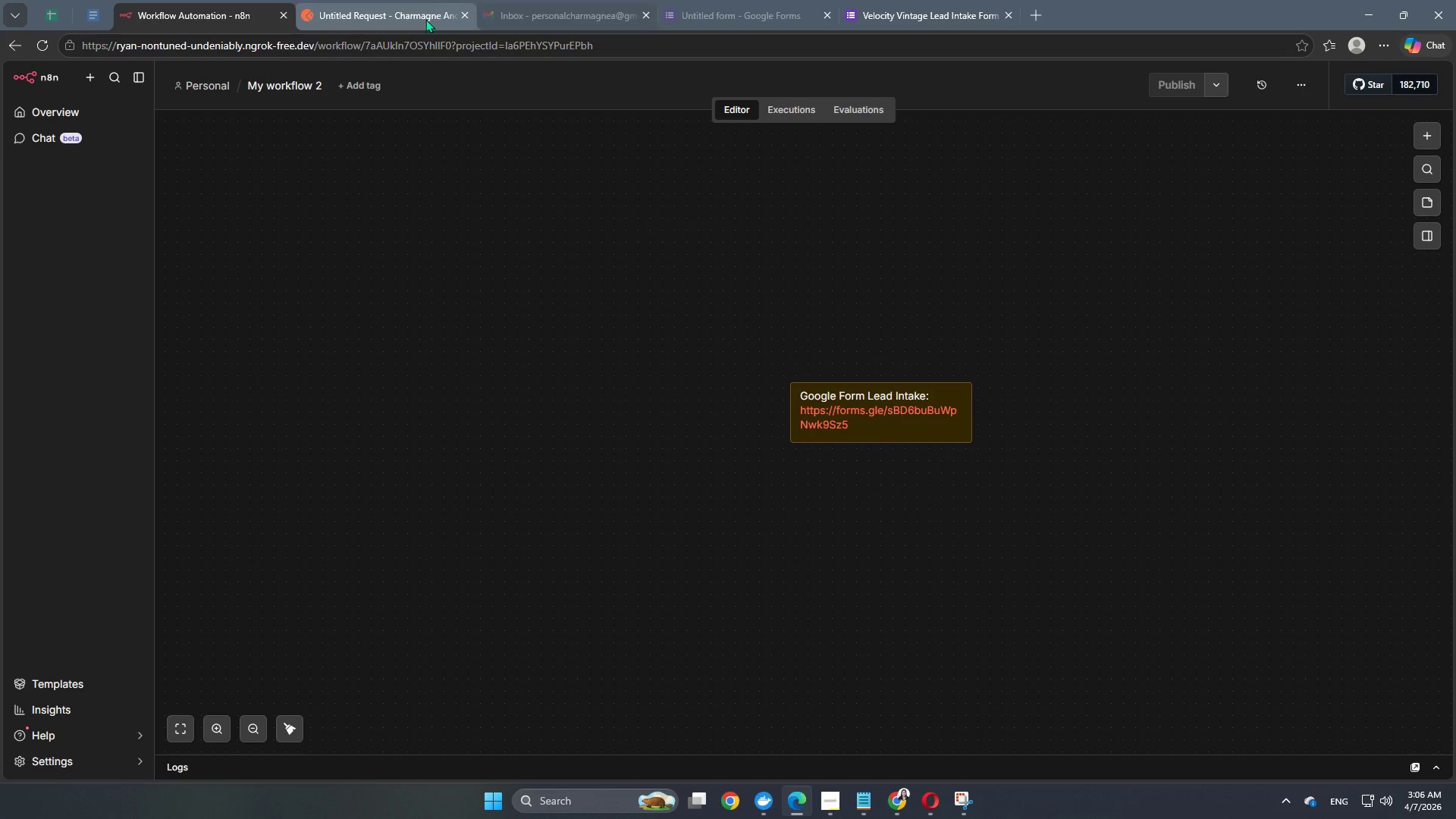 
left_click([918, 0])
 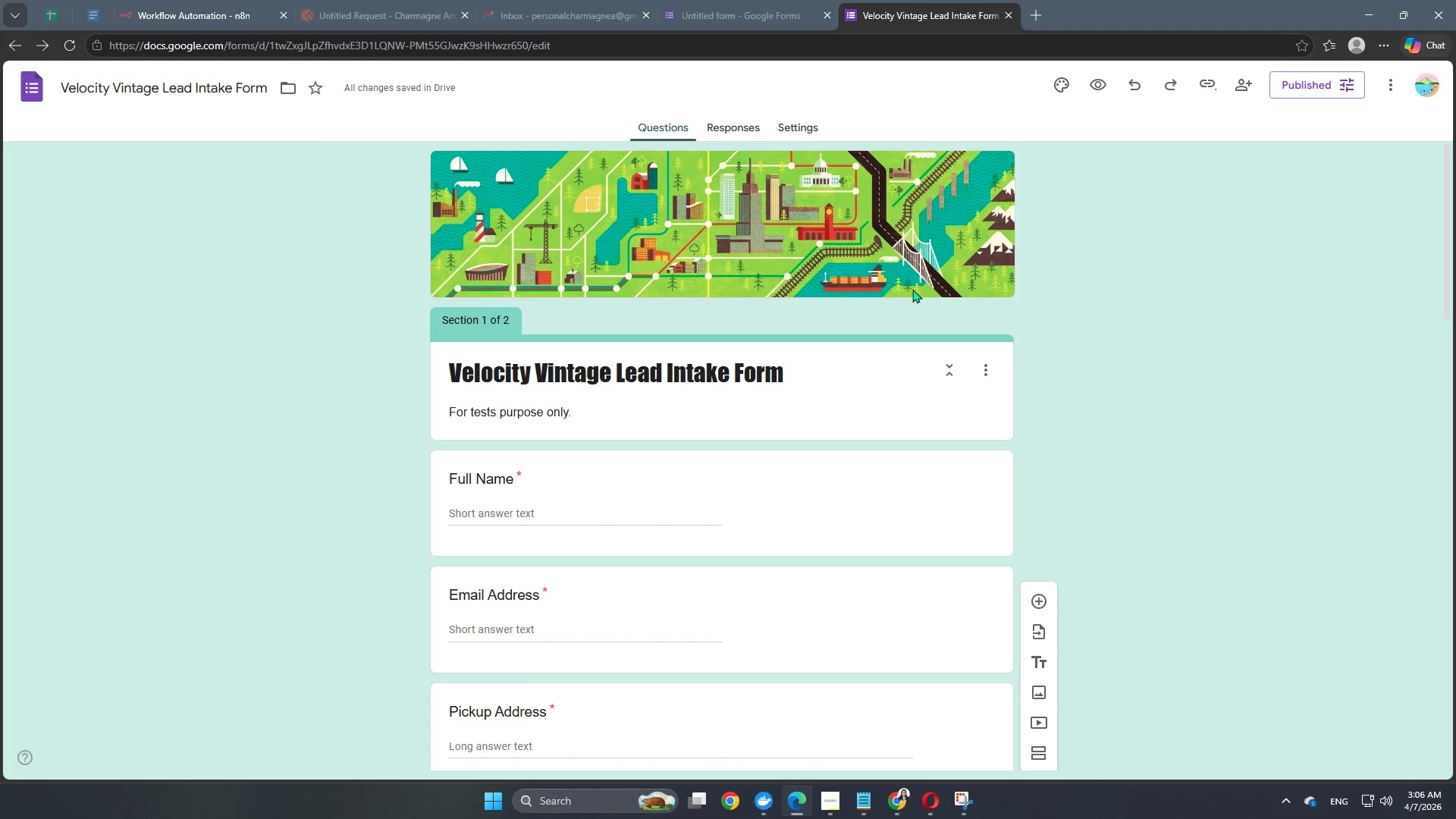 
scroll: coordinate [907, 292], scroll_direction: up, amount: 1.0
 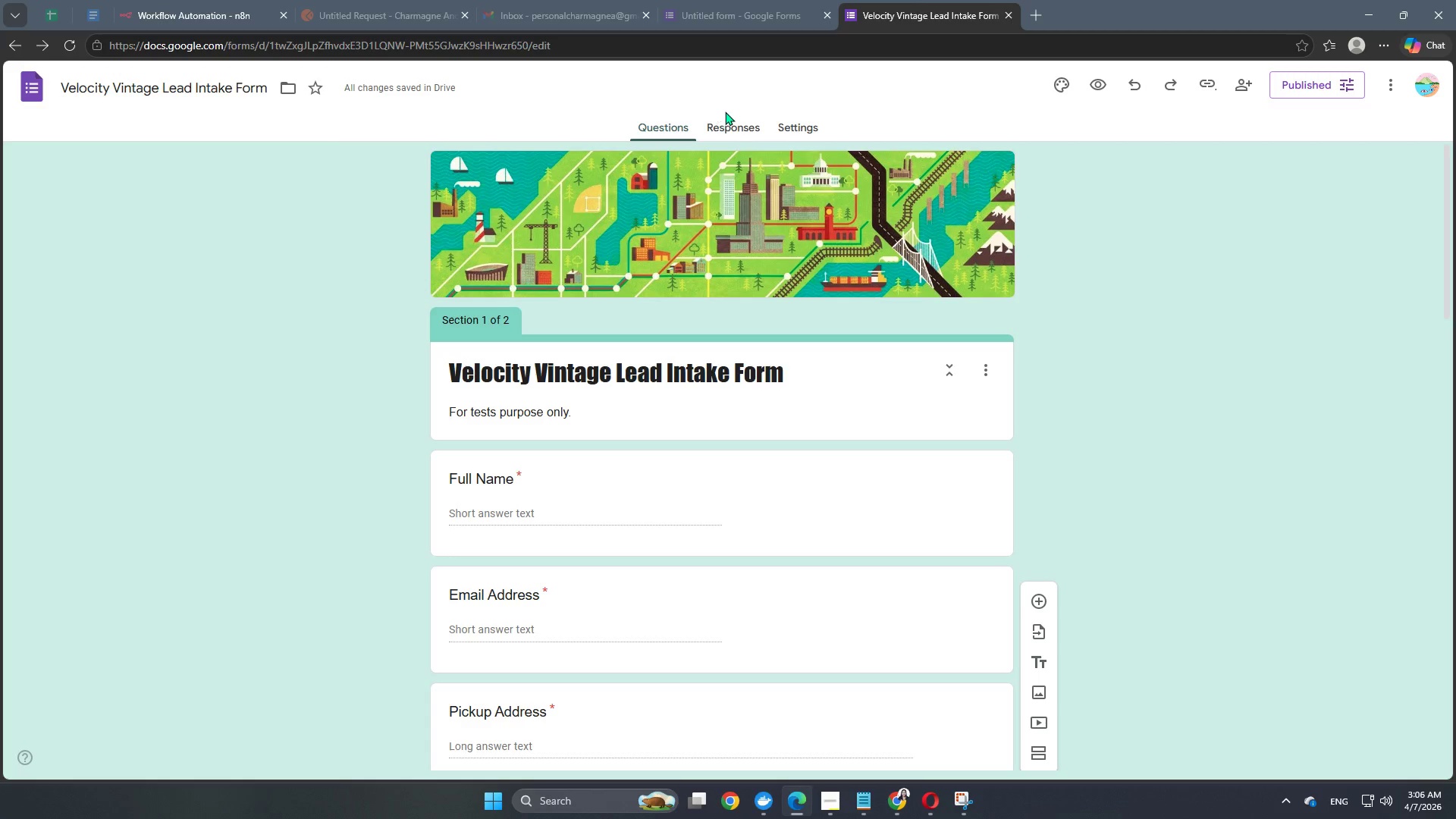 
left_click([735, 124])
 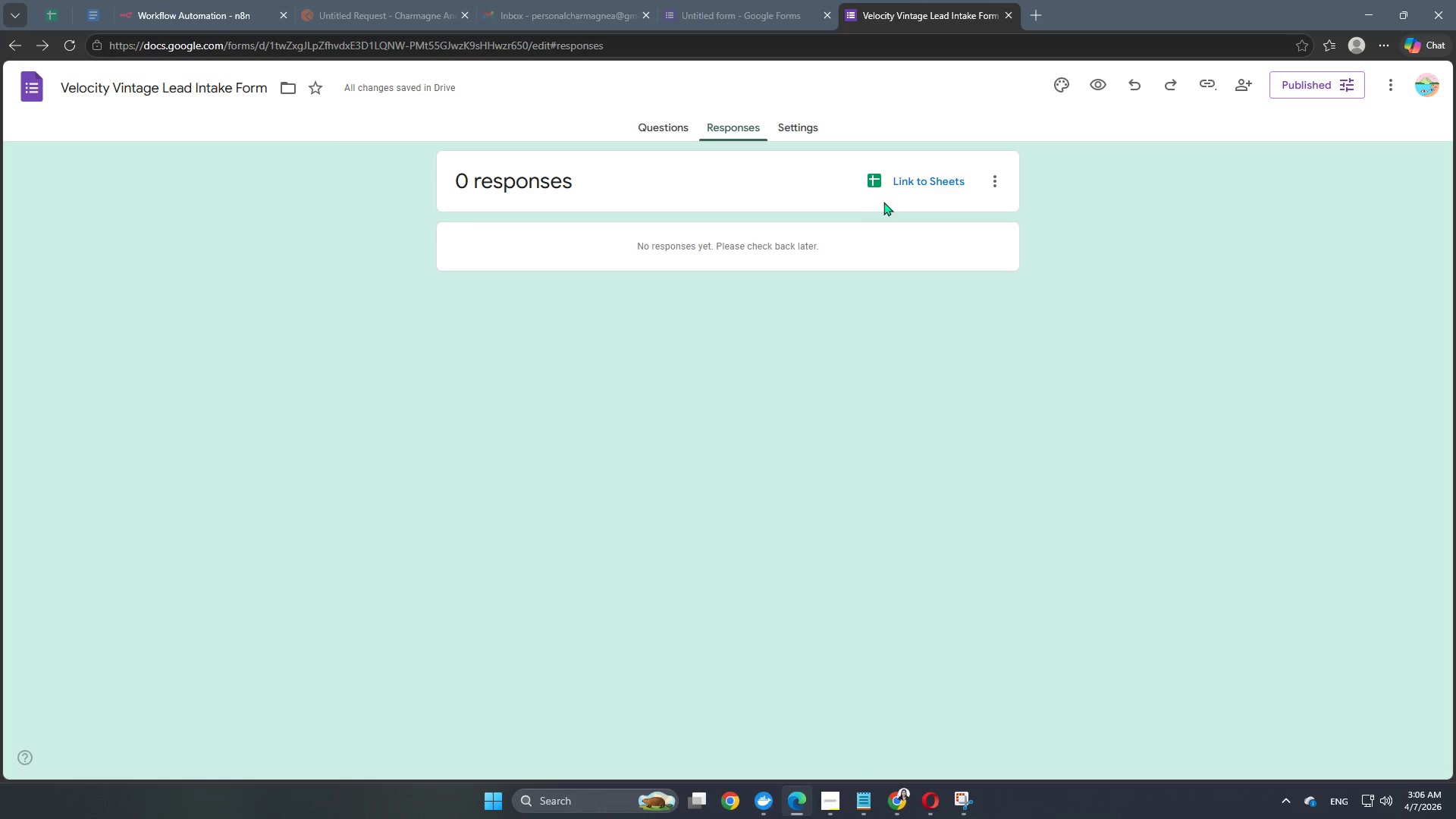 
left_click([902, 184])
 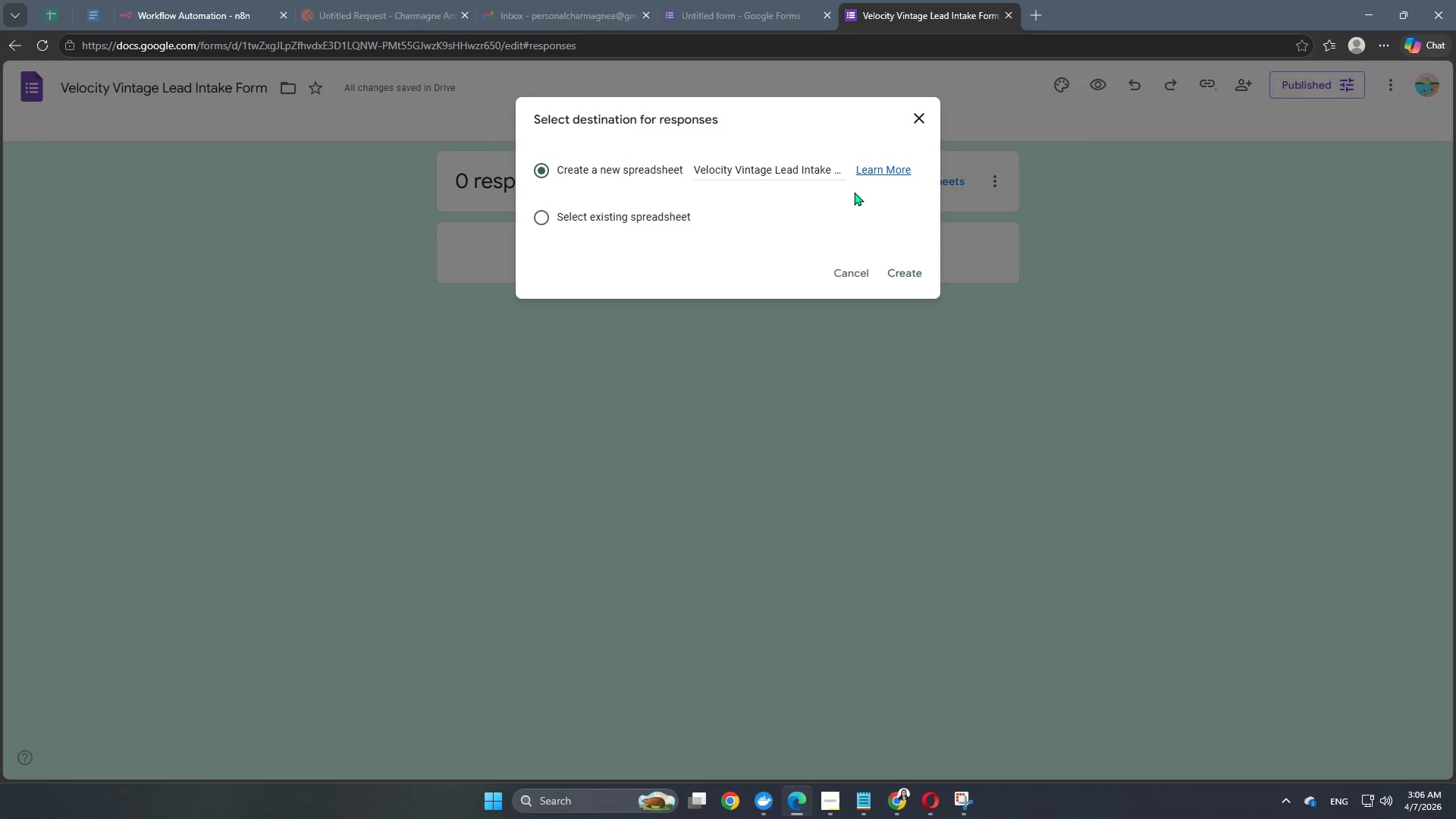 
left_click([912, 272])
 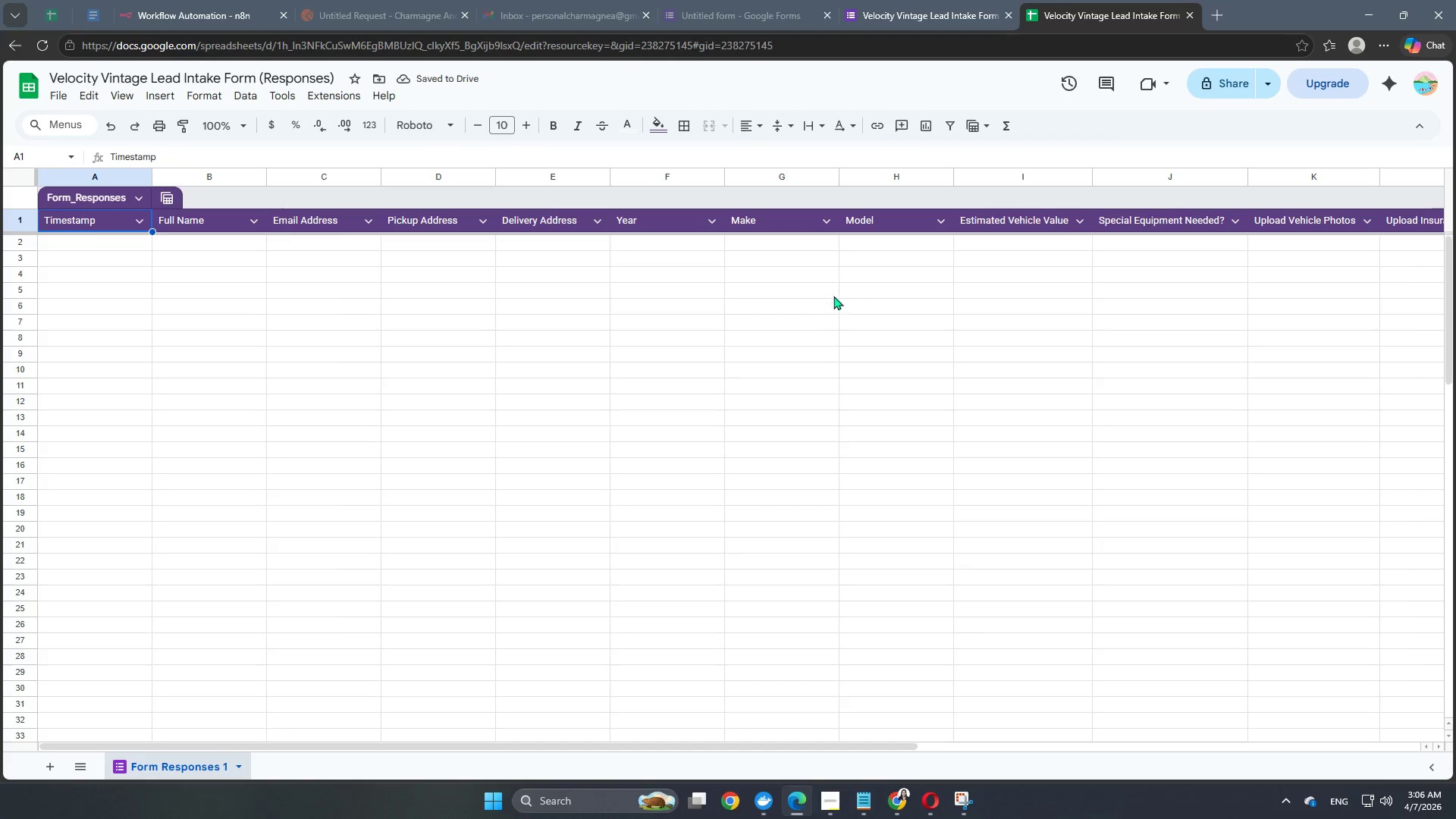 
wait(7.77)
 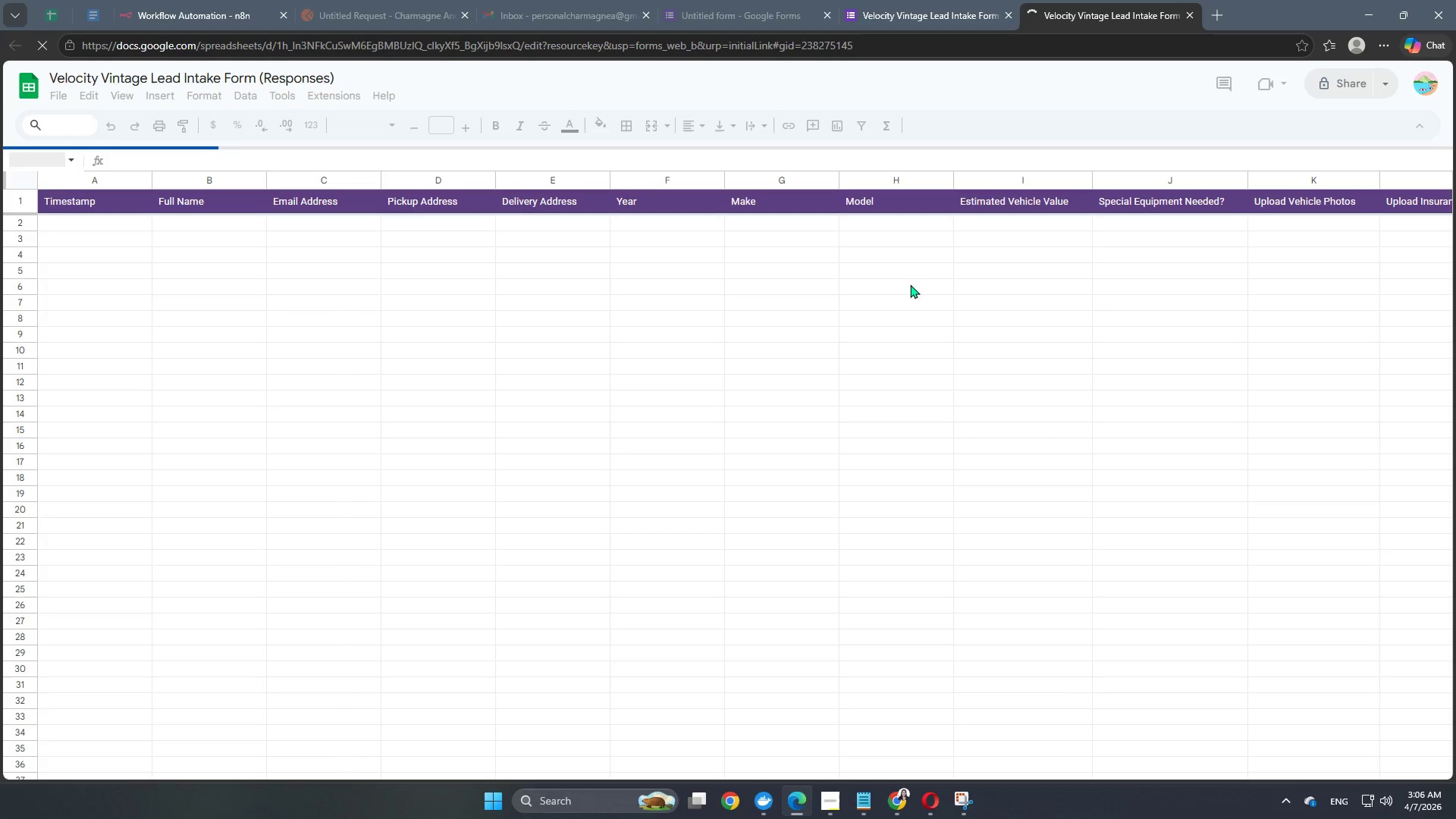 
left_click([337, 78])
 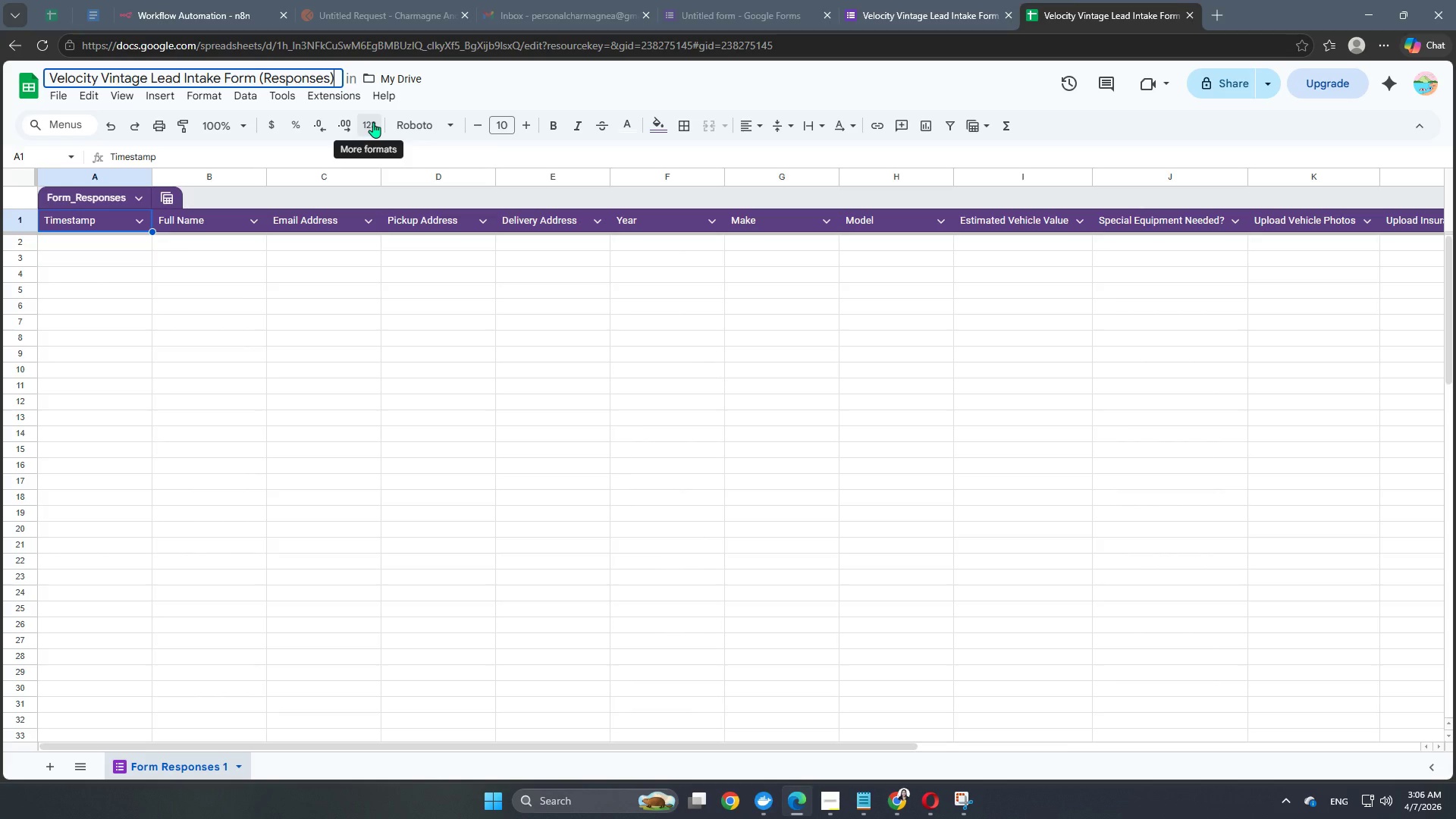 
key(ArrowRight)
 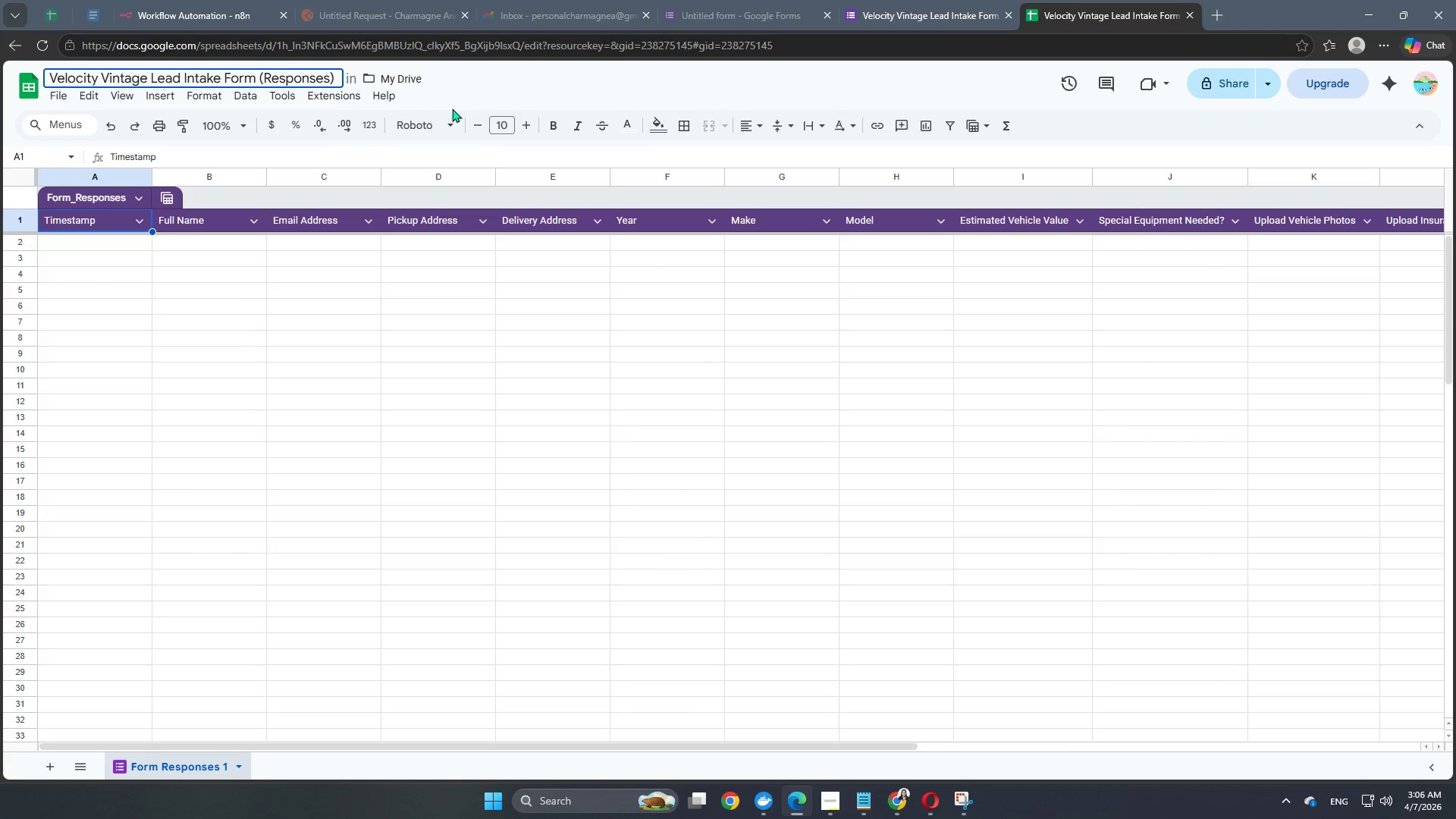 
hold_key(key=Backspace, duration=0.72)
 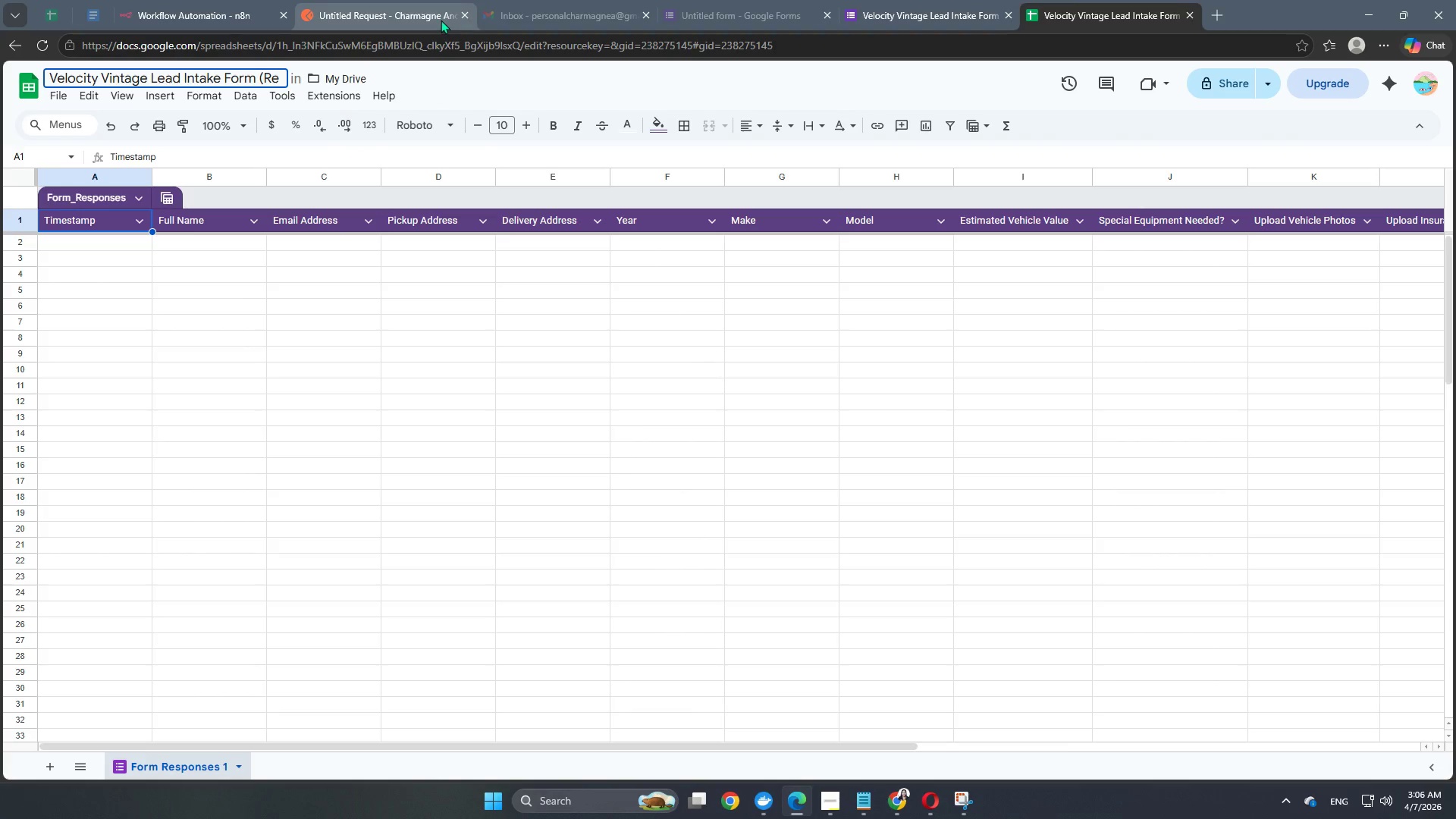 
key(Backspace)
 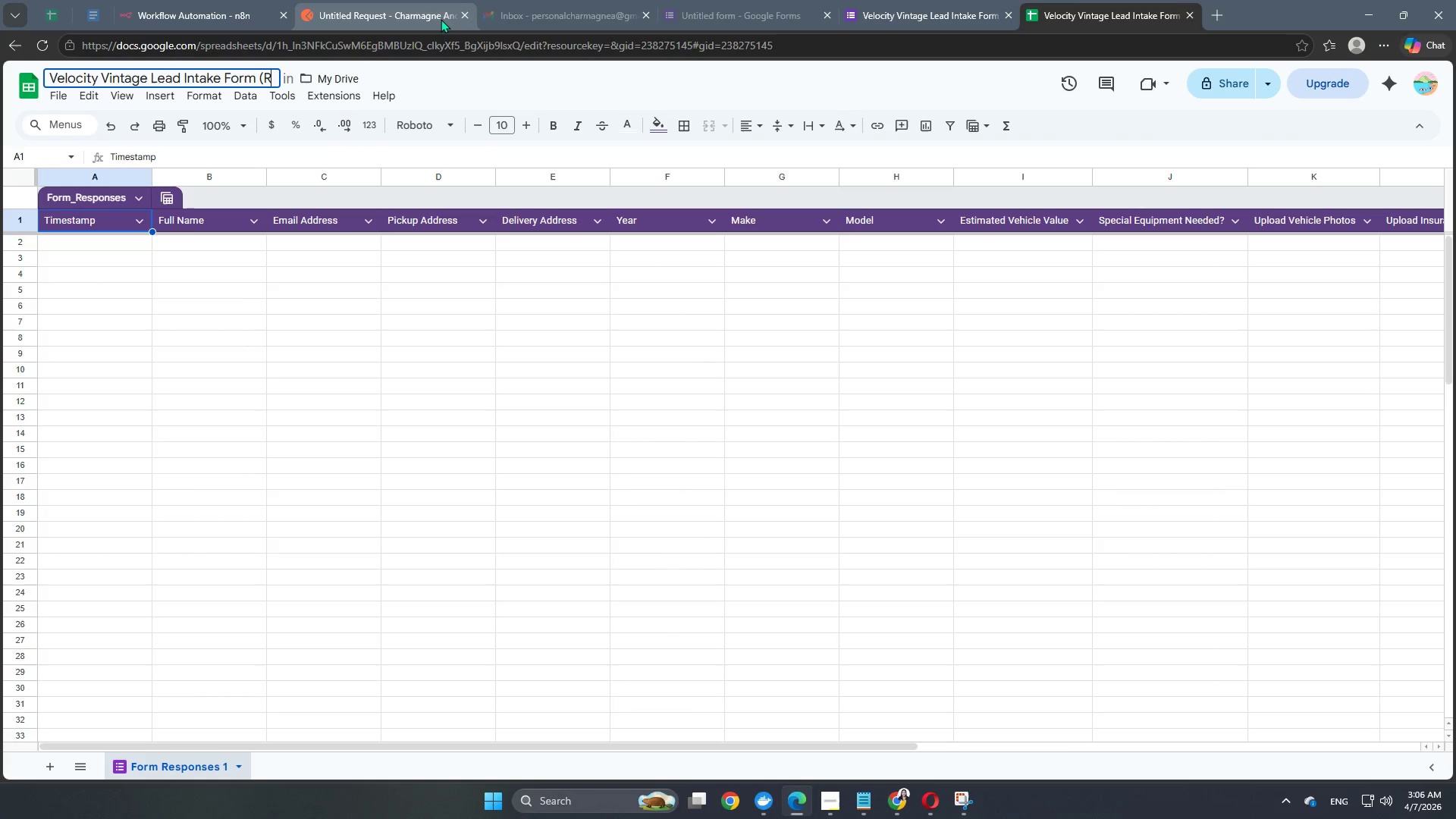 
key(Backspace)
 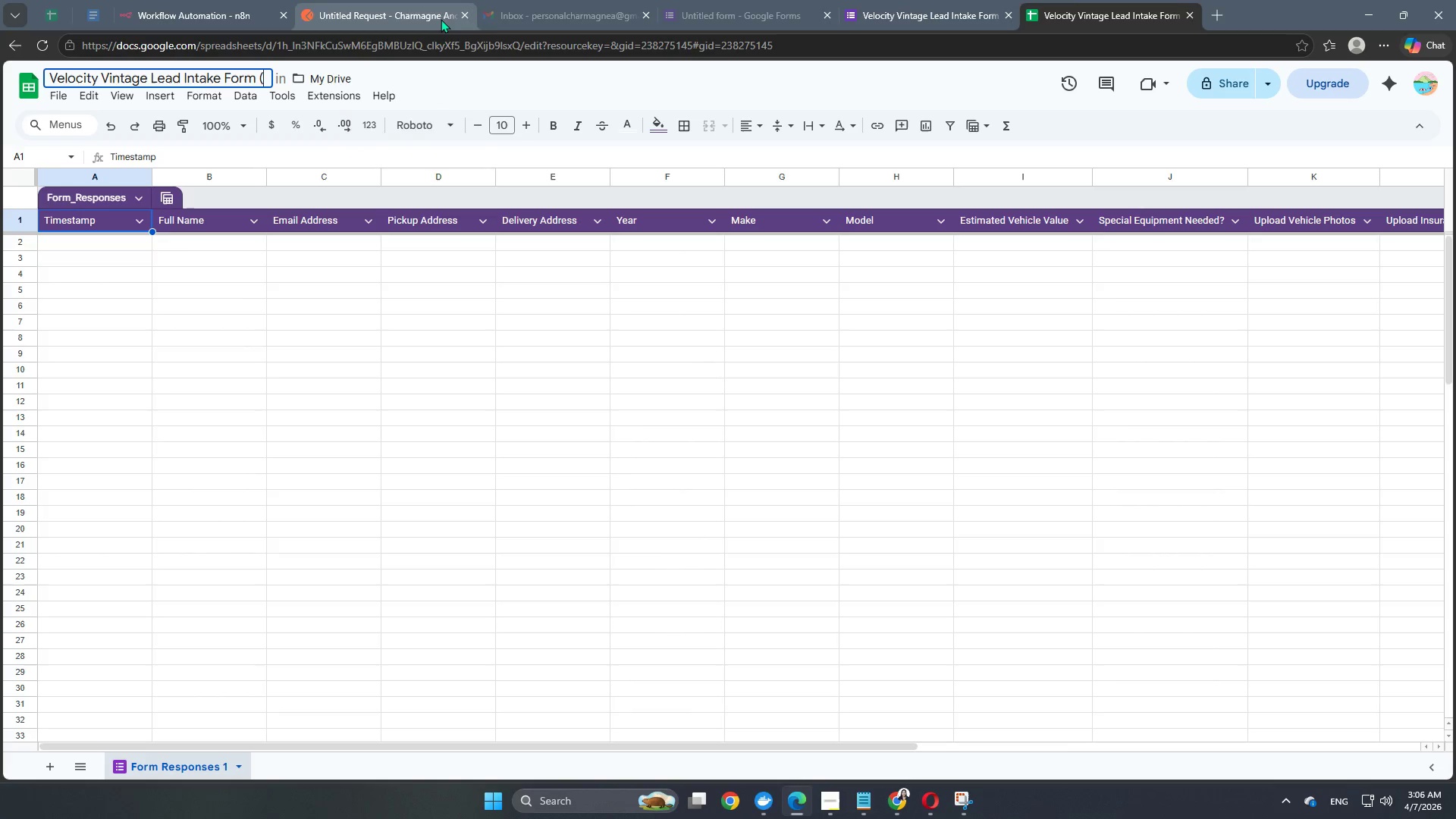 
key(Backspace)
 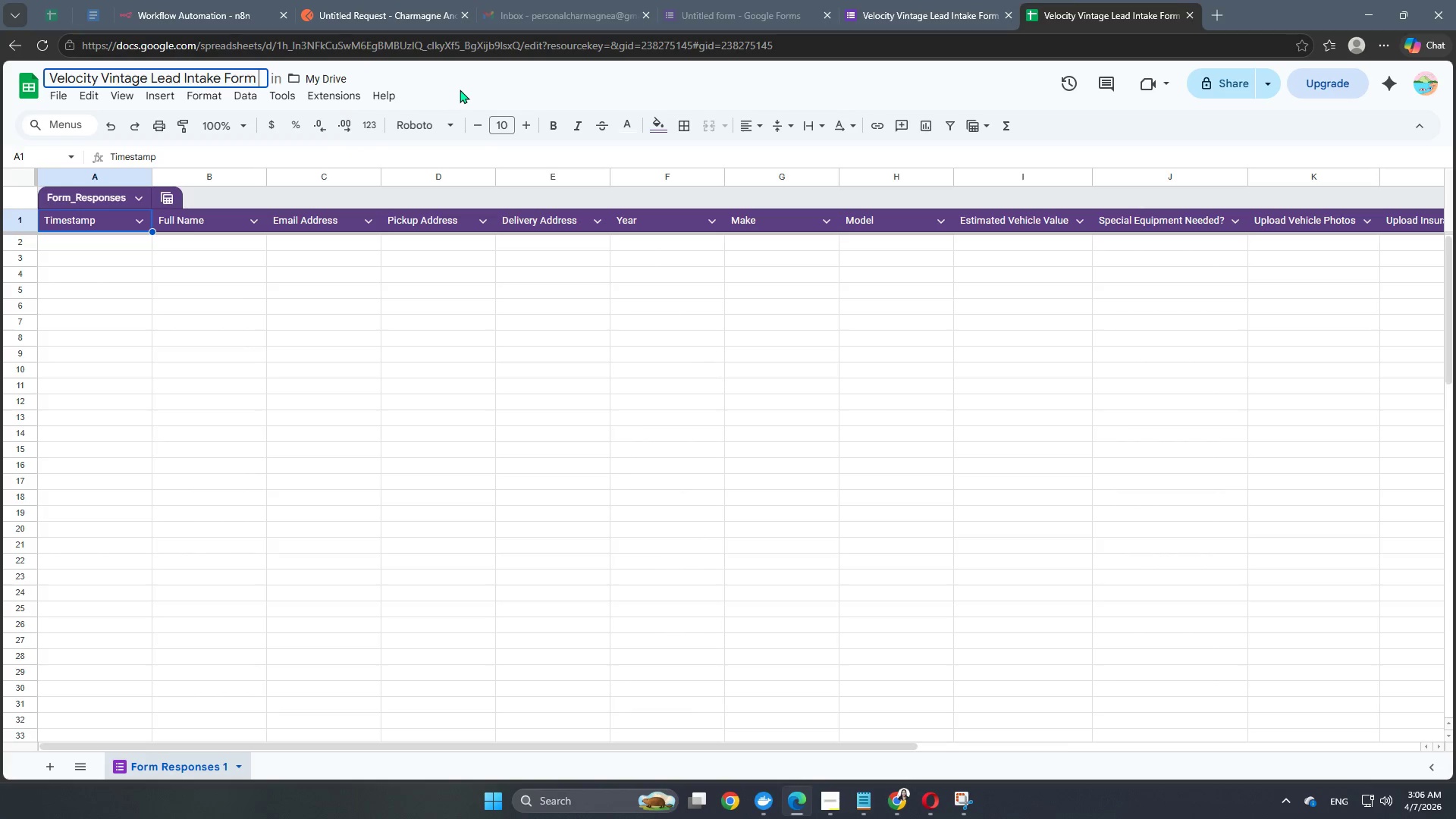 
key(Backspace)
 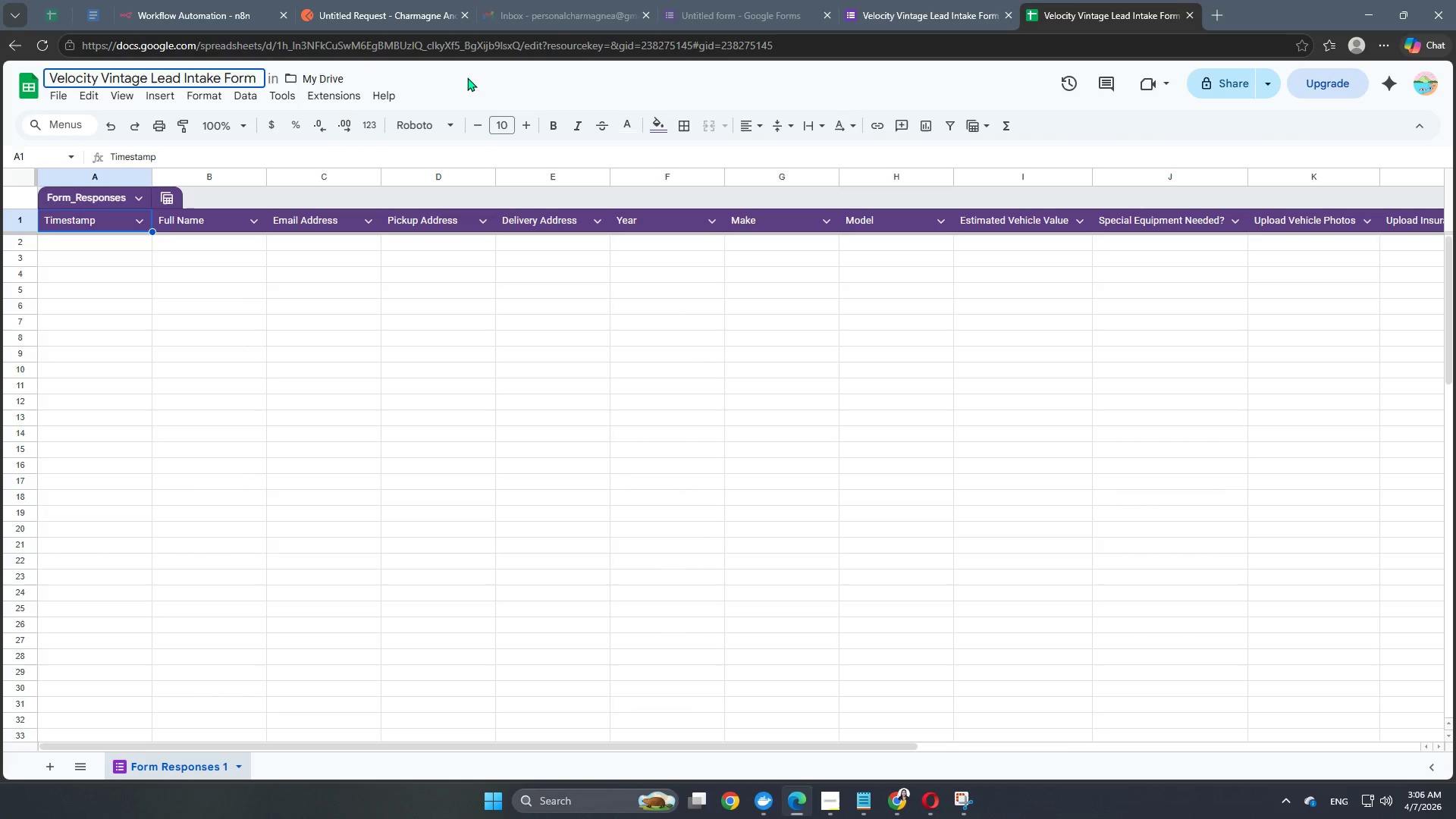 
left_click([467, 77])
 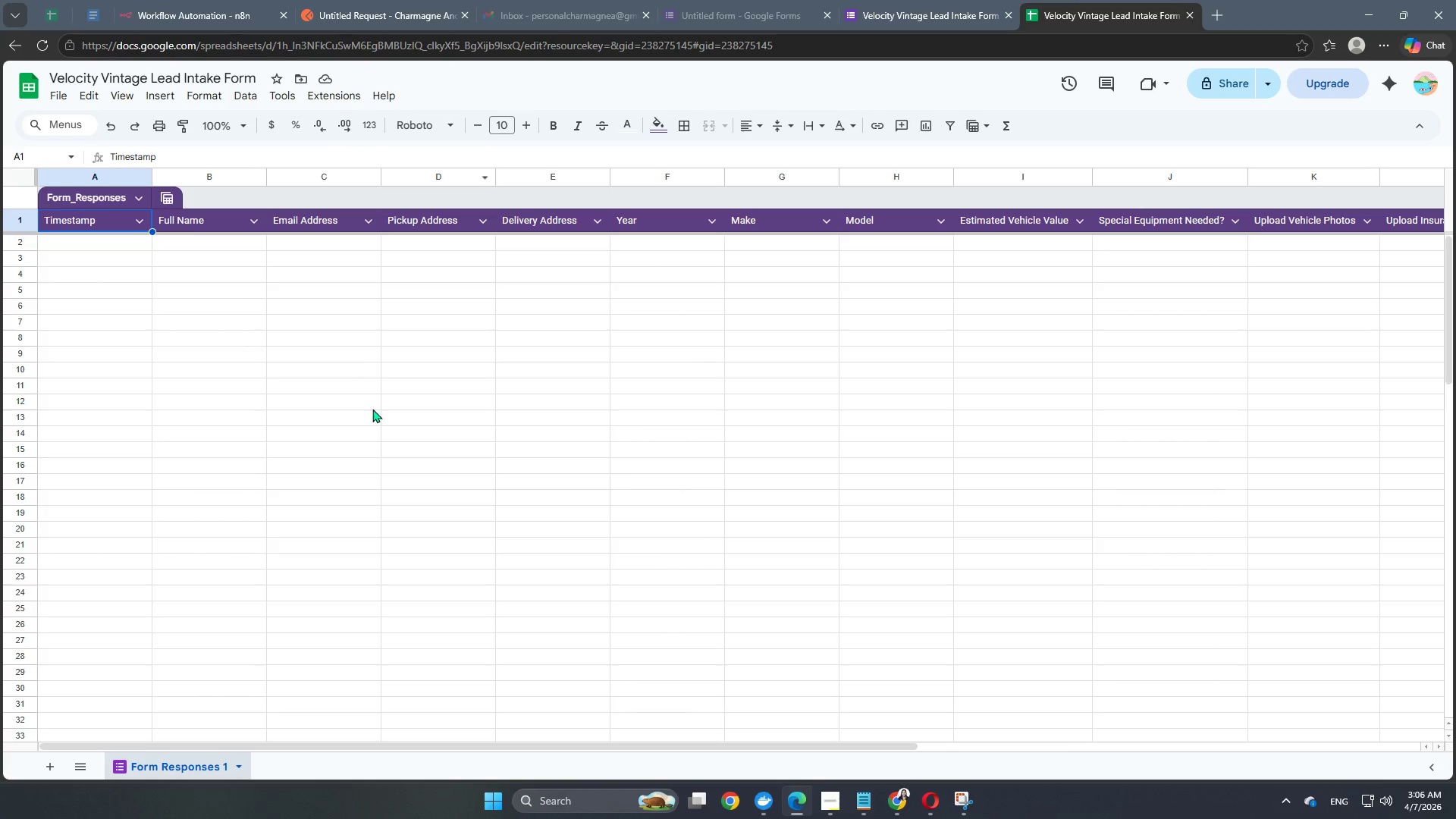 
scroll: coordinate [364, 468], scroll_direction: down, amount: 3.0
 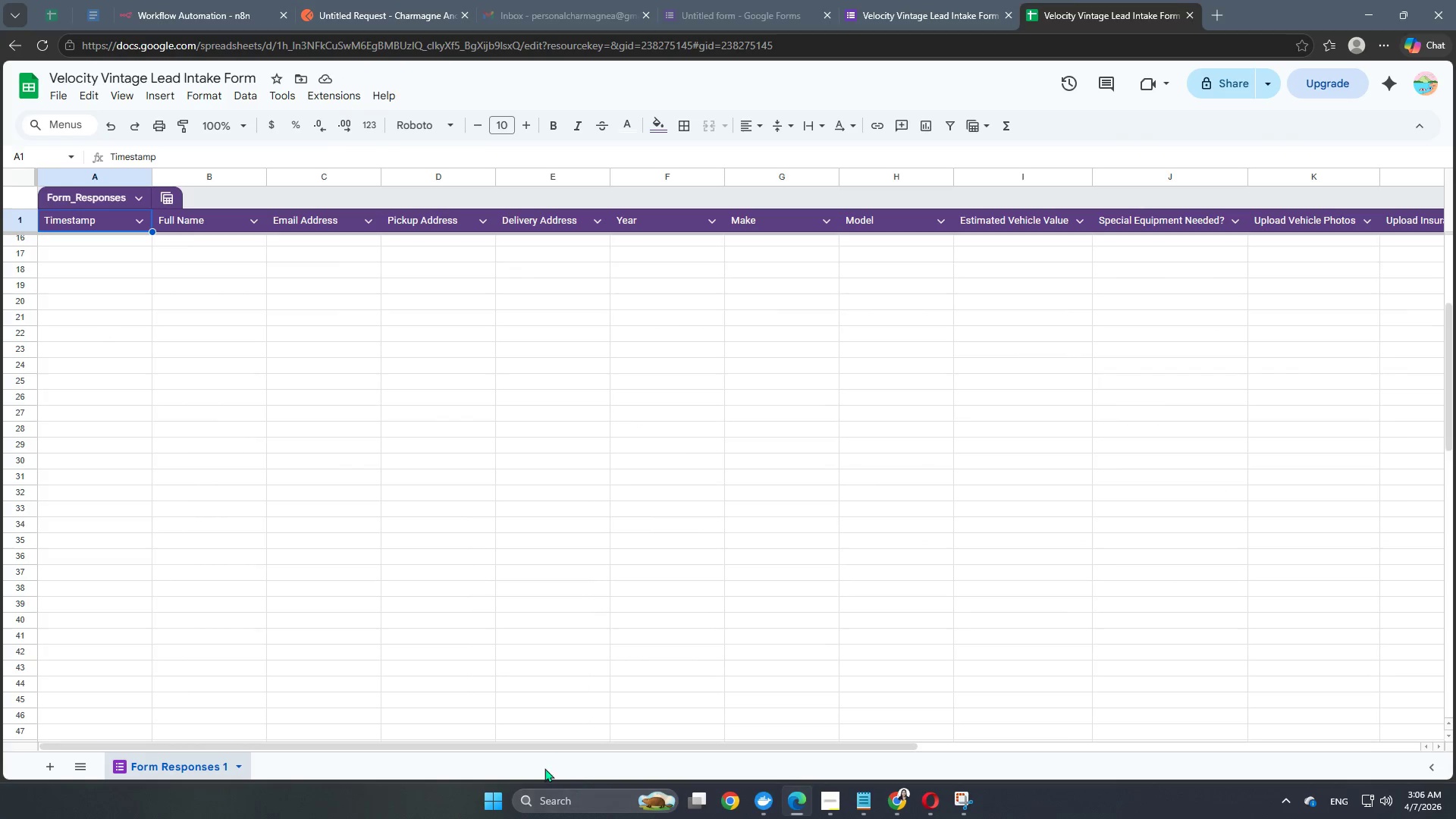 
left_click_drag(start_coordinate=[560, 745], to_coordinate=[1296, 771])
 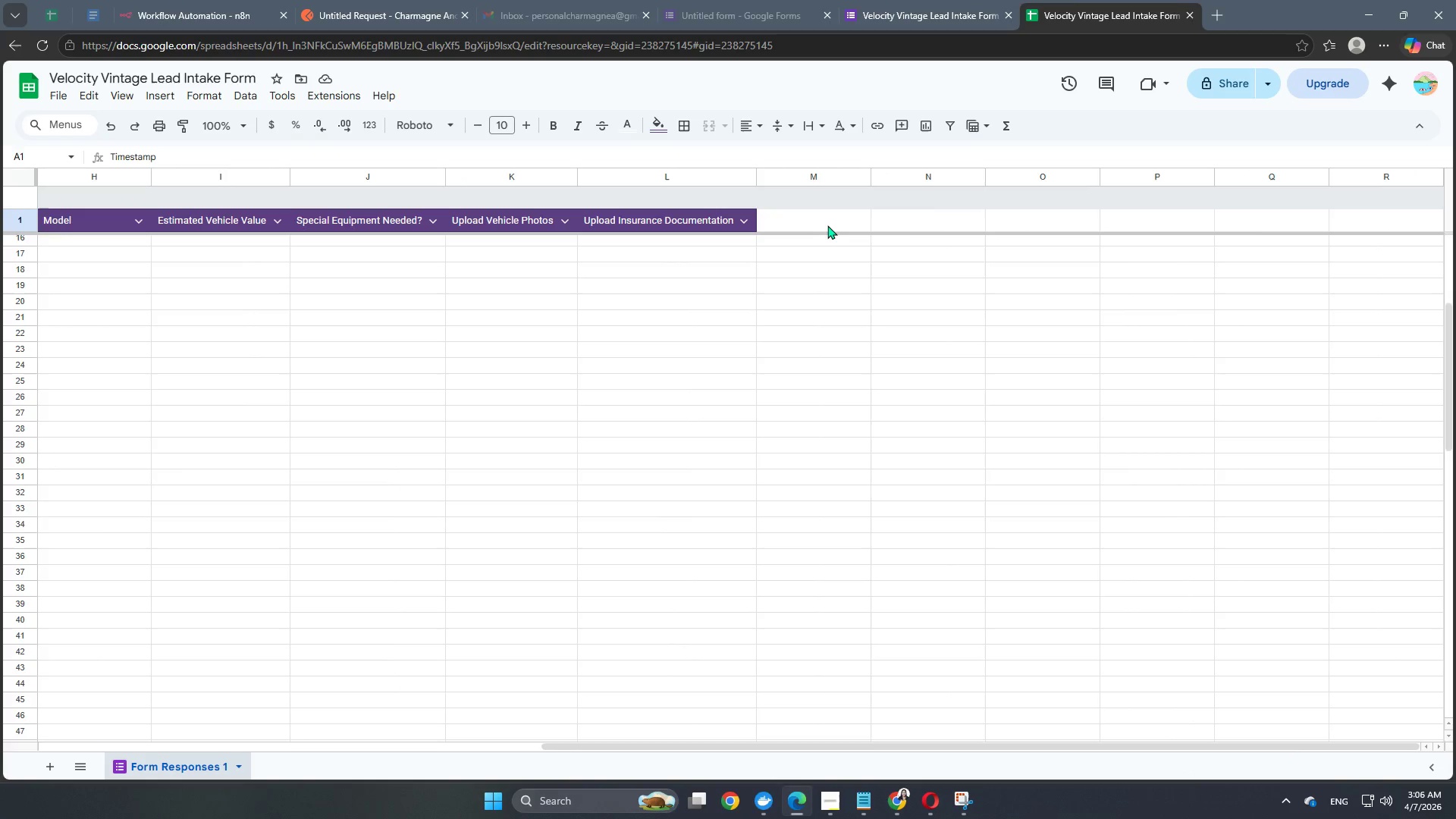 
left_click([824, 224])
 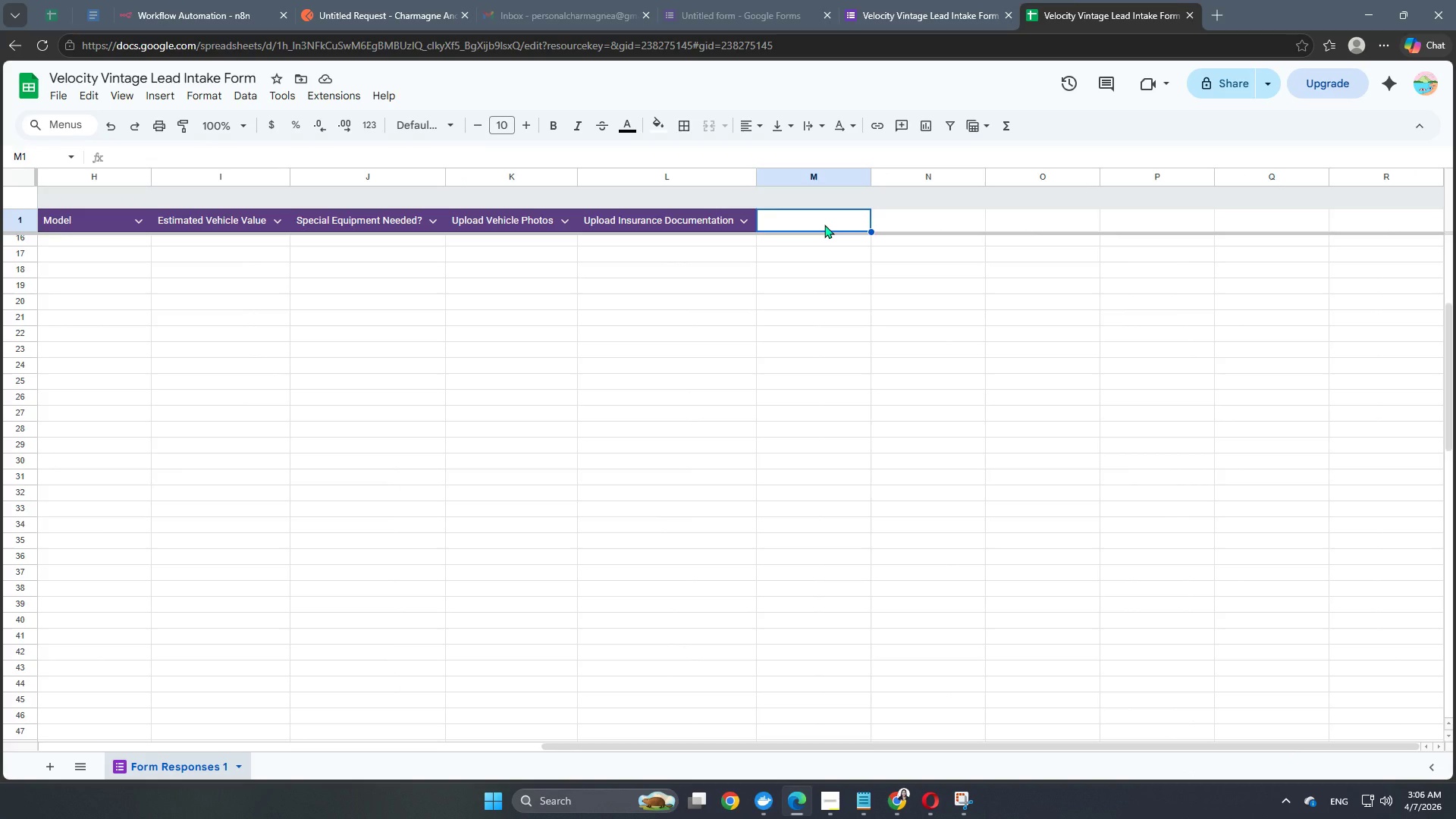 
hold_key(key=ArrowRight, duration=1.05)
 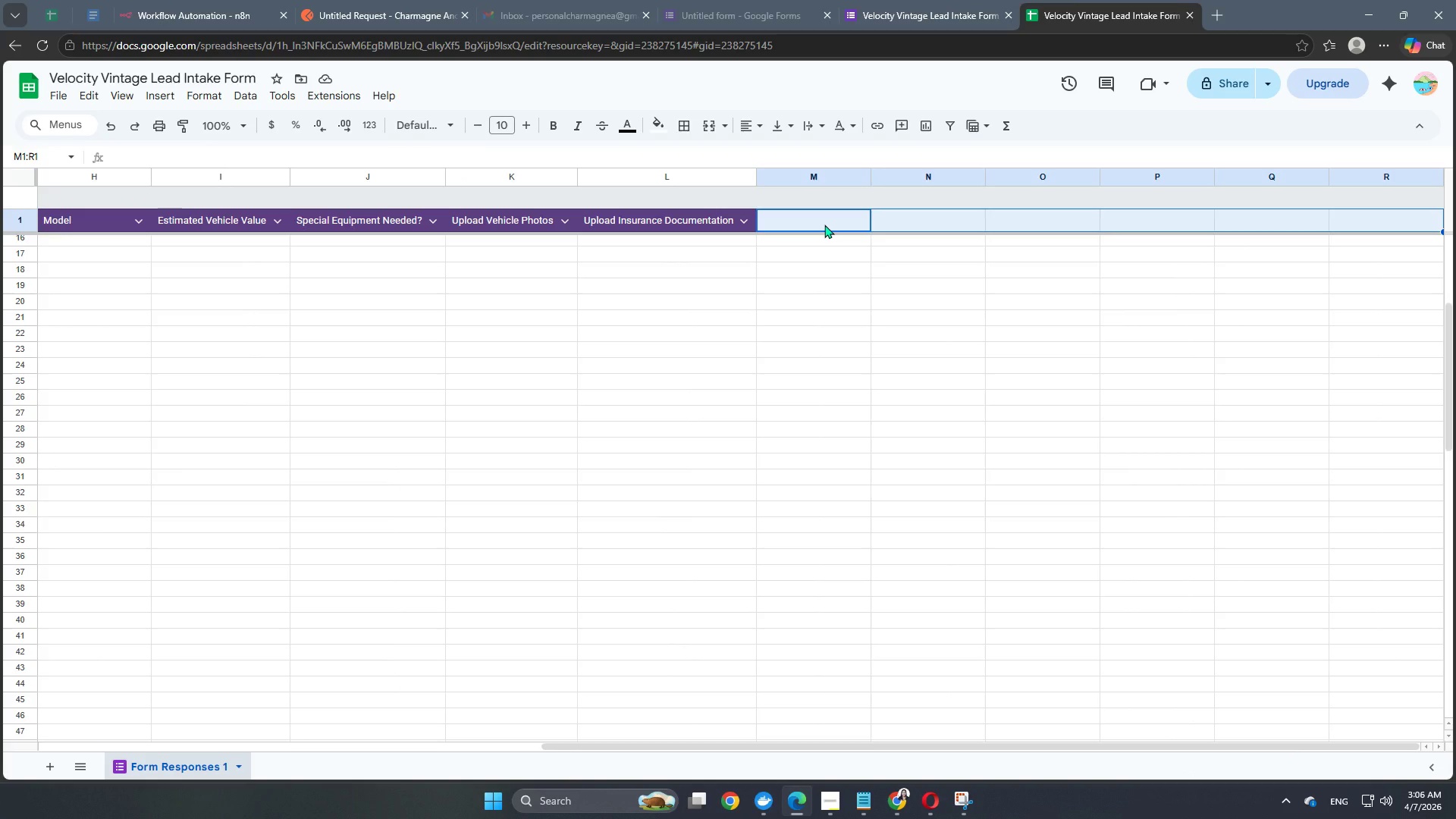 
key(Shift+ArrowRight)
 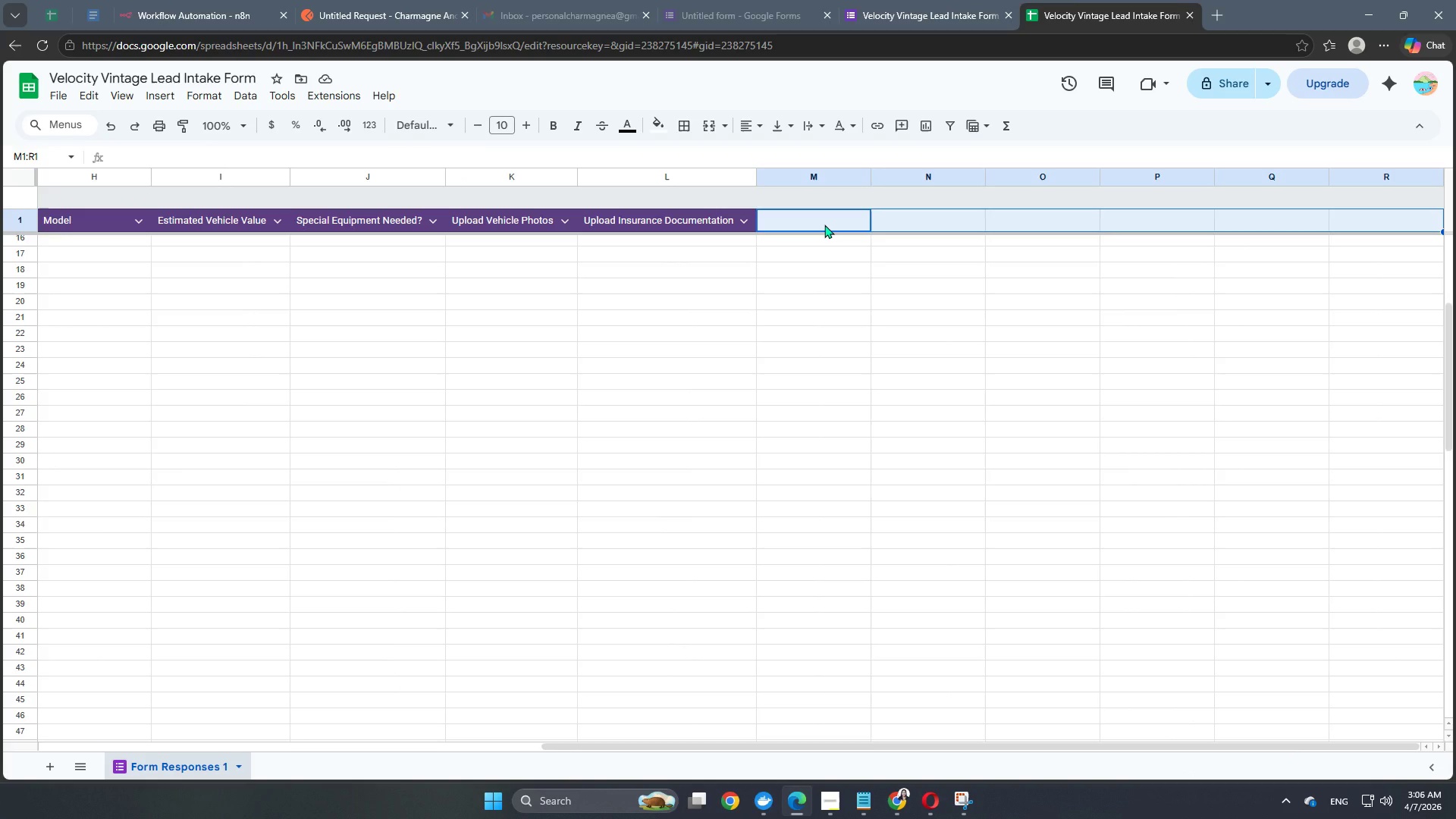 
key(Shift+ArrowRight)
 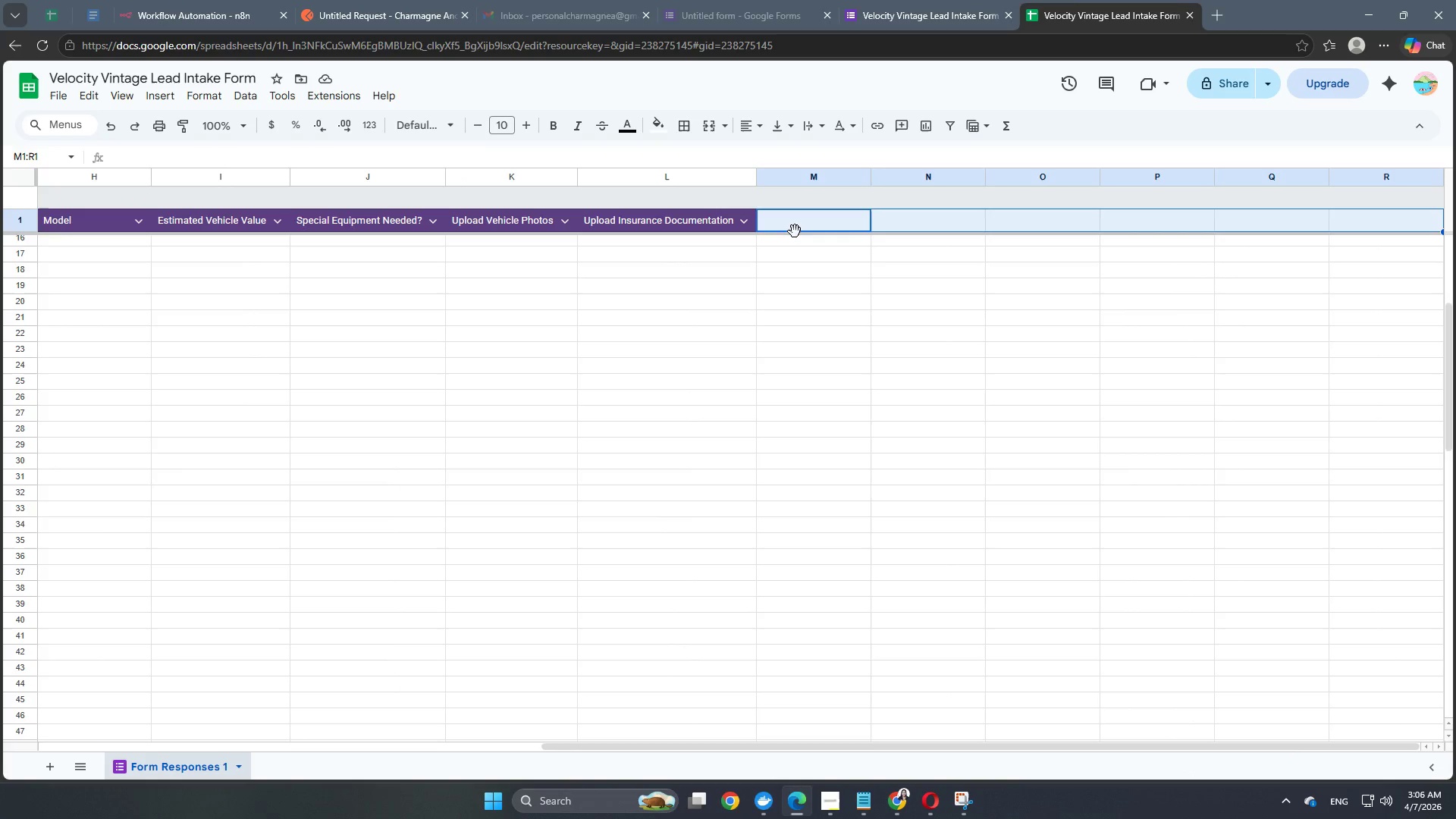 
right_click([817, 225])
 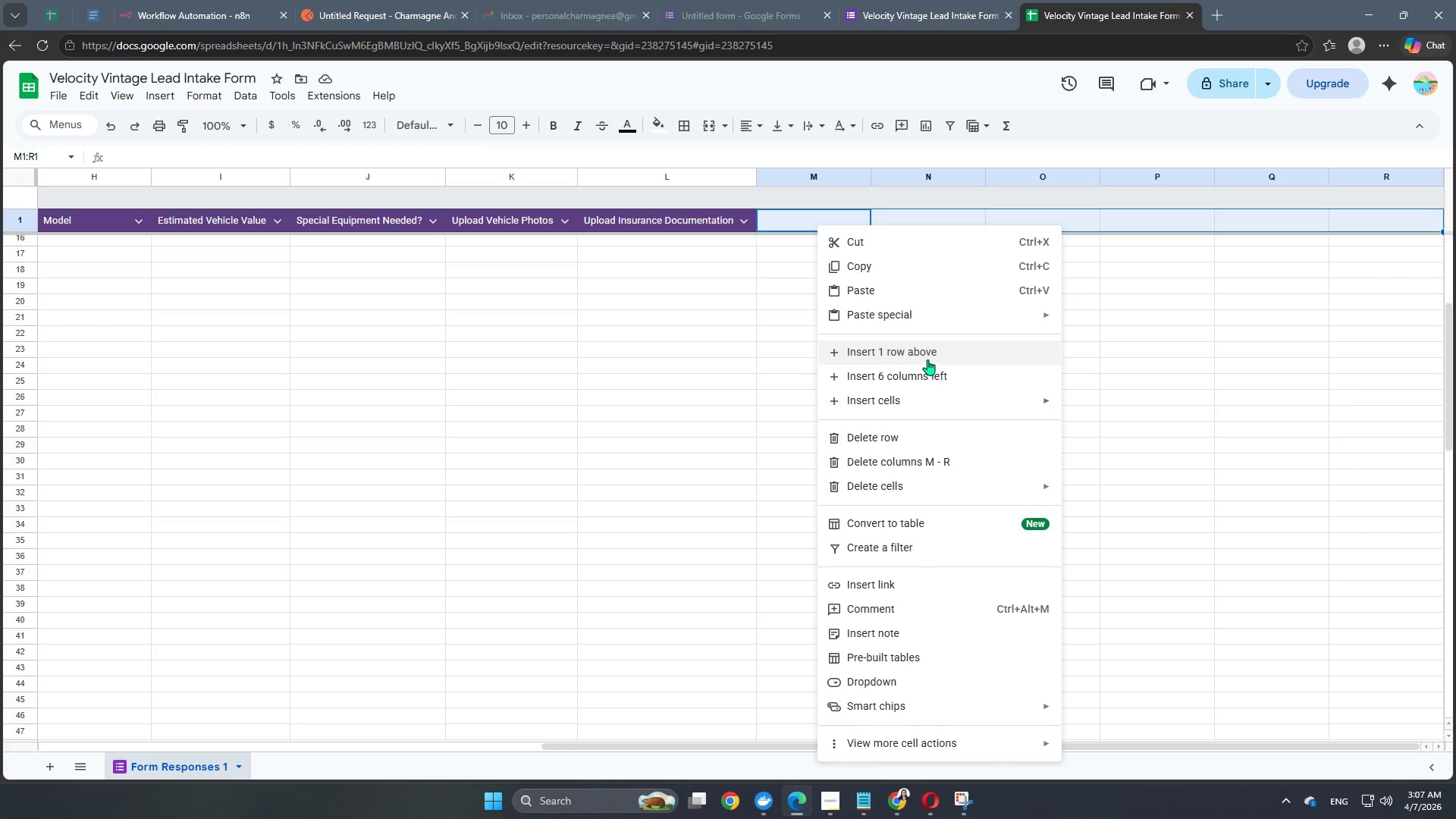 
wait(5.61)
 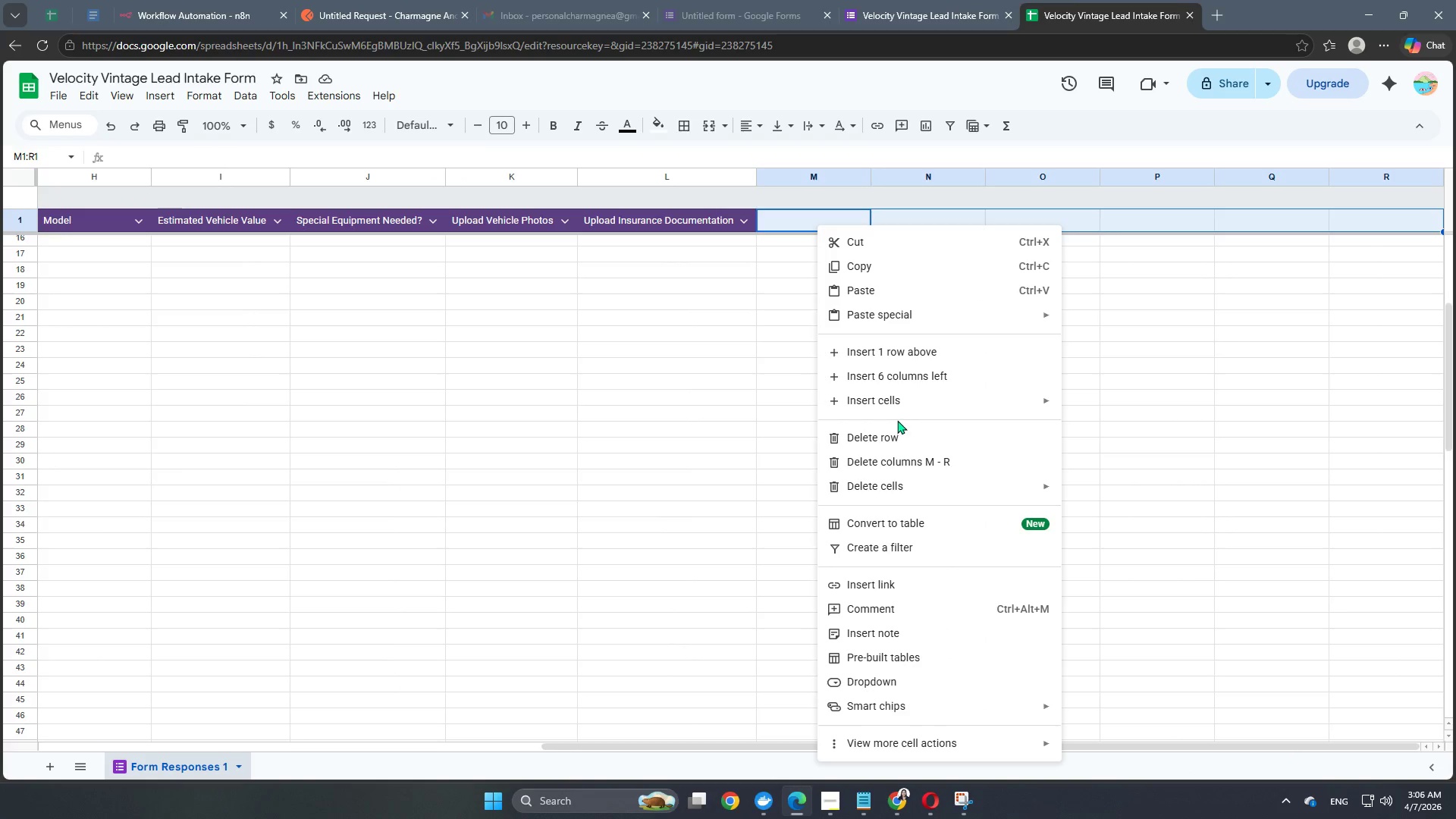 
left_click([923, 461])
 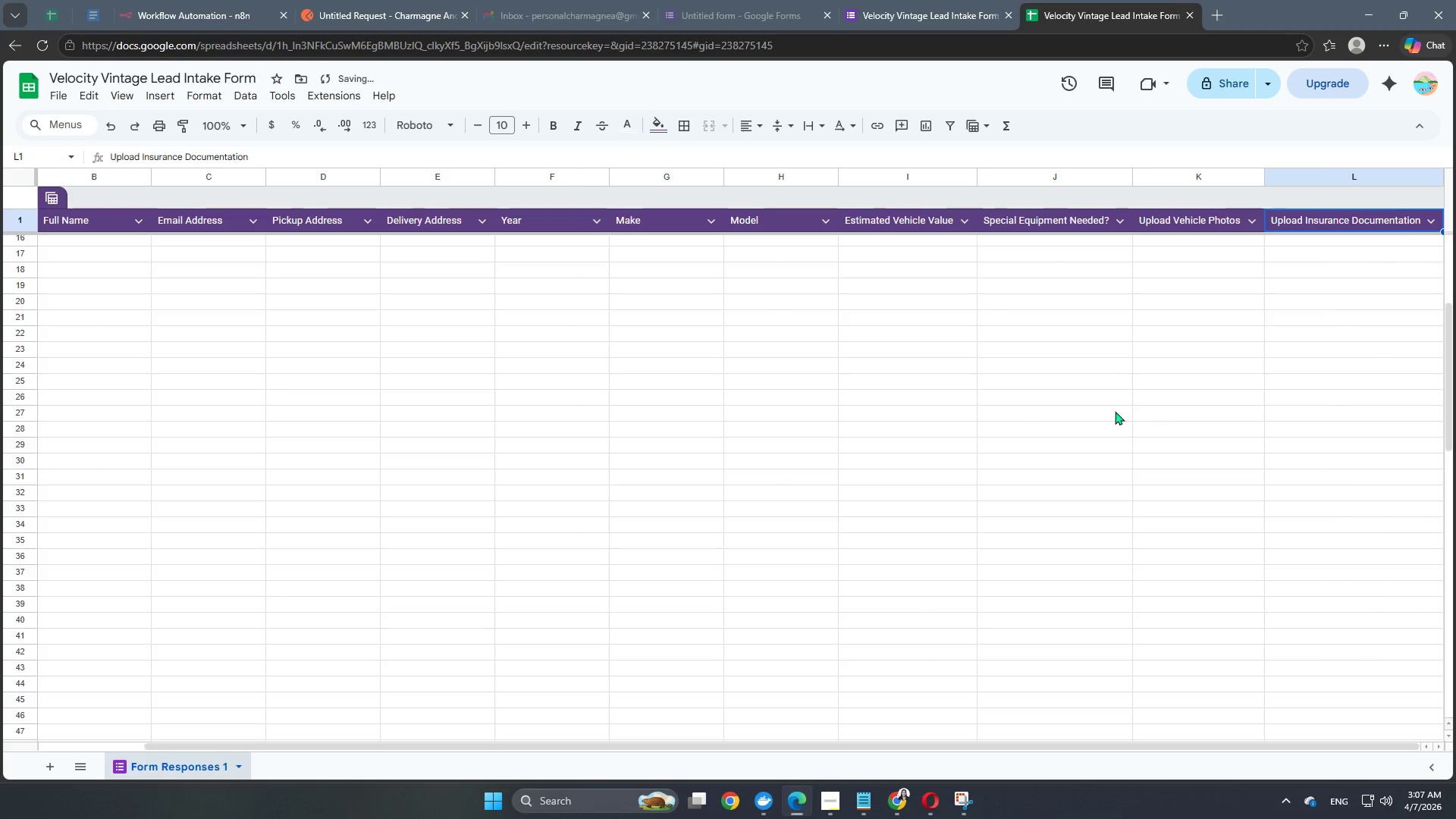 
scroll: coordinate [466, 411], scroll_direction: up, amount: 16.0
 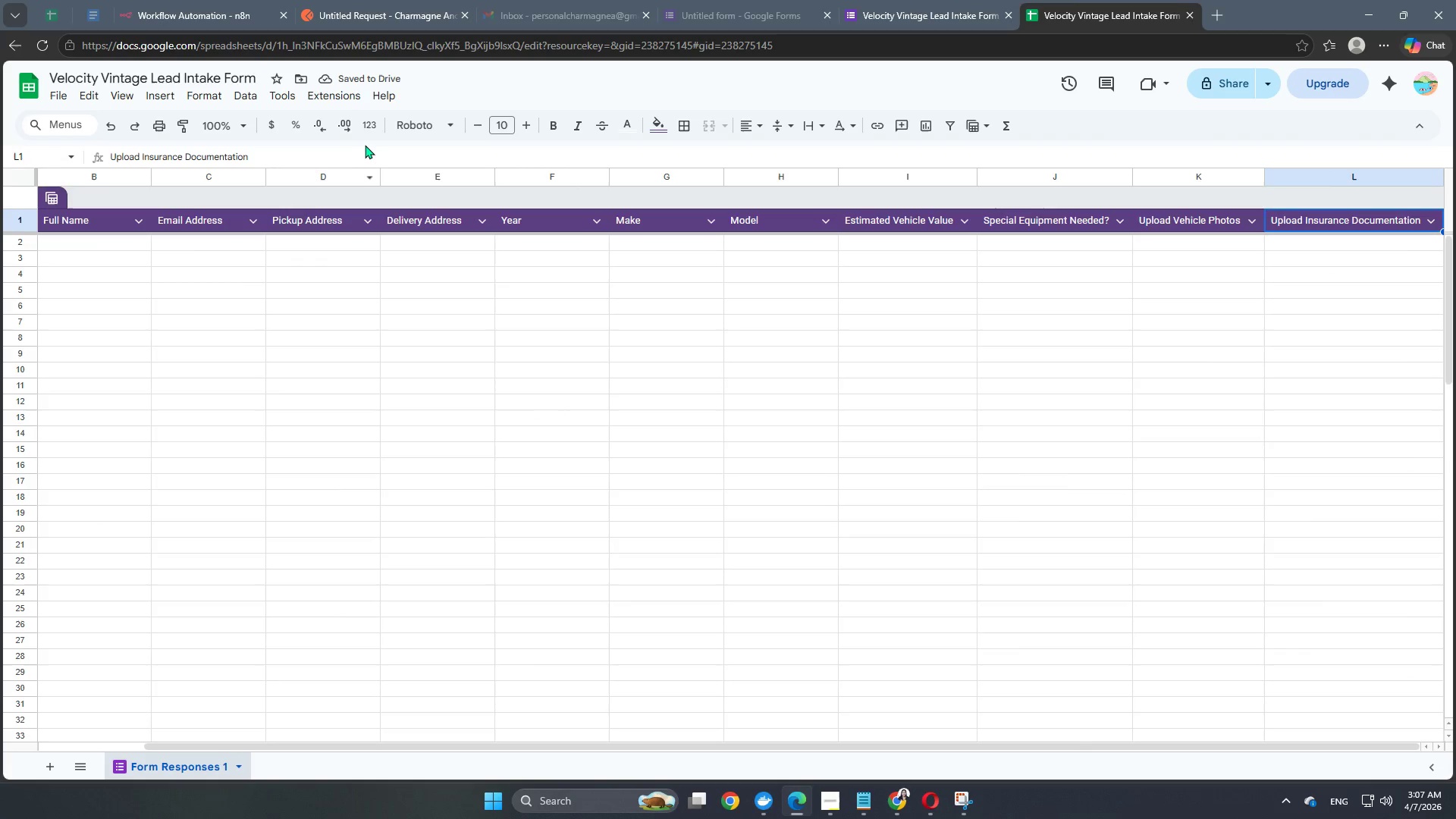 
left_click([359, 159])
 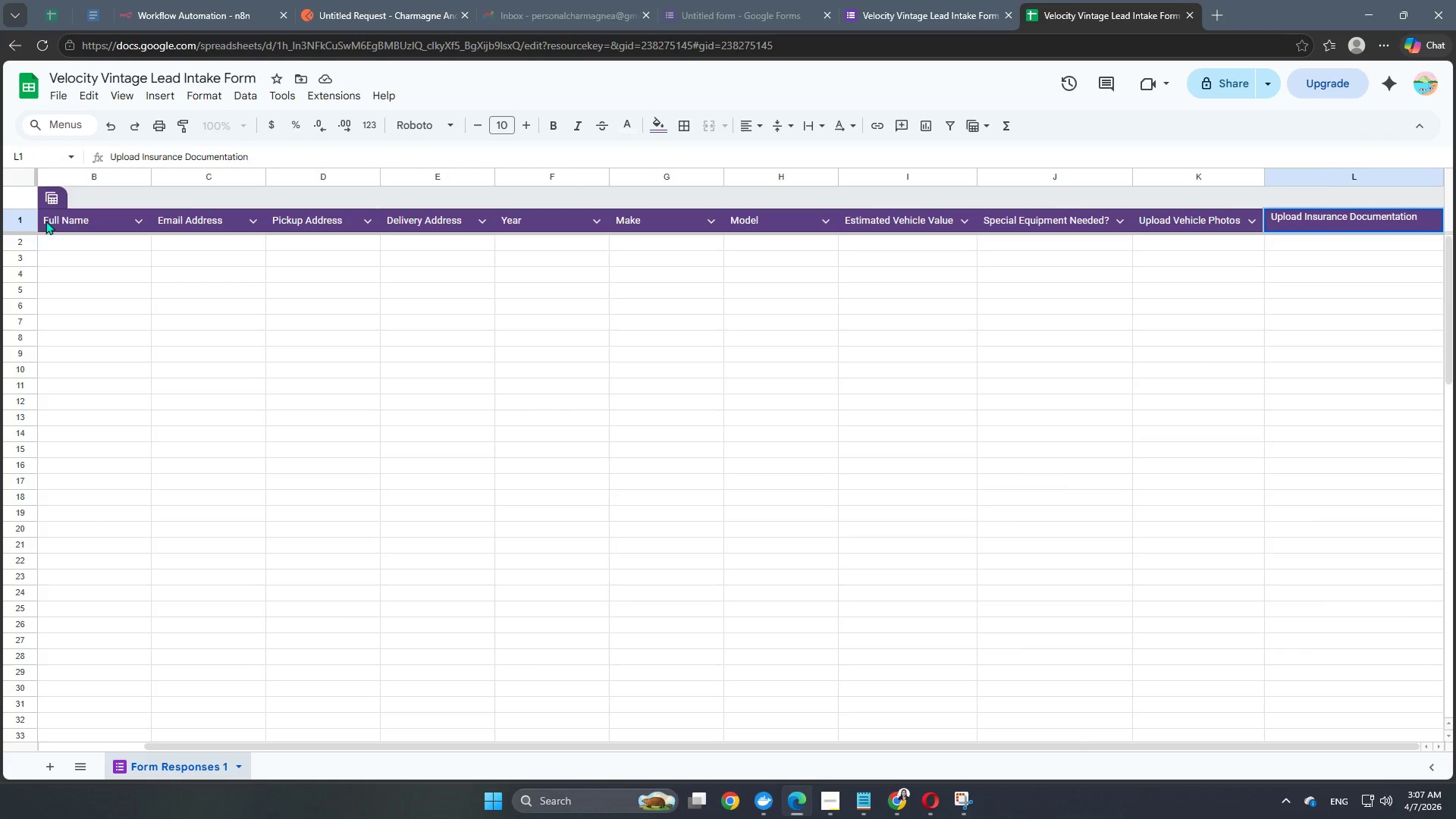 
left_click([55, 220])
 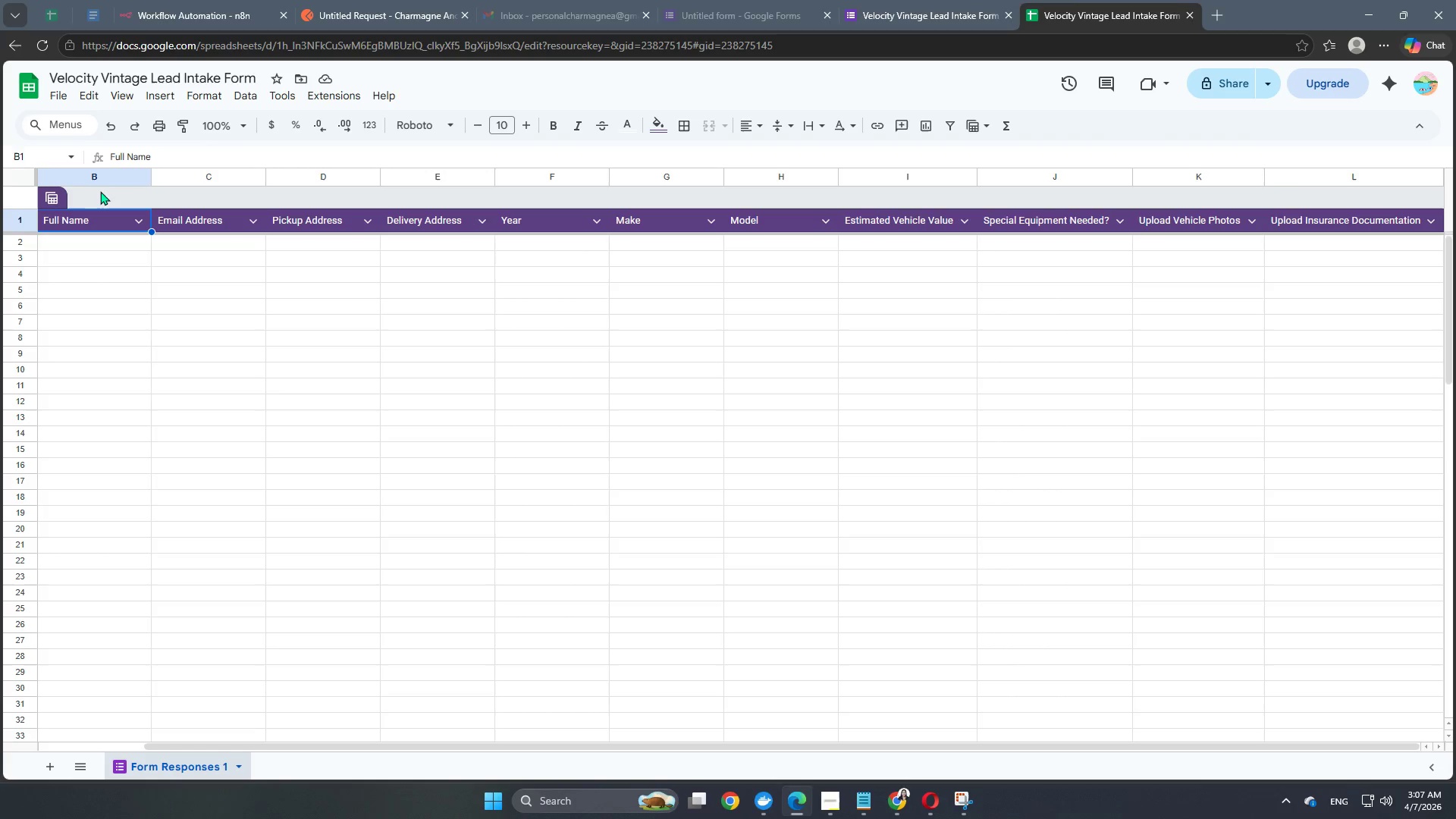 
left_click([106, 172])
 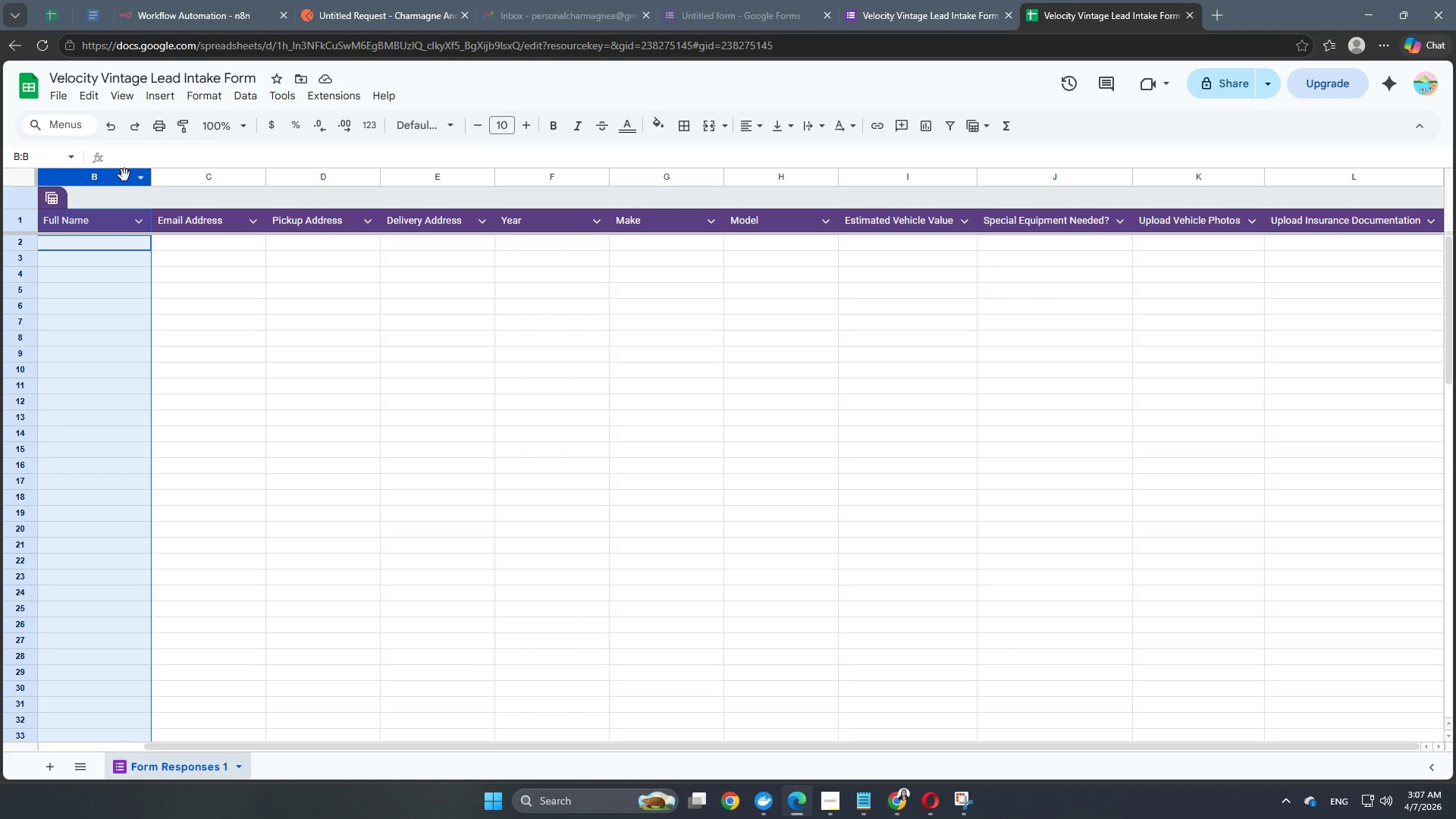 
key(Shift+ArrowRight)
 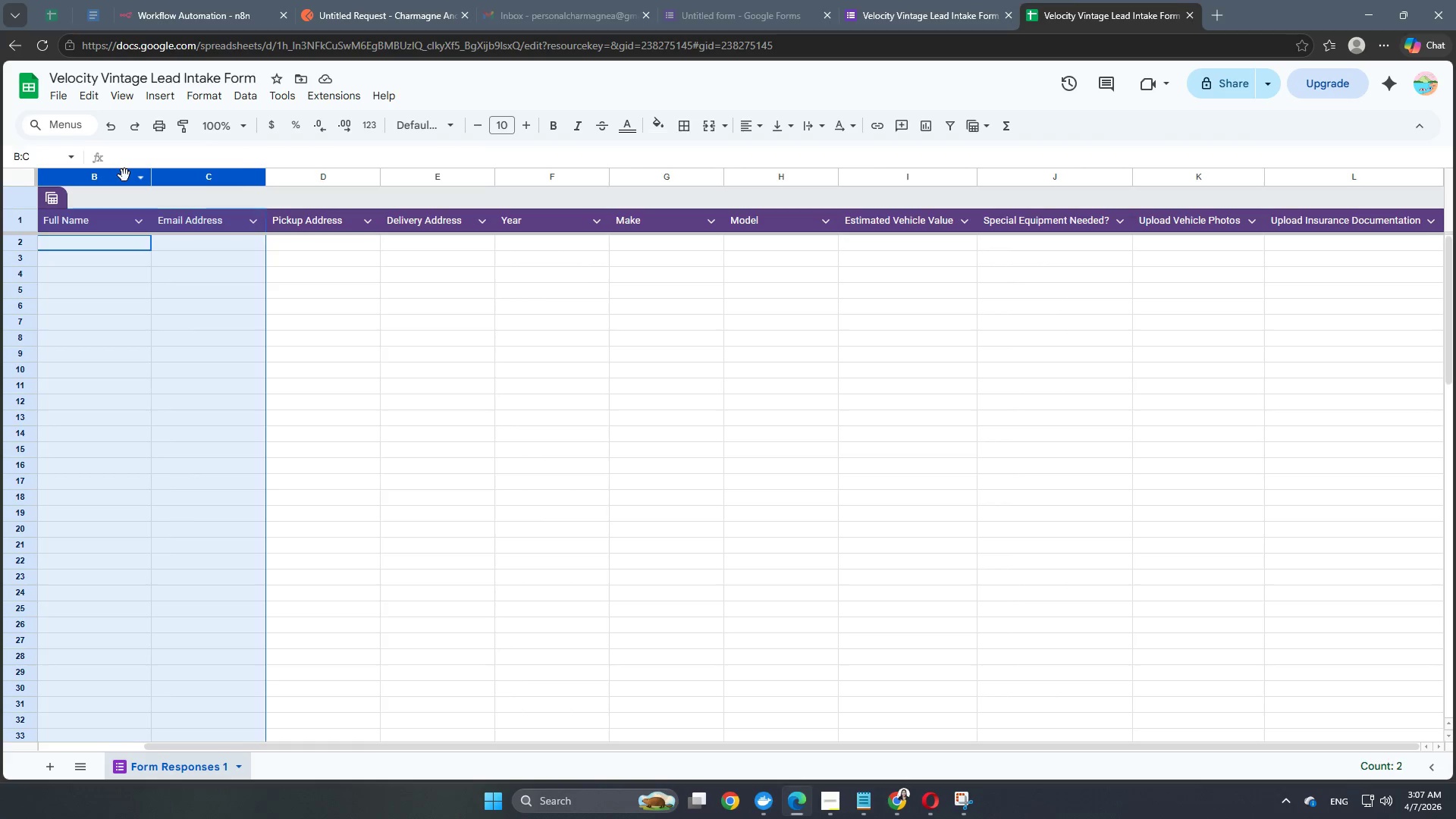 
hold_key(key=ArrowRight, duration=1.5)
 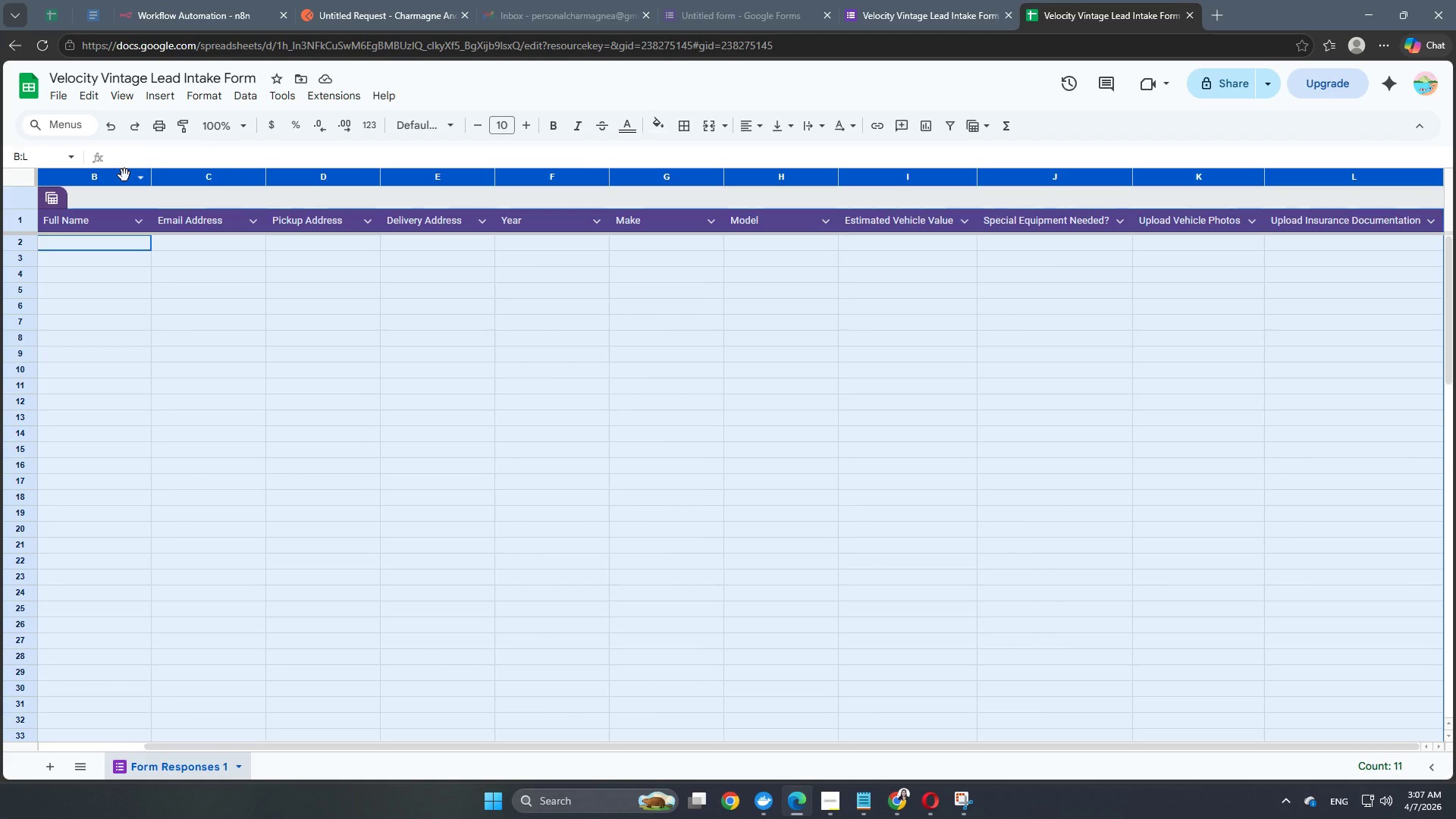 
key(Shift+ArrowRight)
 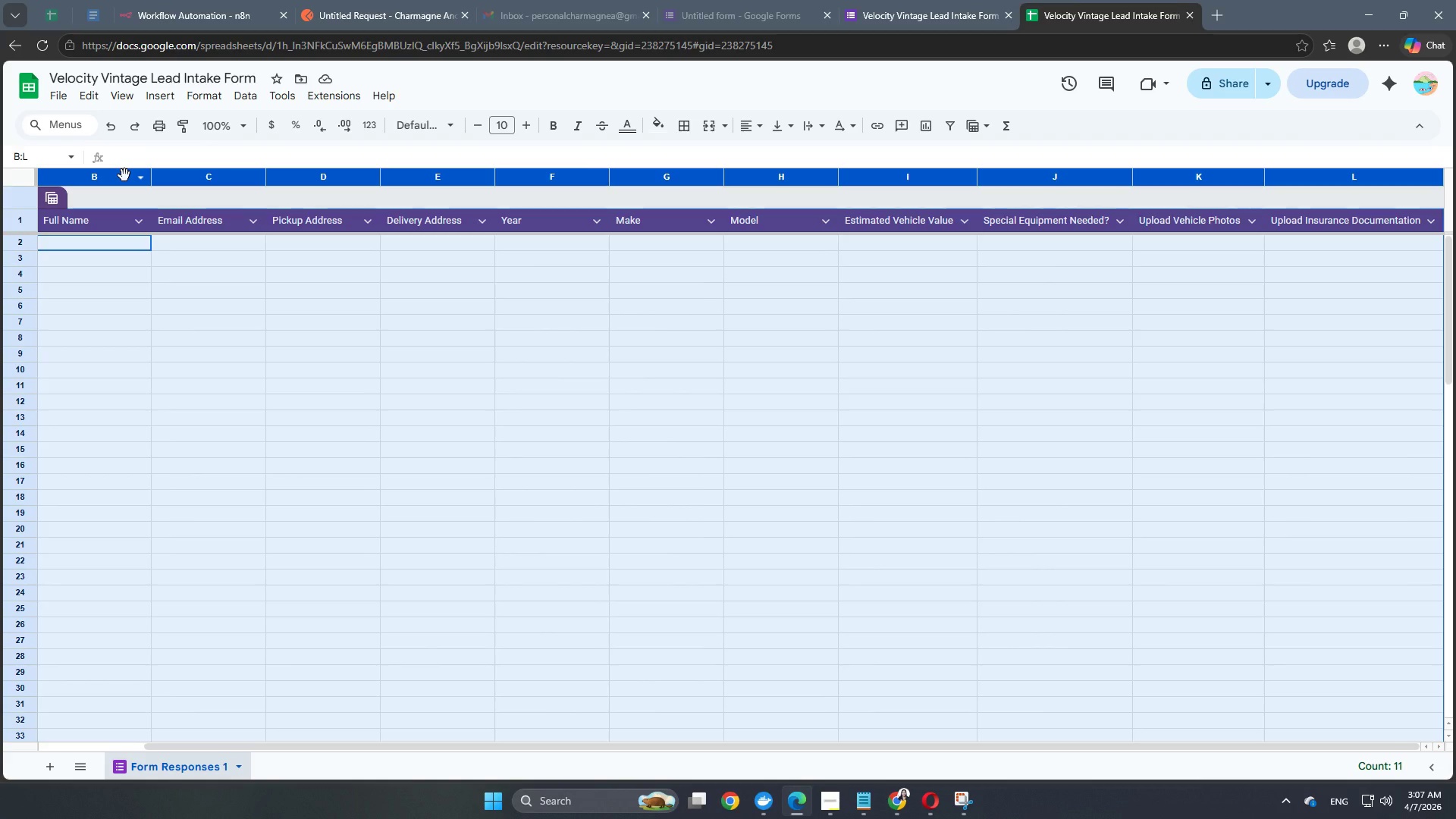 
key(Shift+ArrowRight)
 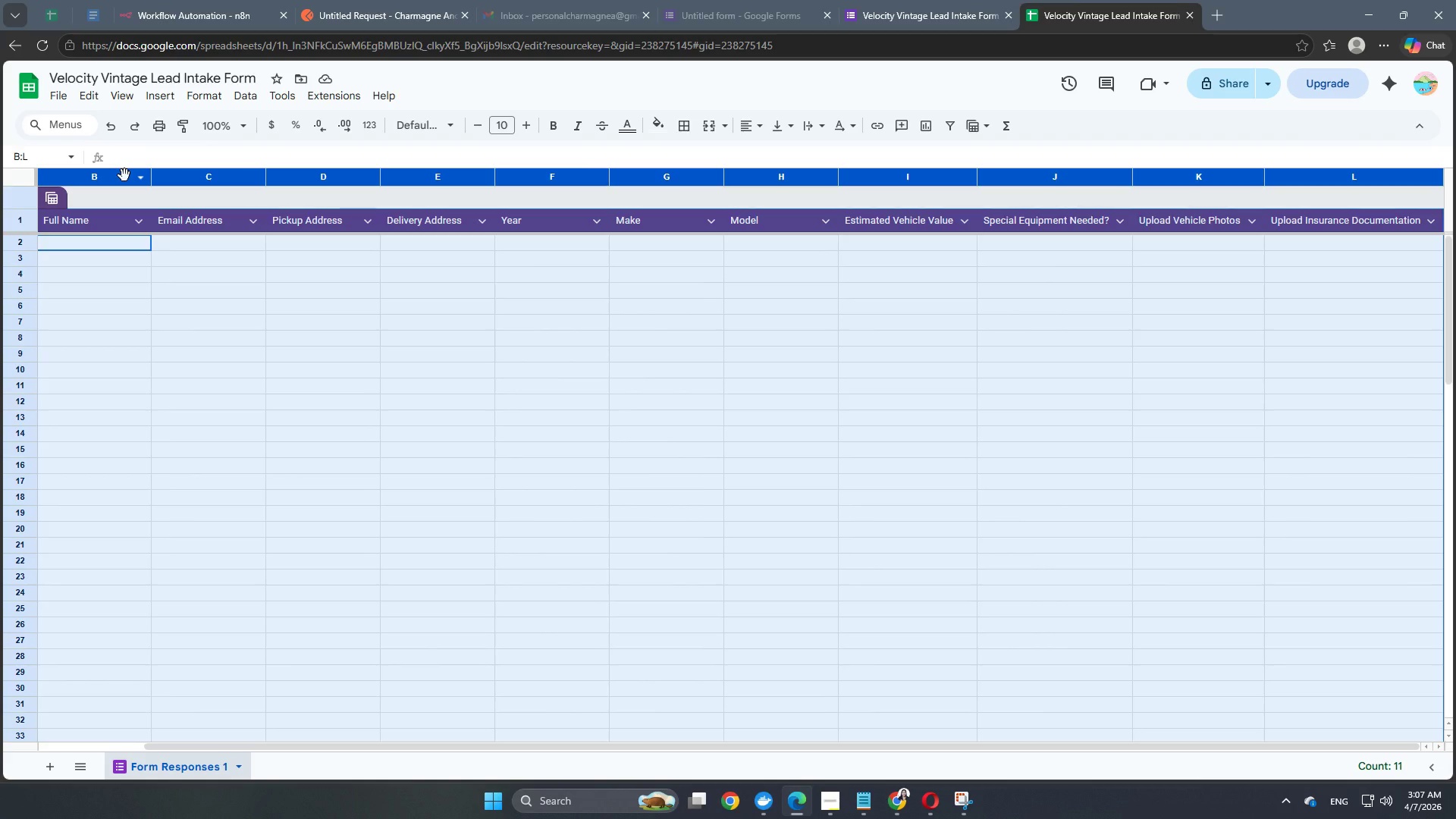 
key(Shift+ArrowRight)
 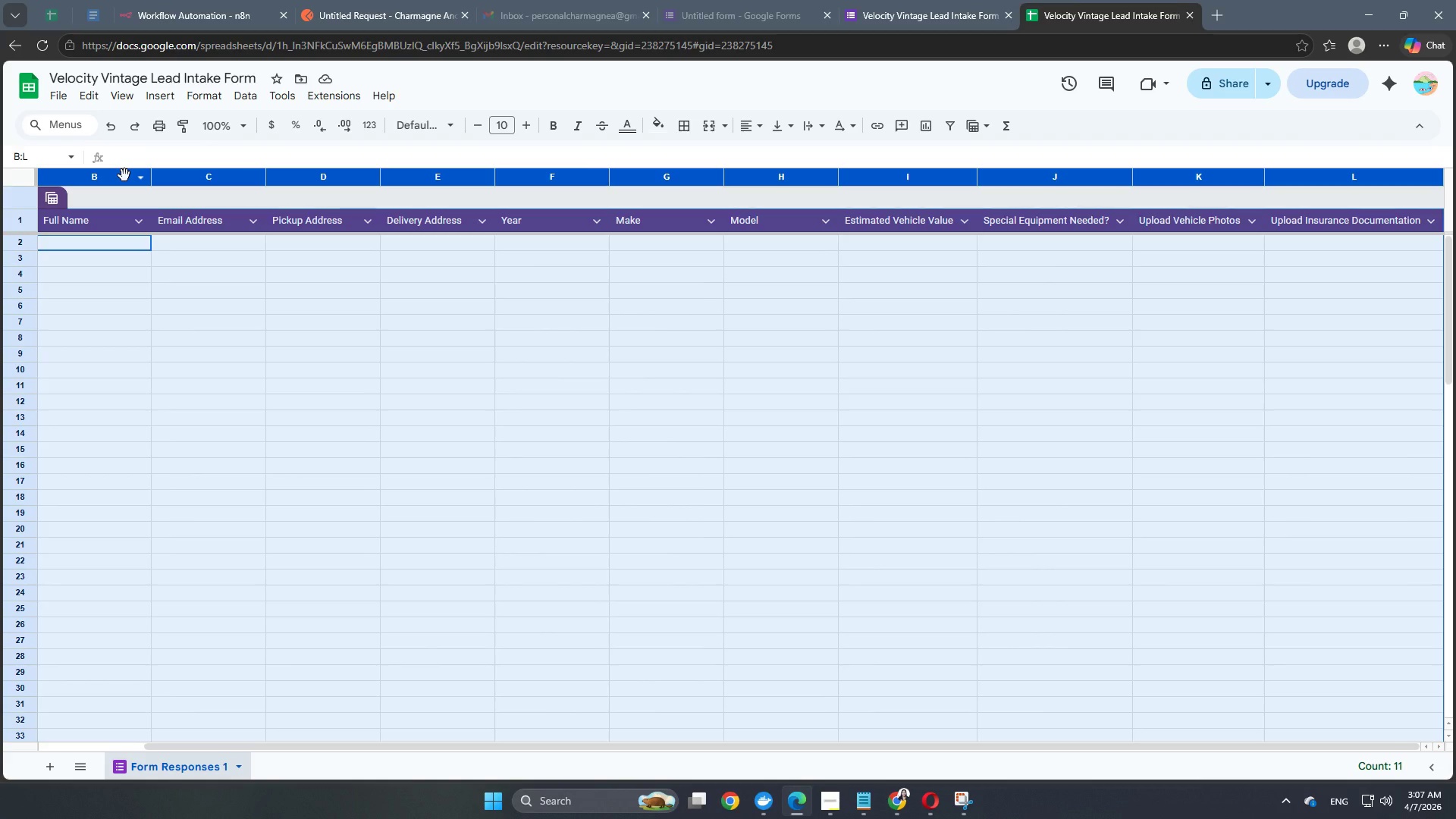 
key(Shift+ArrowRight)
 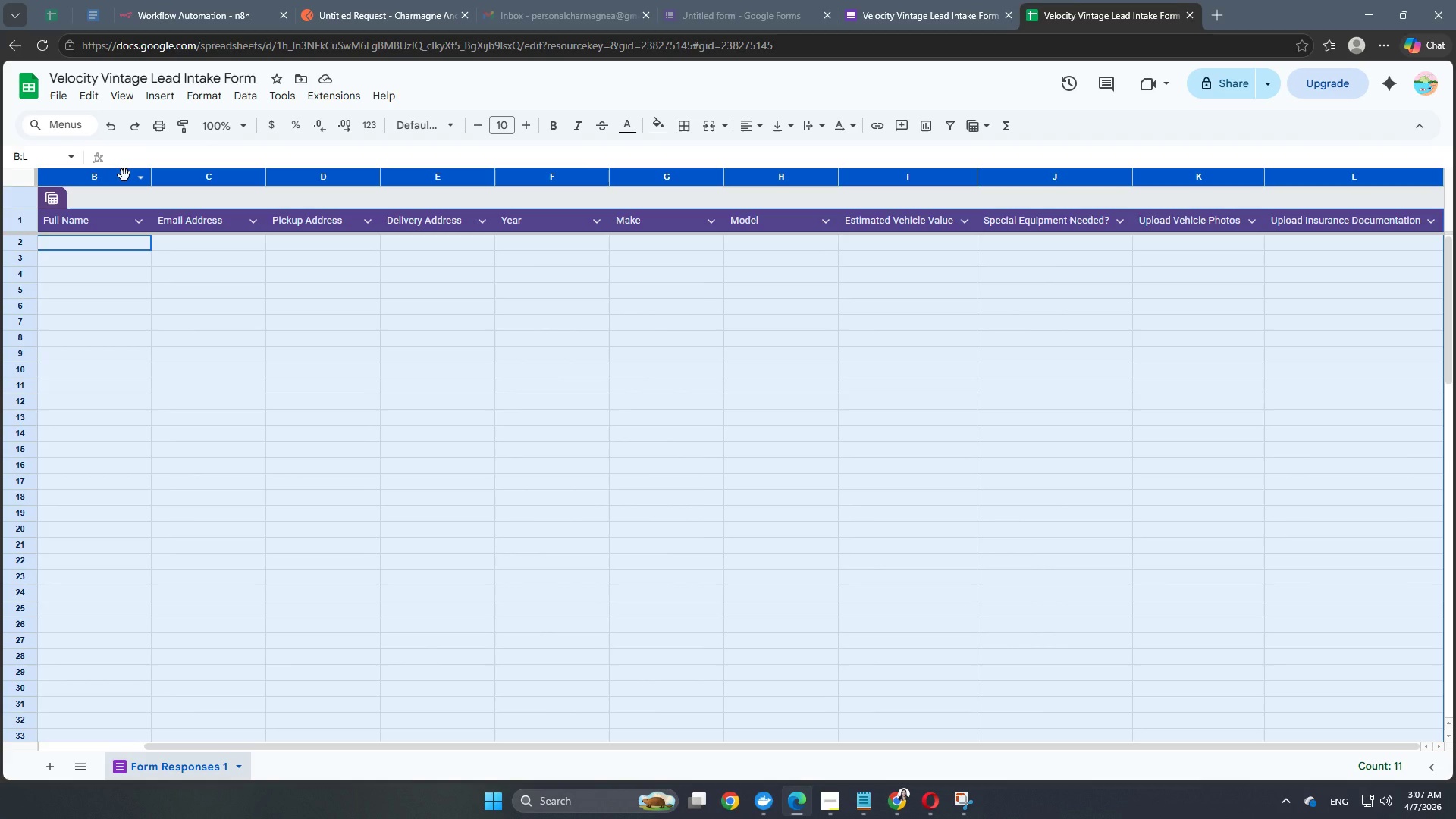 
key(Shift+ArrowRight)
 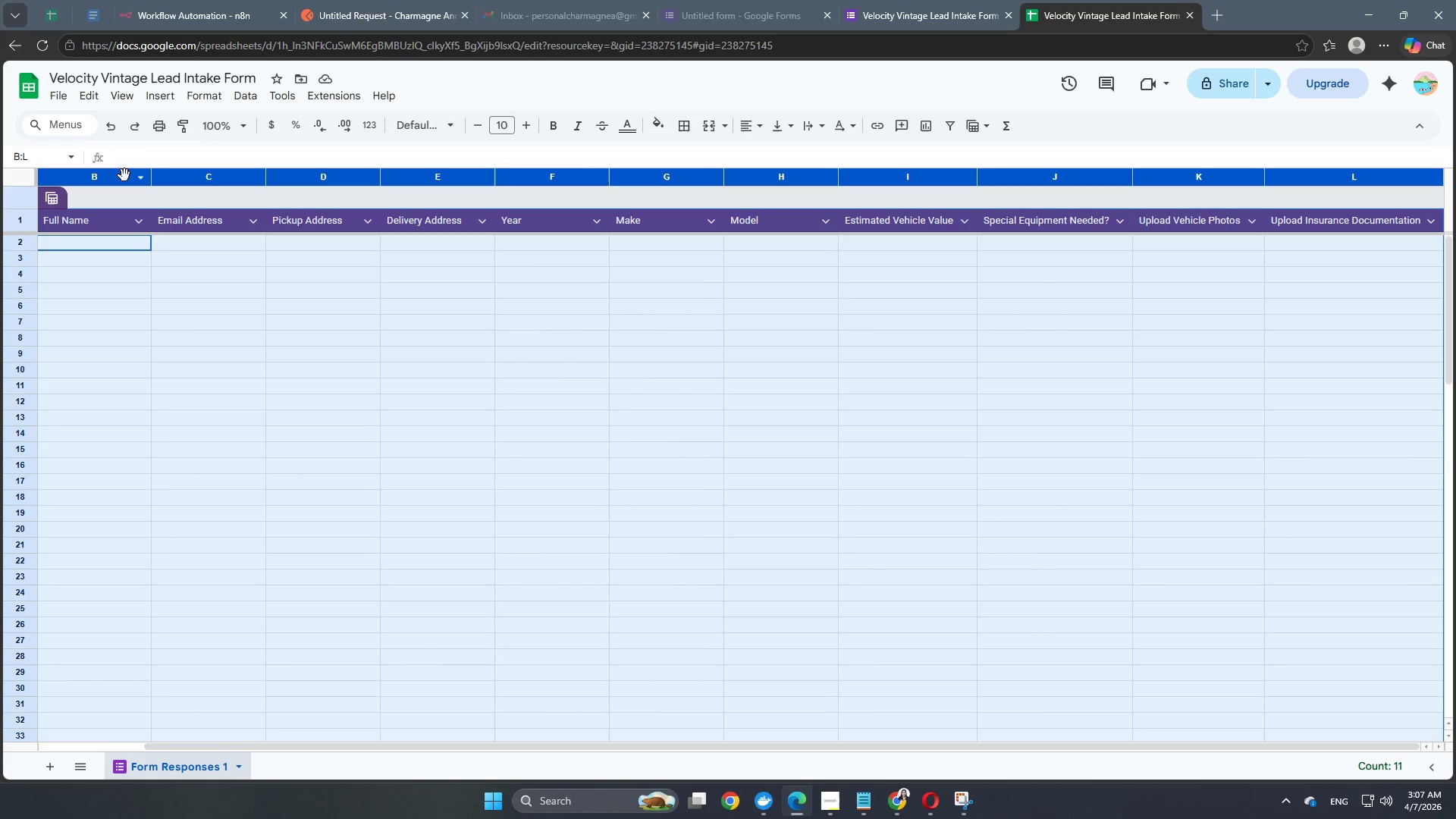 
key(Shift+ArrowRight)
 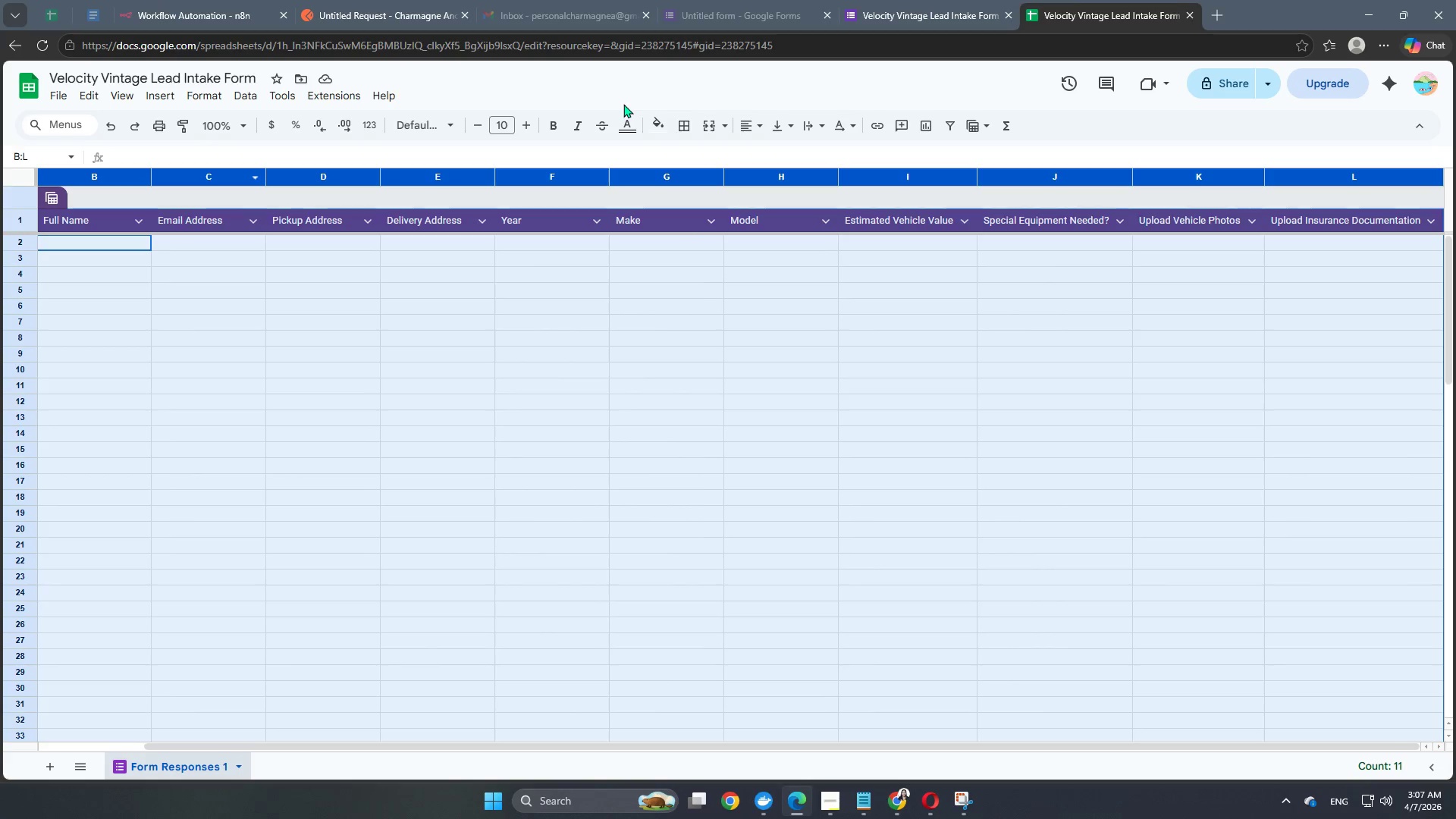 
left_click([419, 127])
 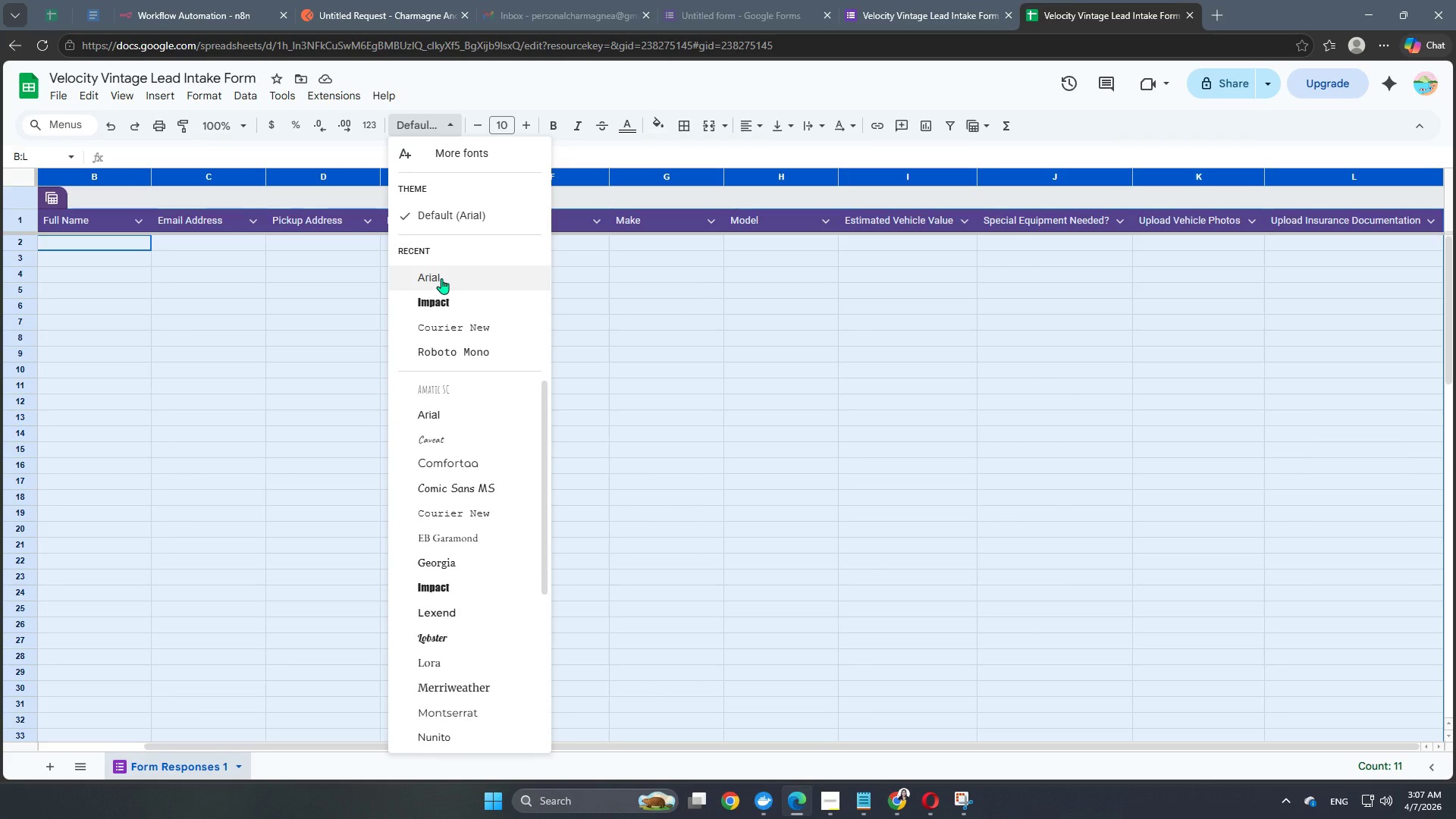 
left_click([441, 278])
 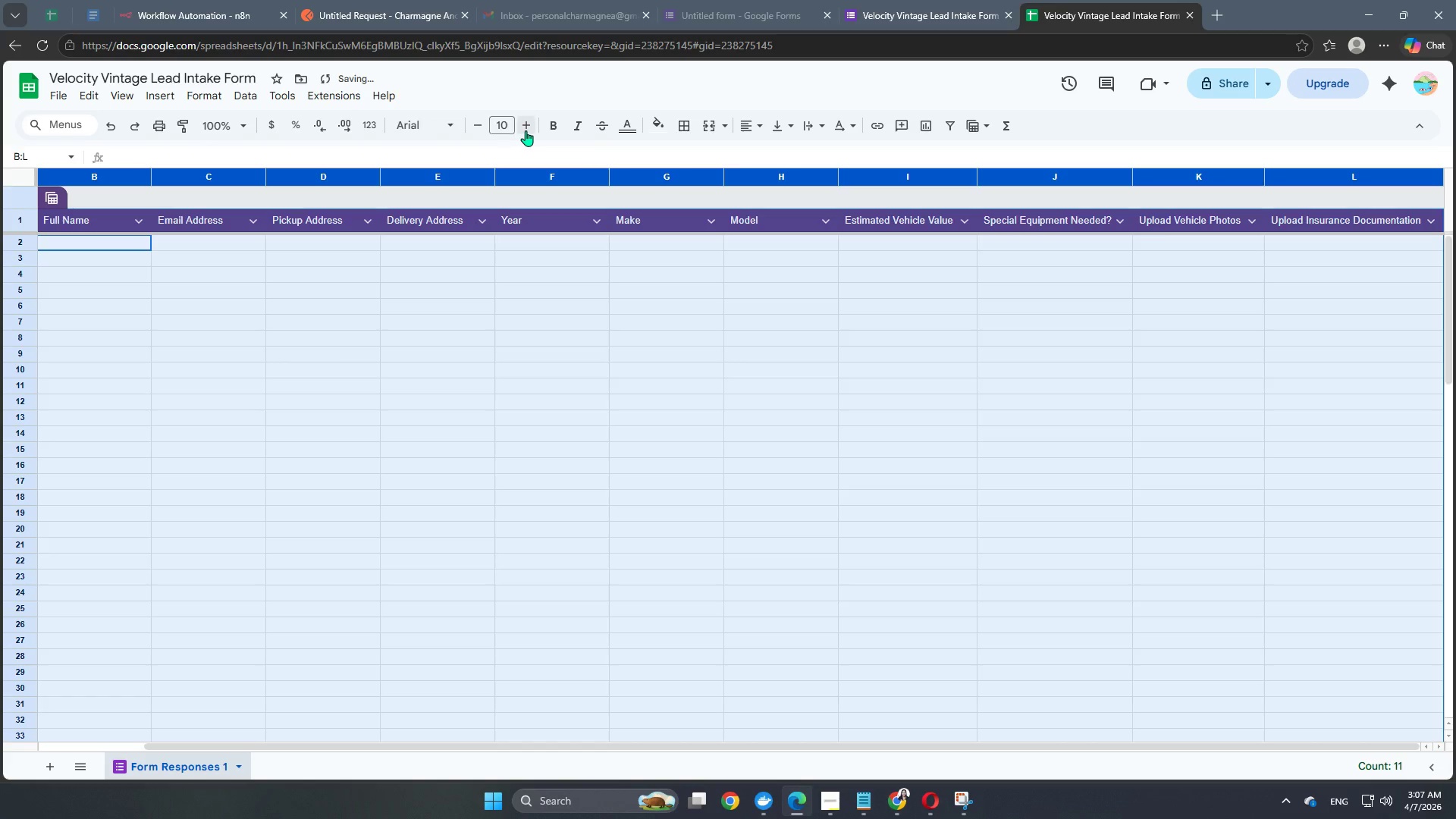 
double_click([526, 130])
 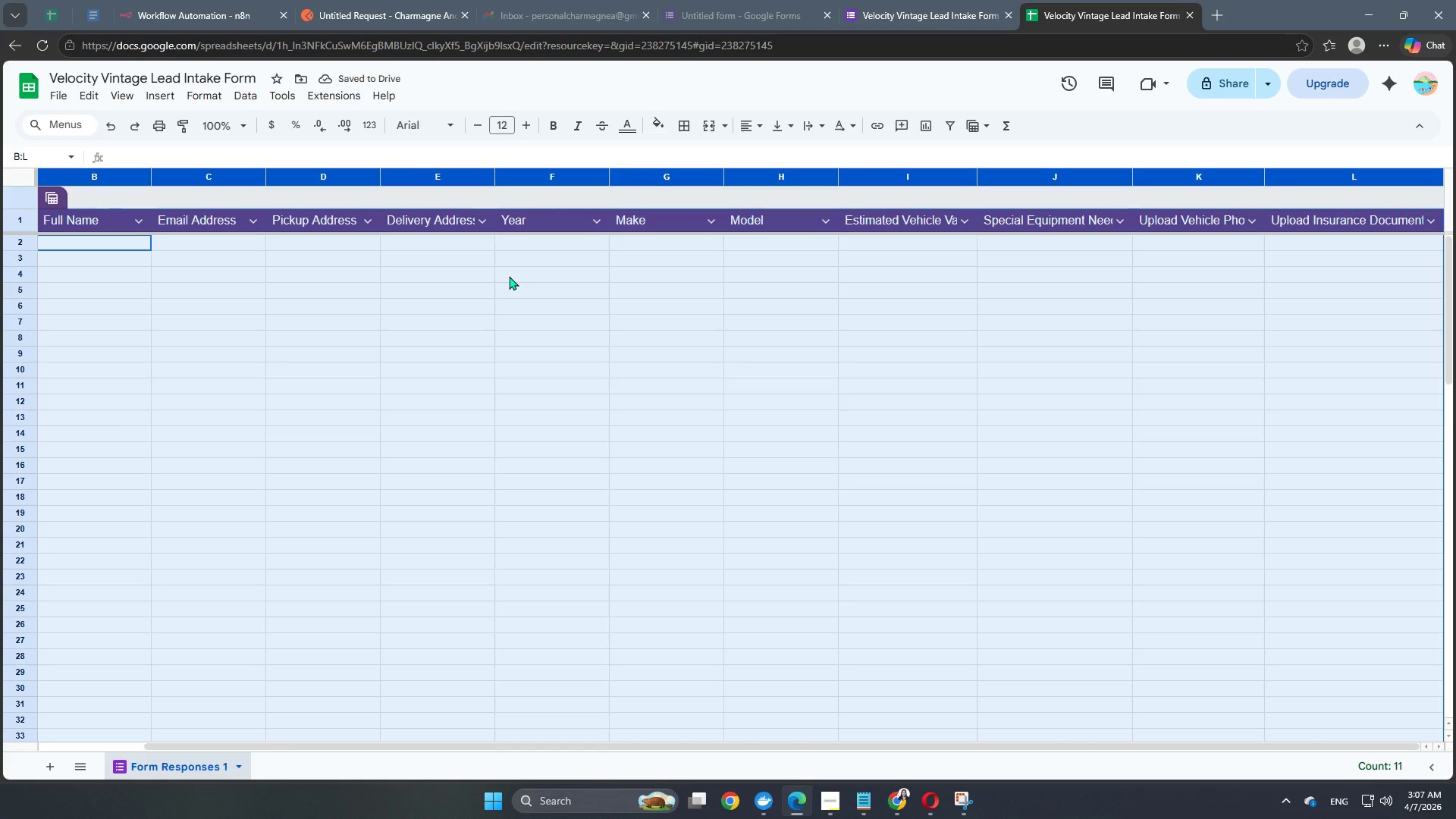 
wait(8.95)
 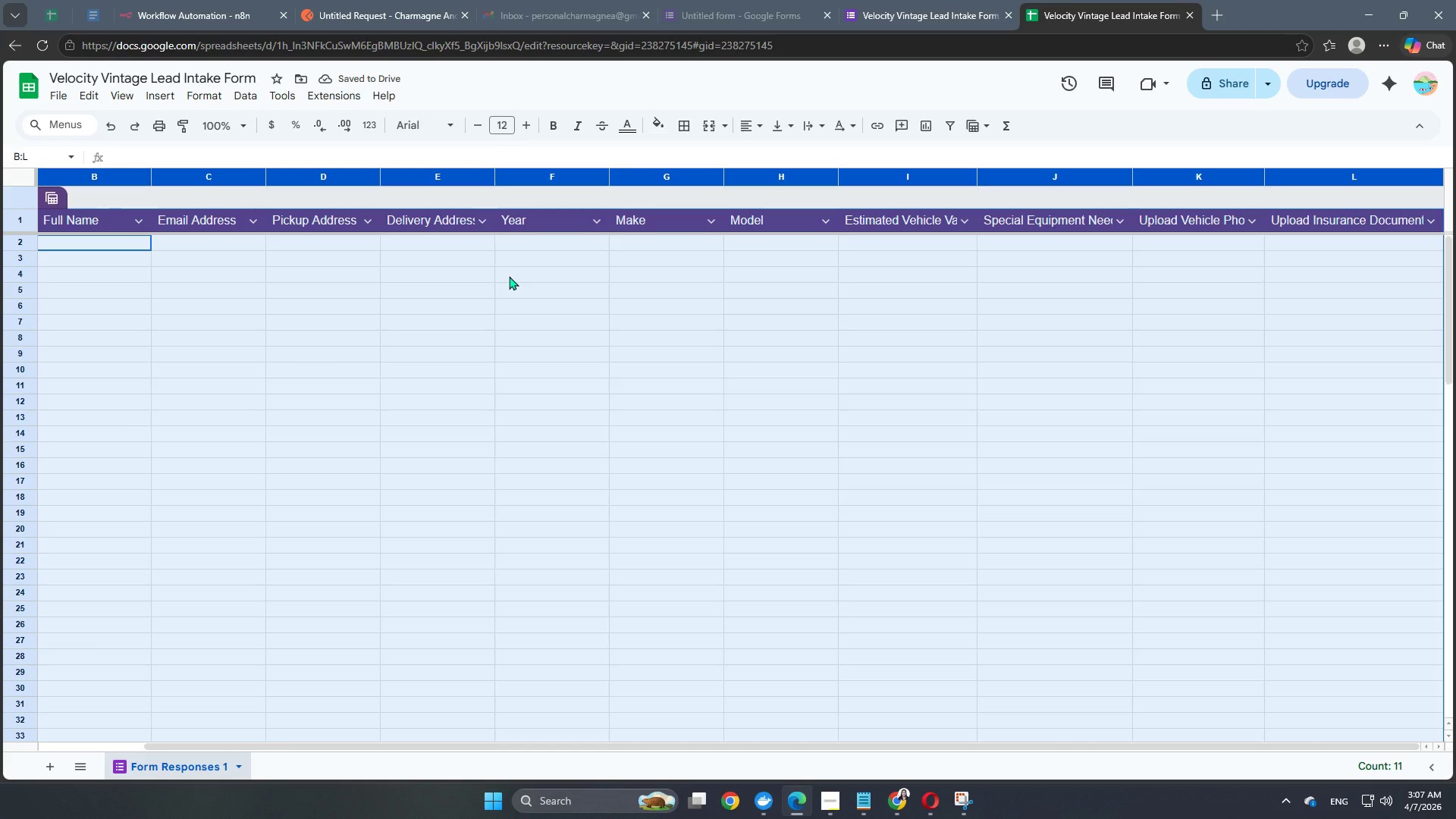 
left_click([807, 124])
 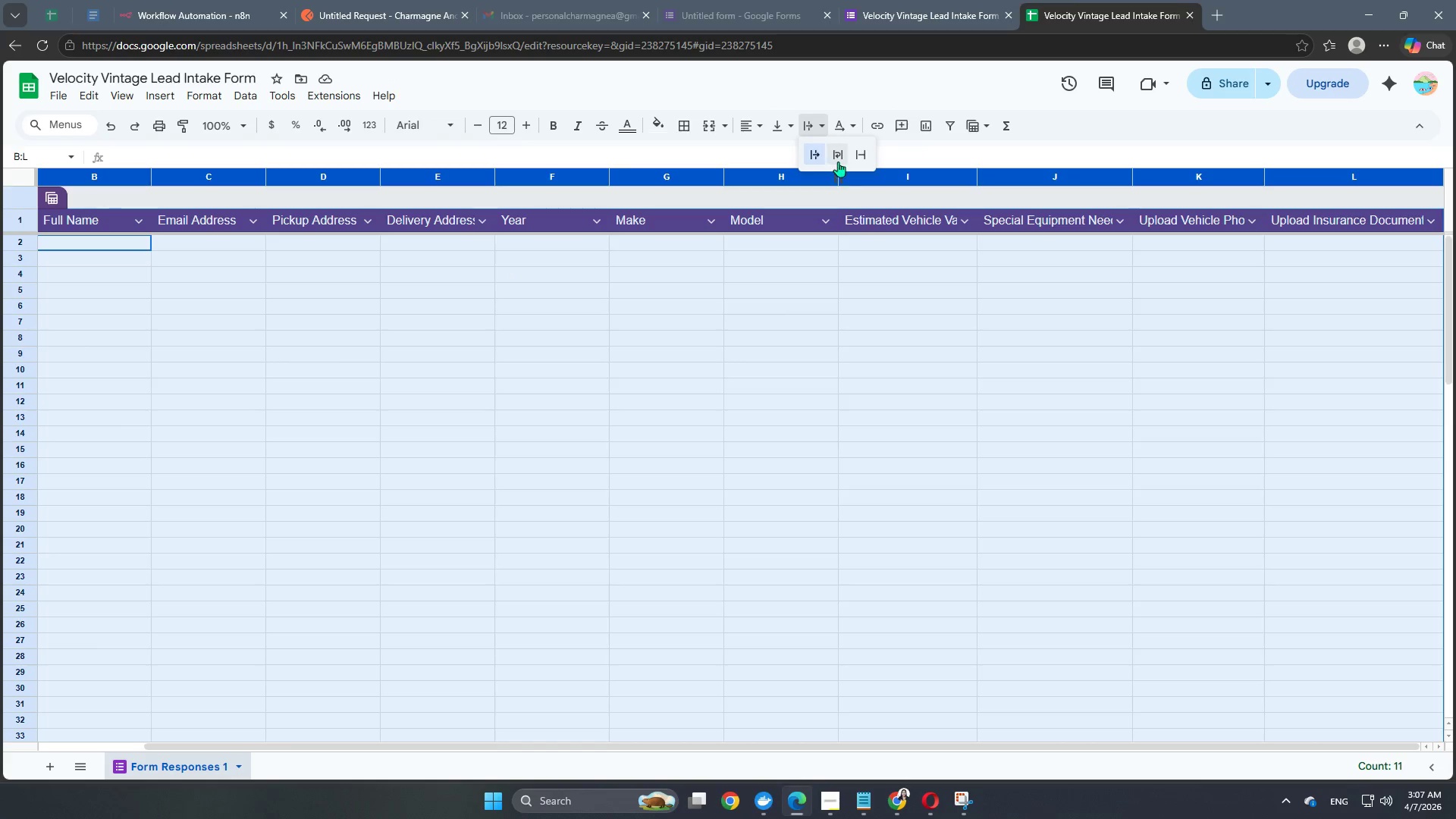 
left_click([838, 160])
 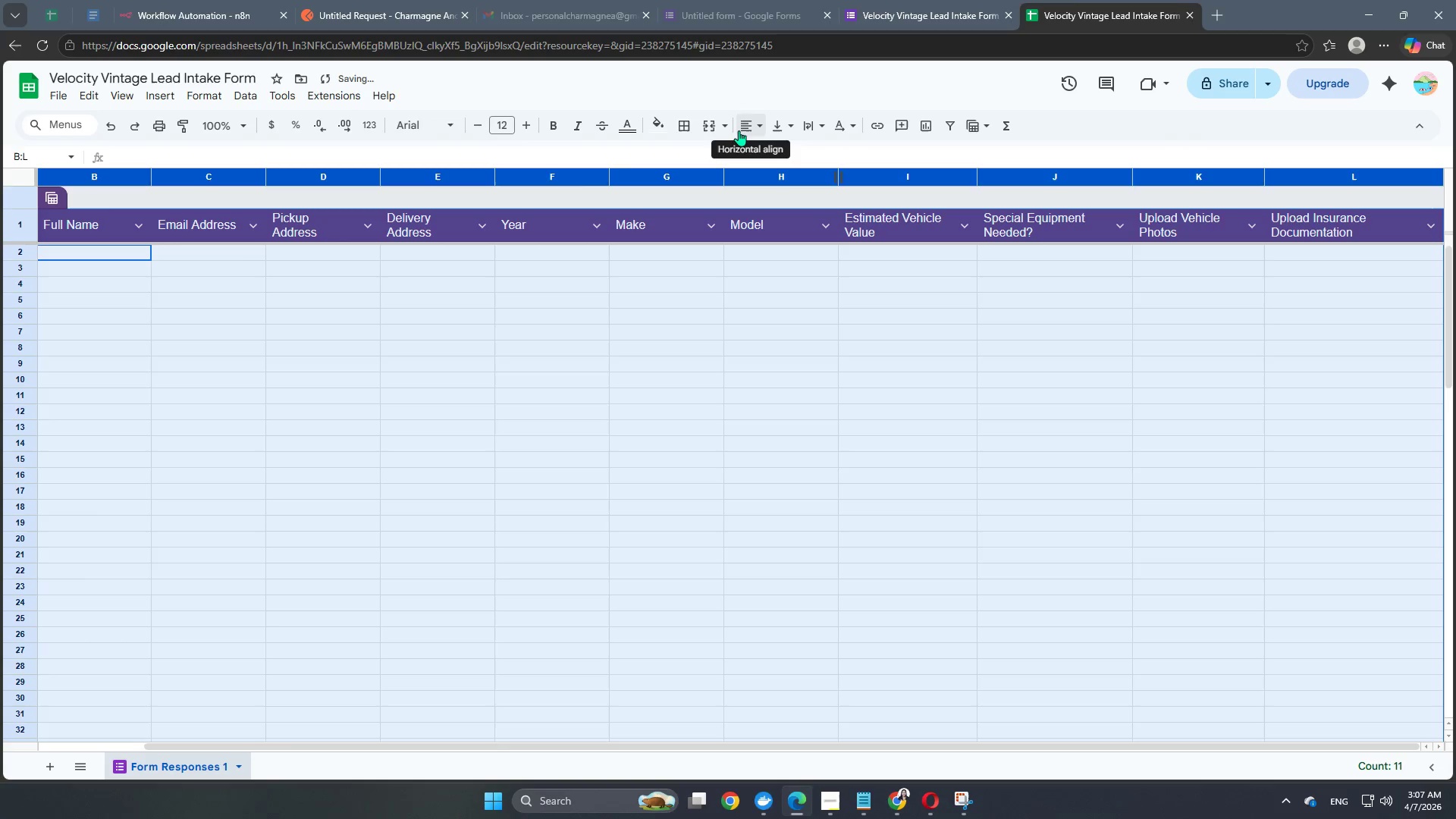 
left_click([747, 130])
 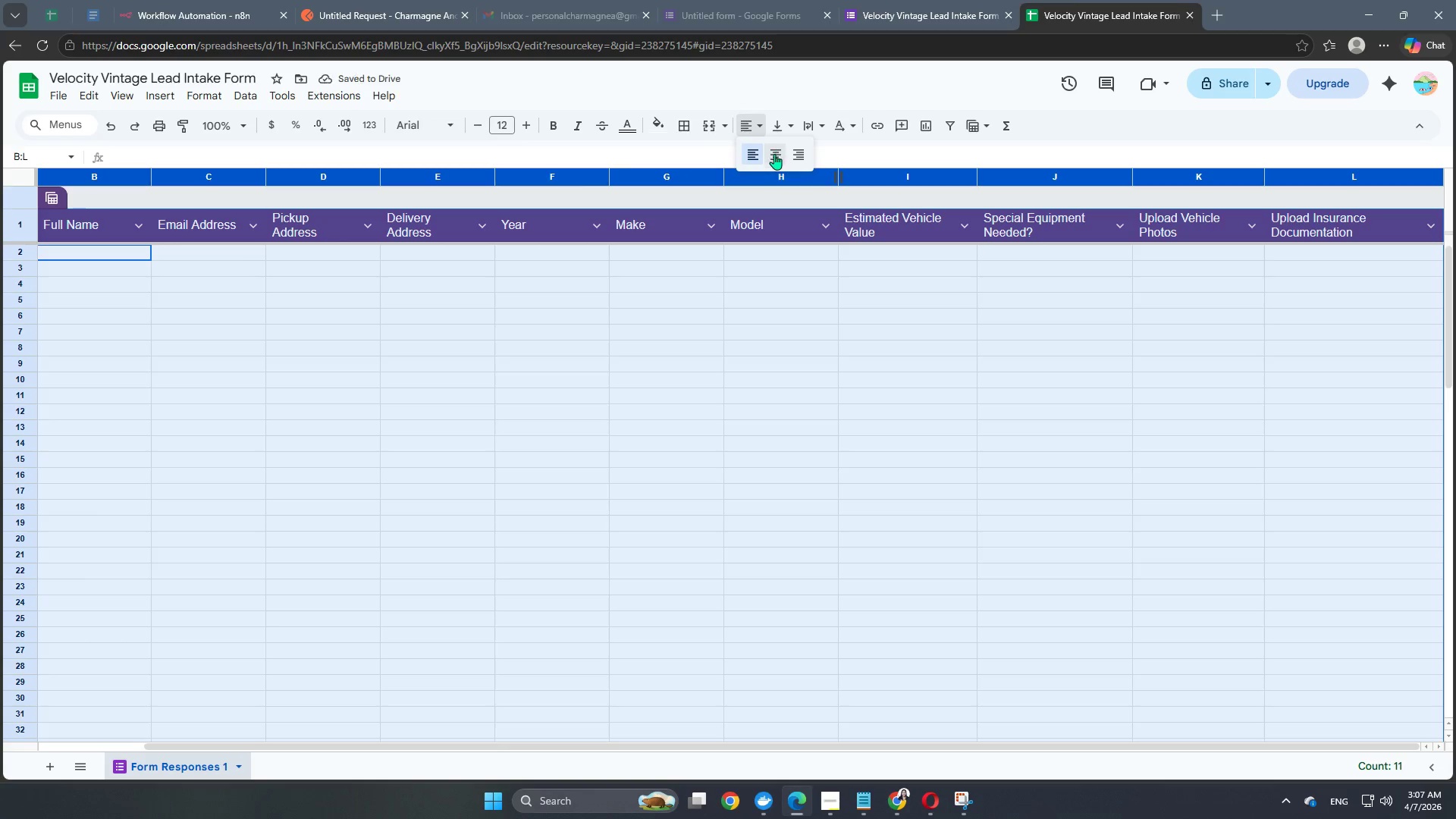 
left_click([774, 155])
 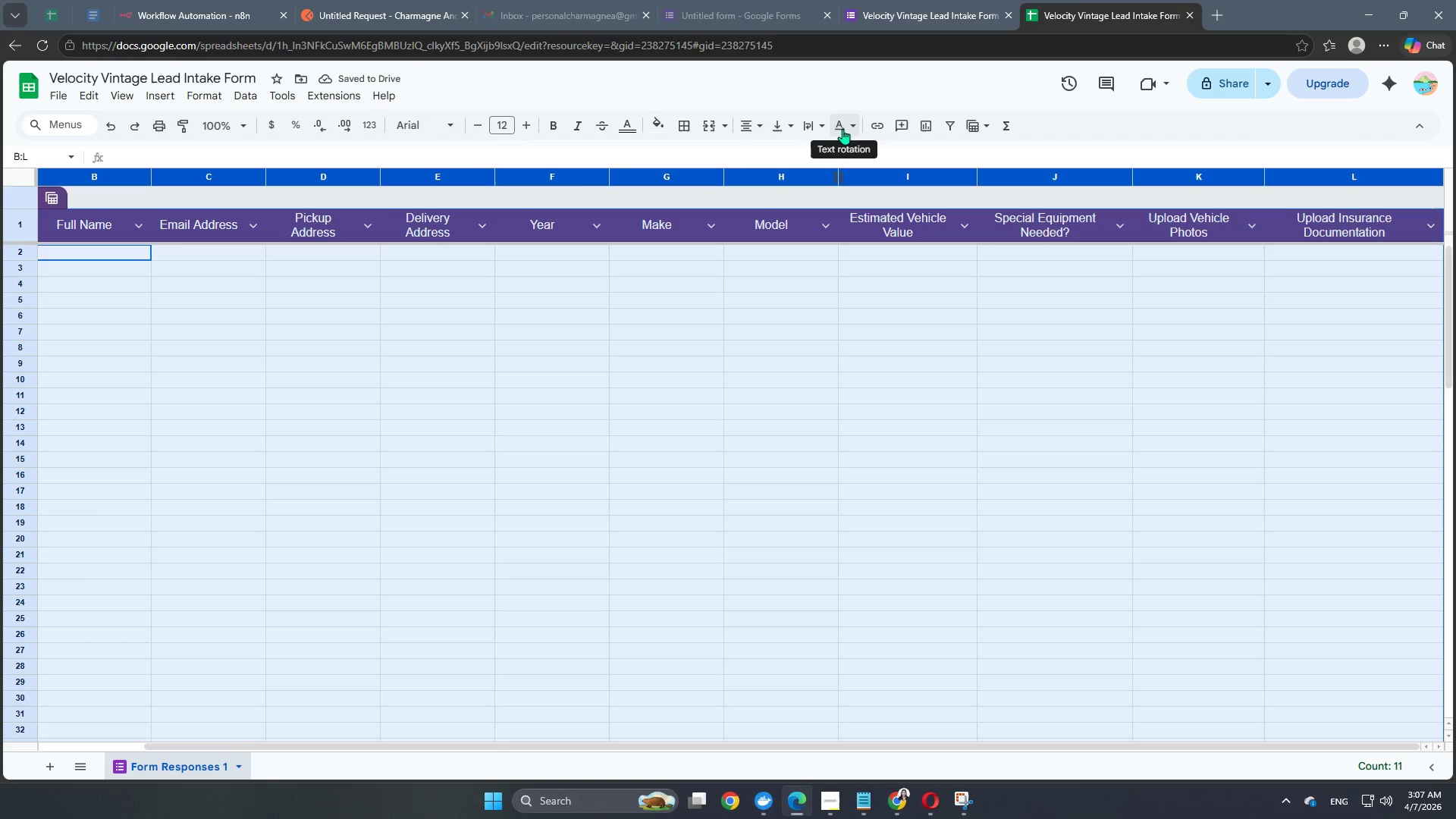 
wait(5.14)
 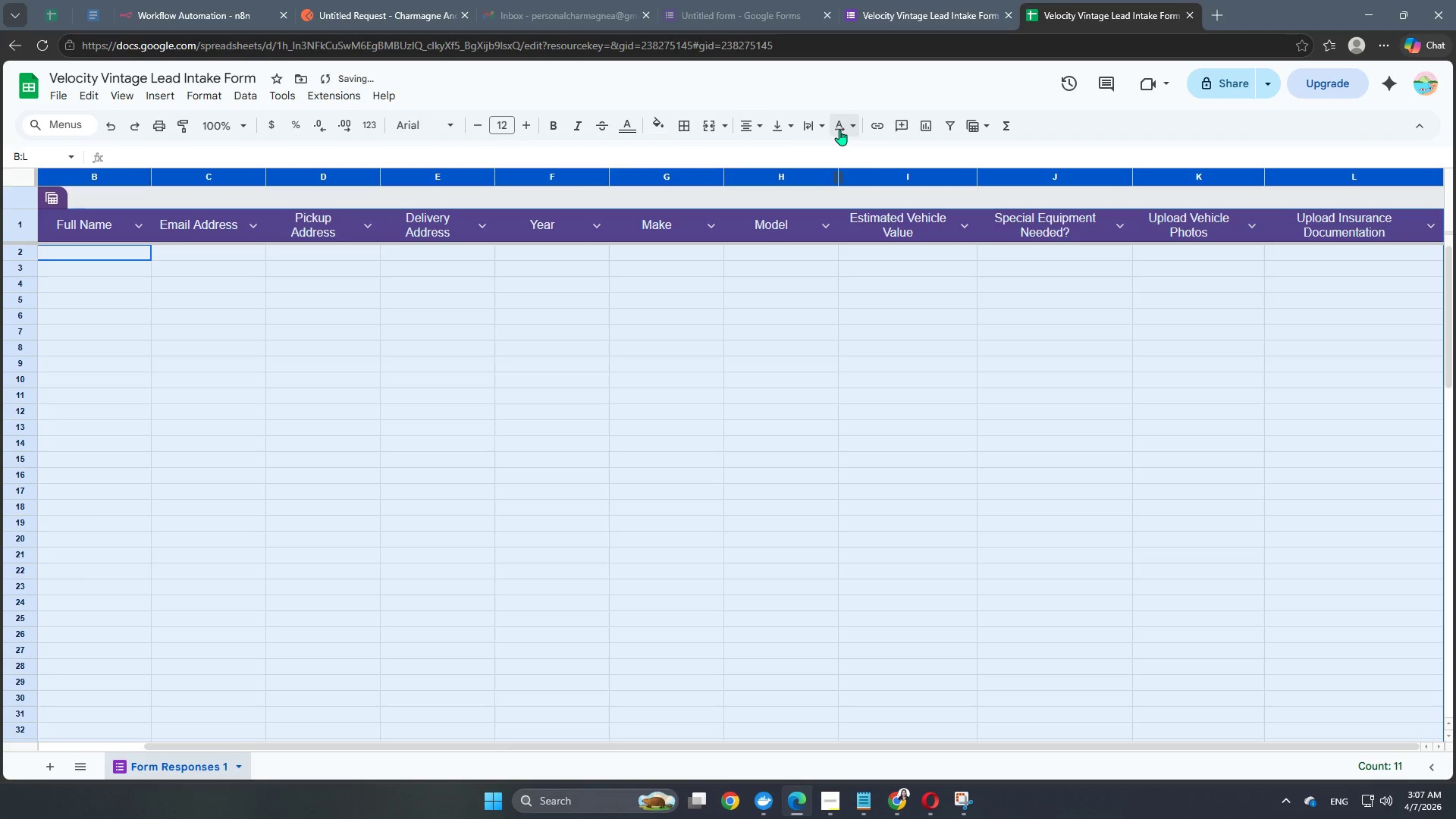 
left_click([785, 79])
 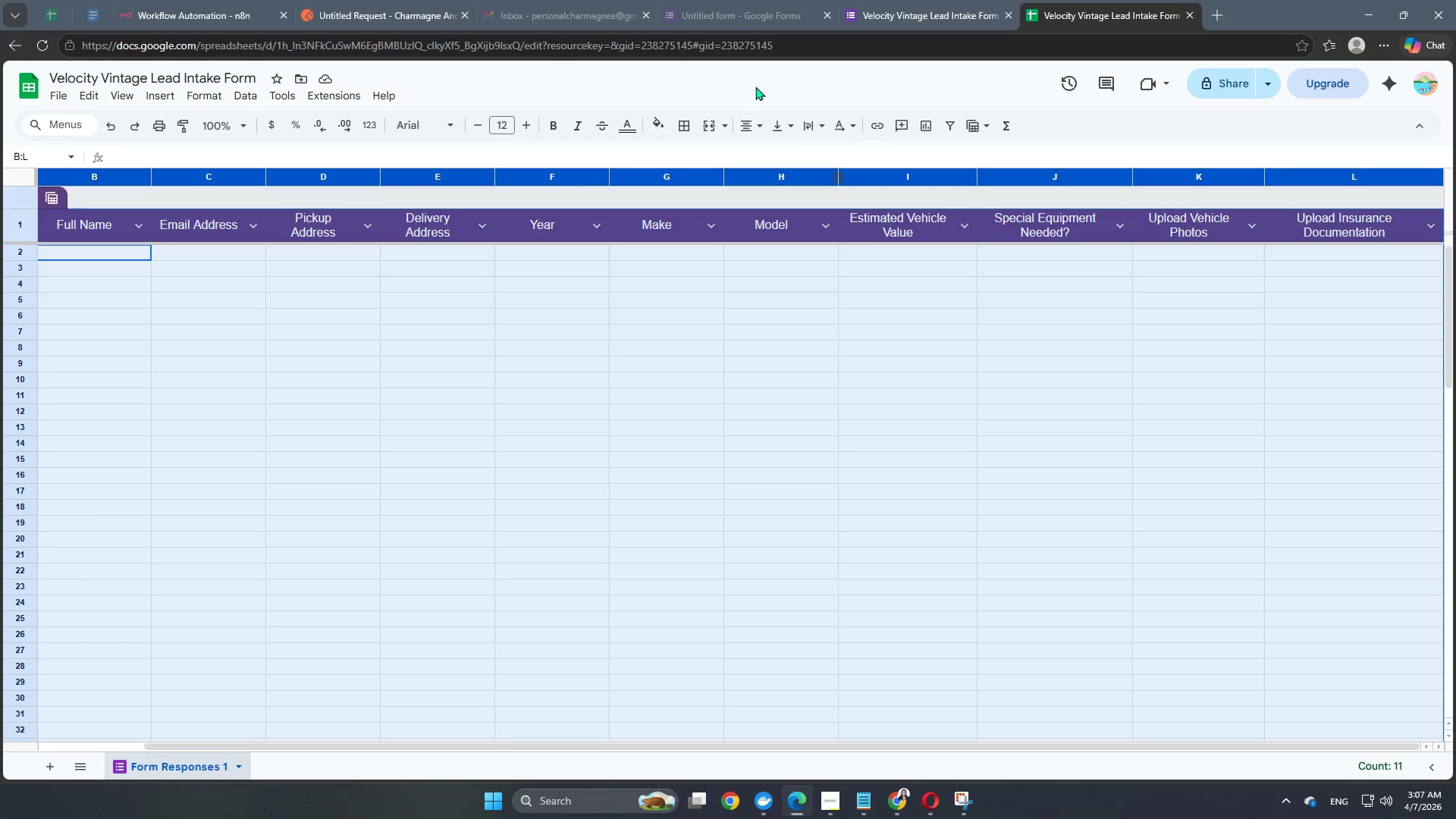 
double_click([761, 105])
 